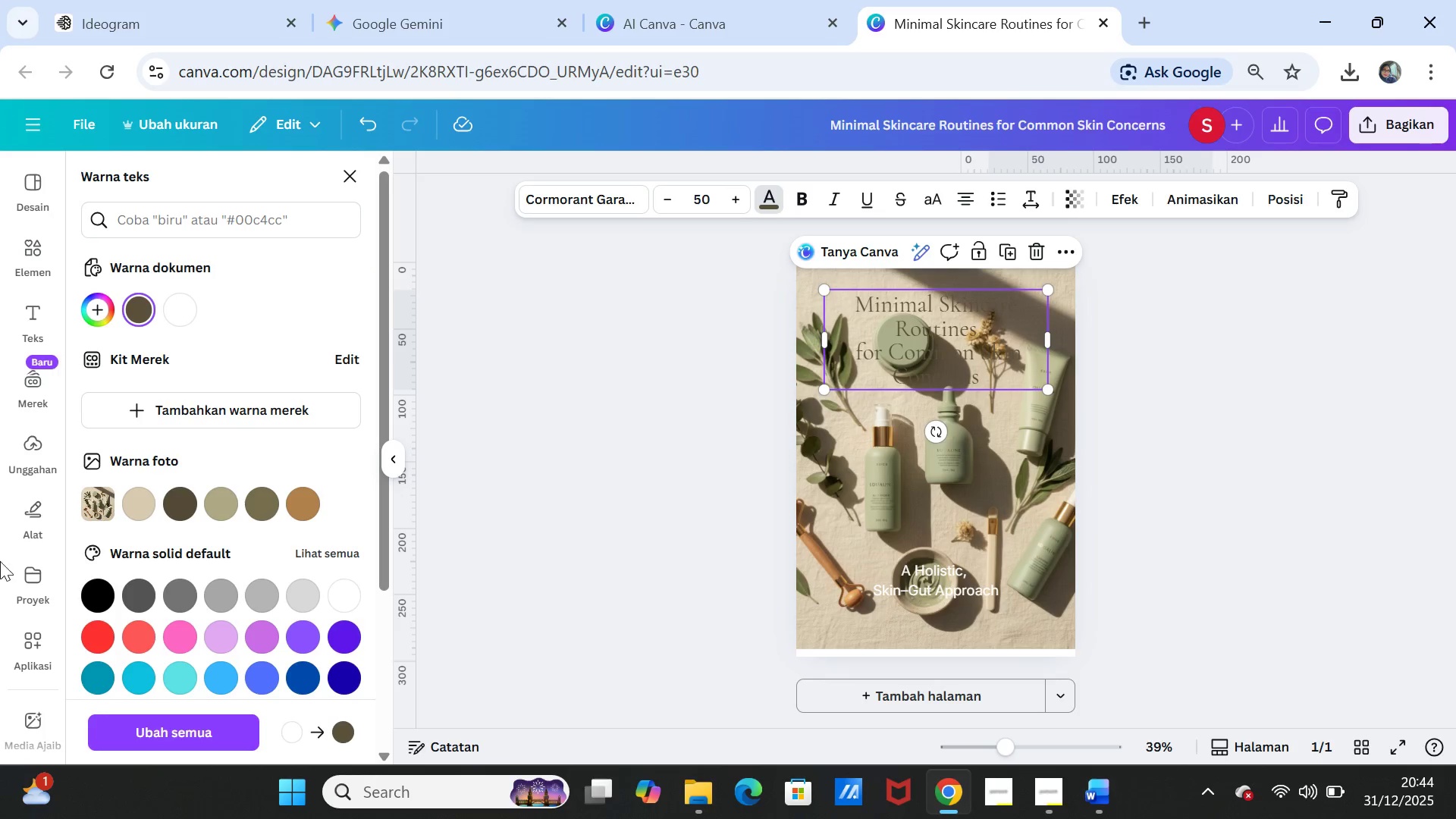 
left_click([949, 579])
 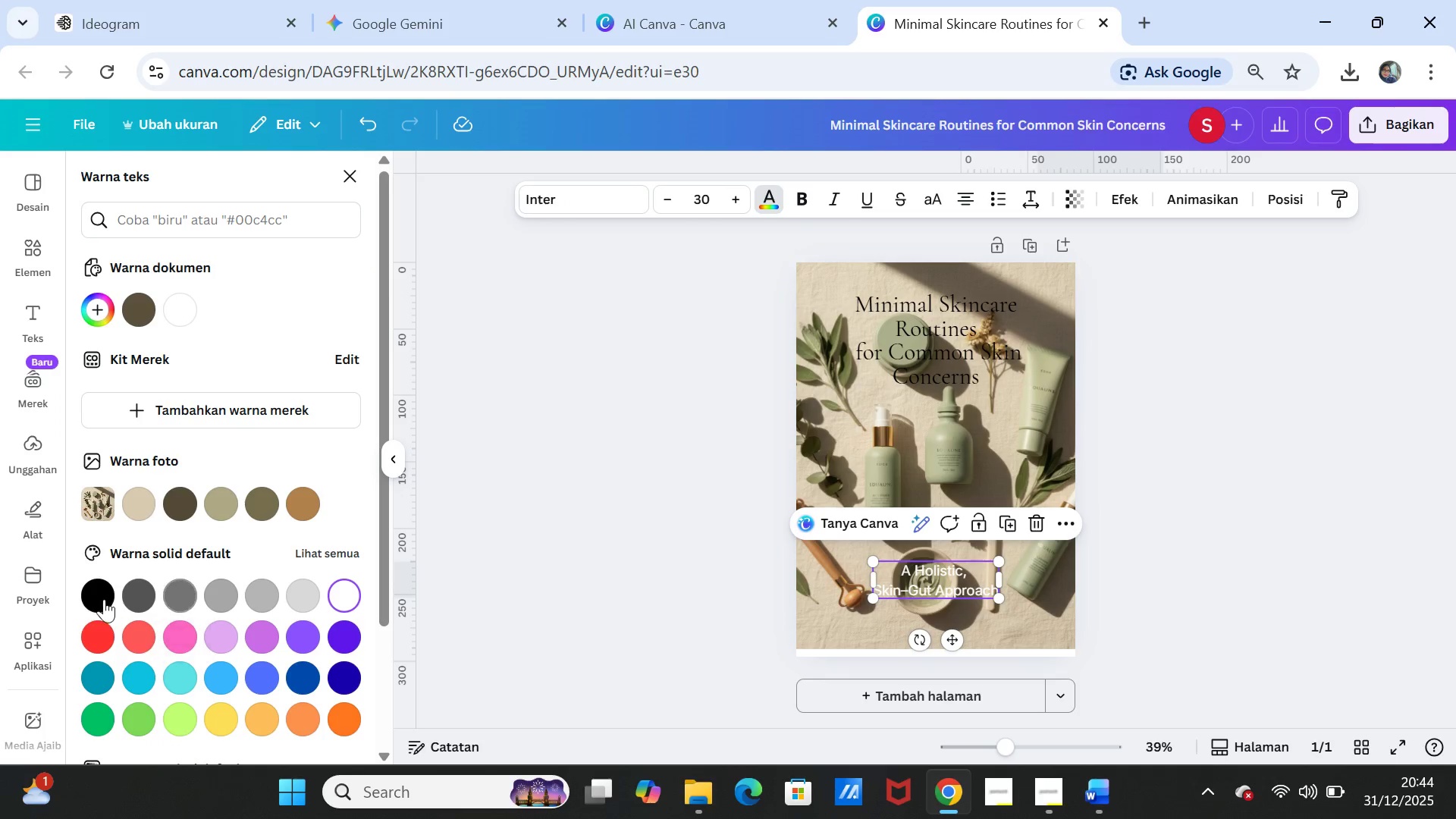 
left_click([95, 597])
 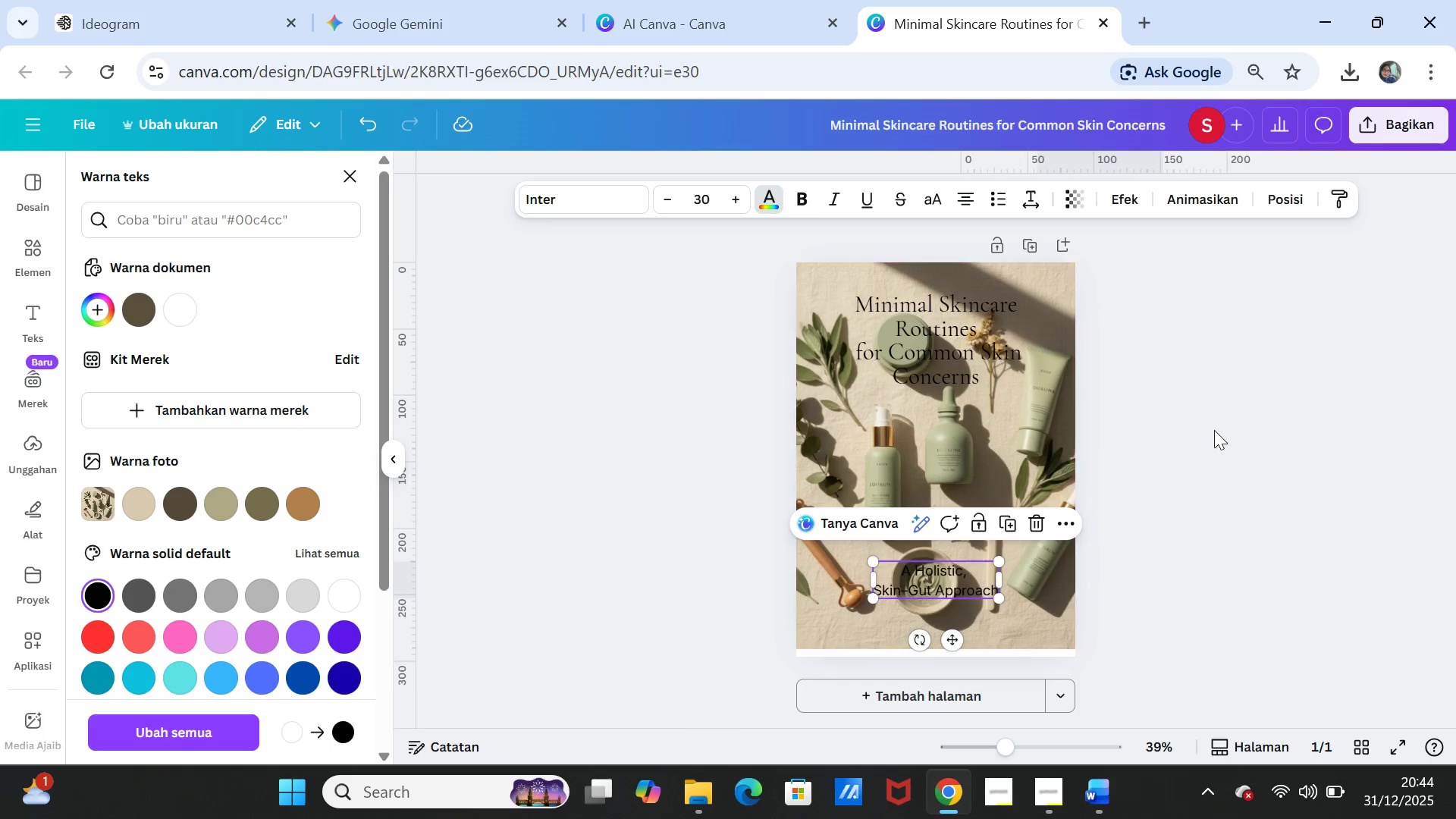 
left_click([1219, 428])
 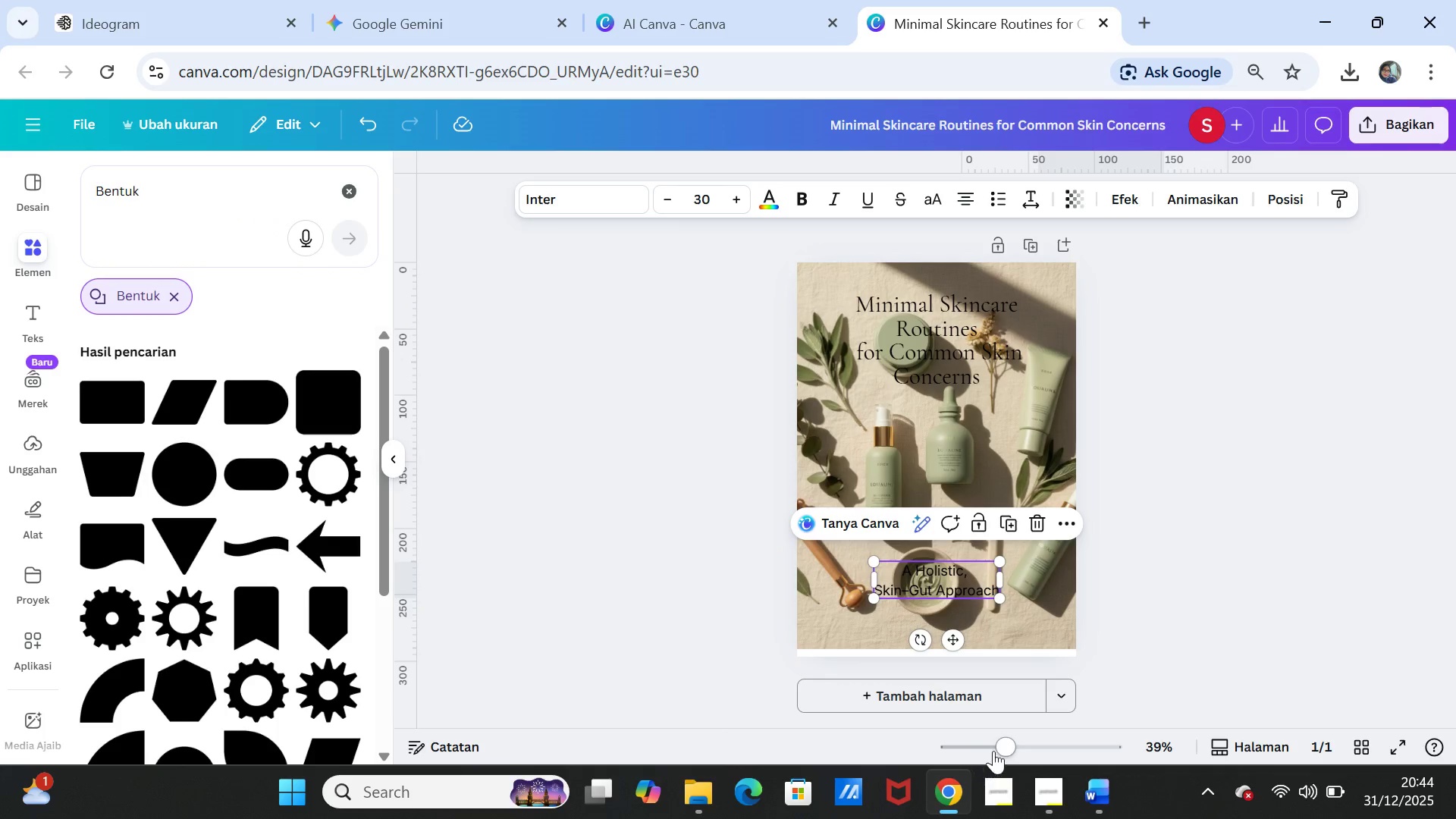 
left_click_drag(start_coordinate=[1003, 742], to_coordinate=[1016, 742])
 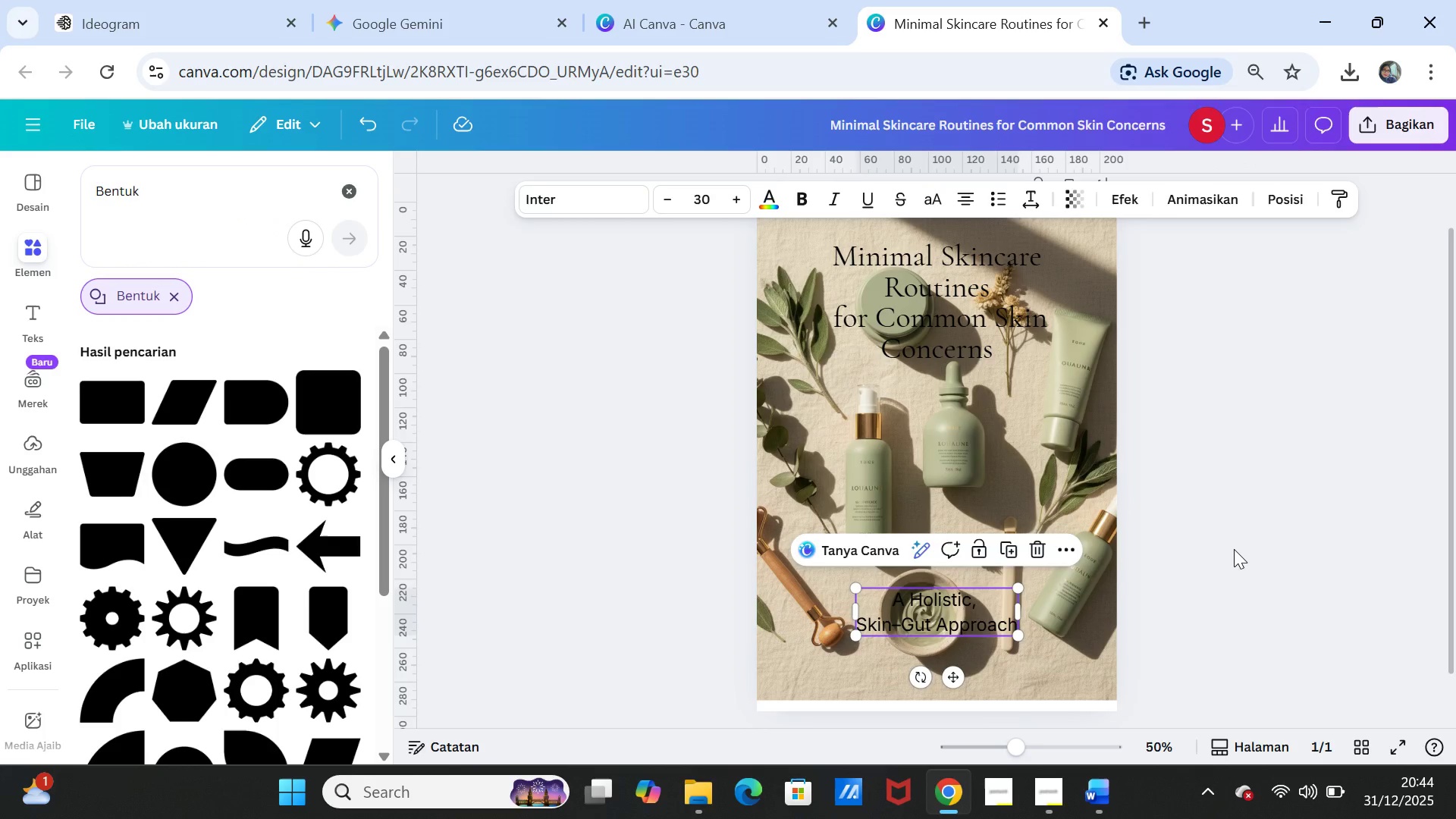 
left_click([1234, 549])
 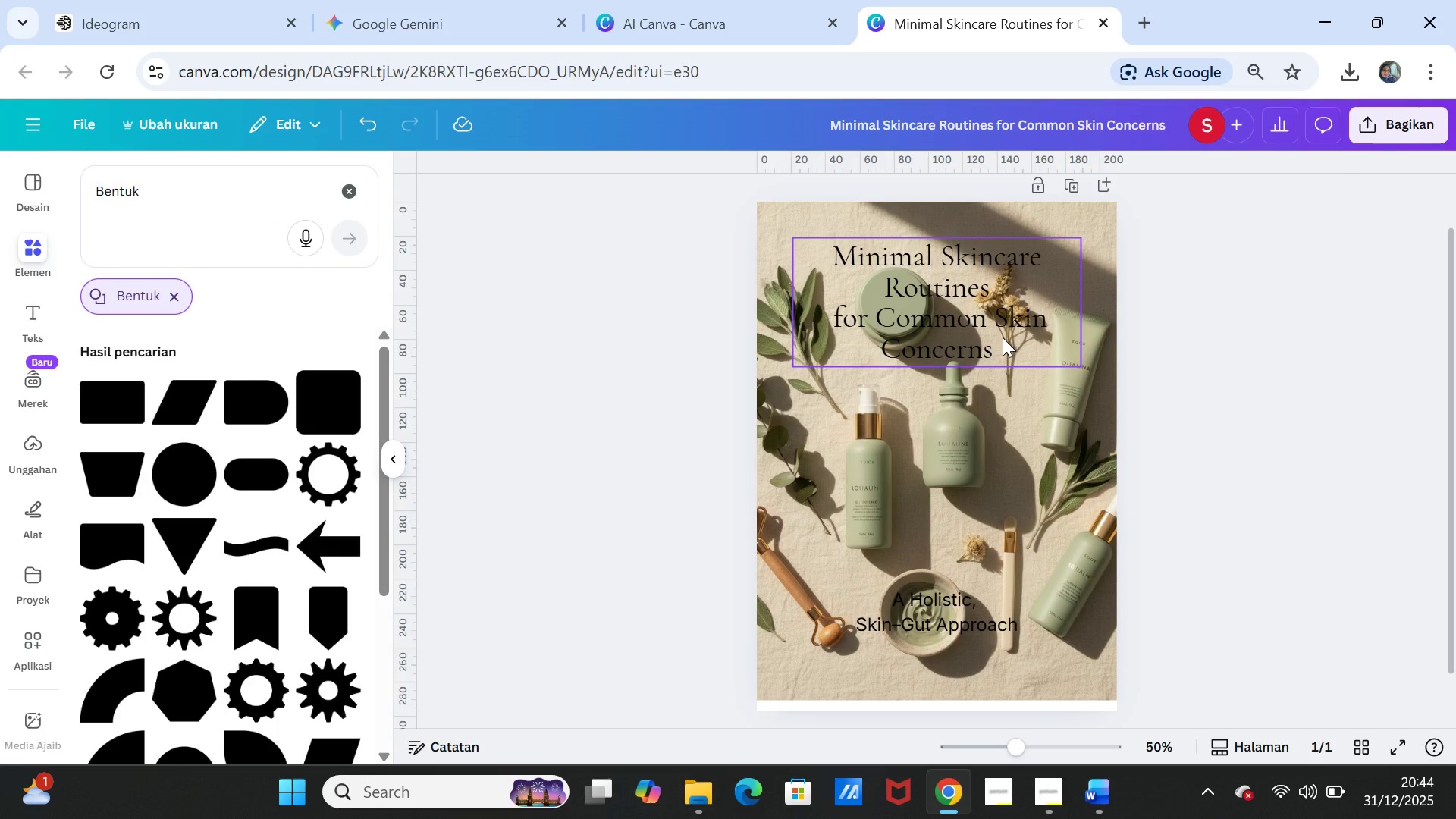 
left_click_drag(start_coordinate=[1003, 337], to_coordinate=[1006, 341])
 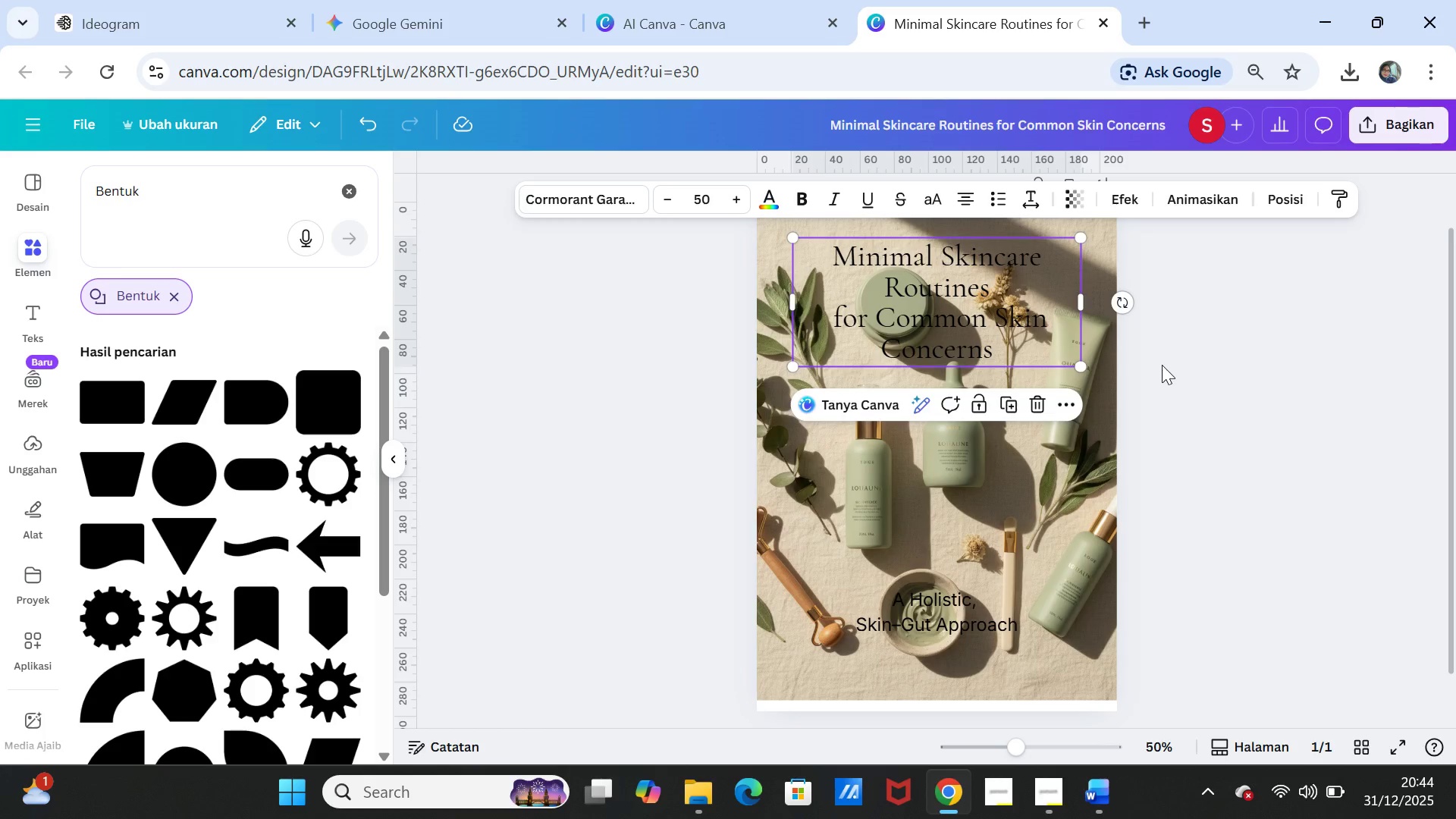 
left_click([1162, 365])
 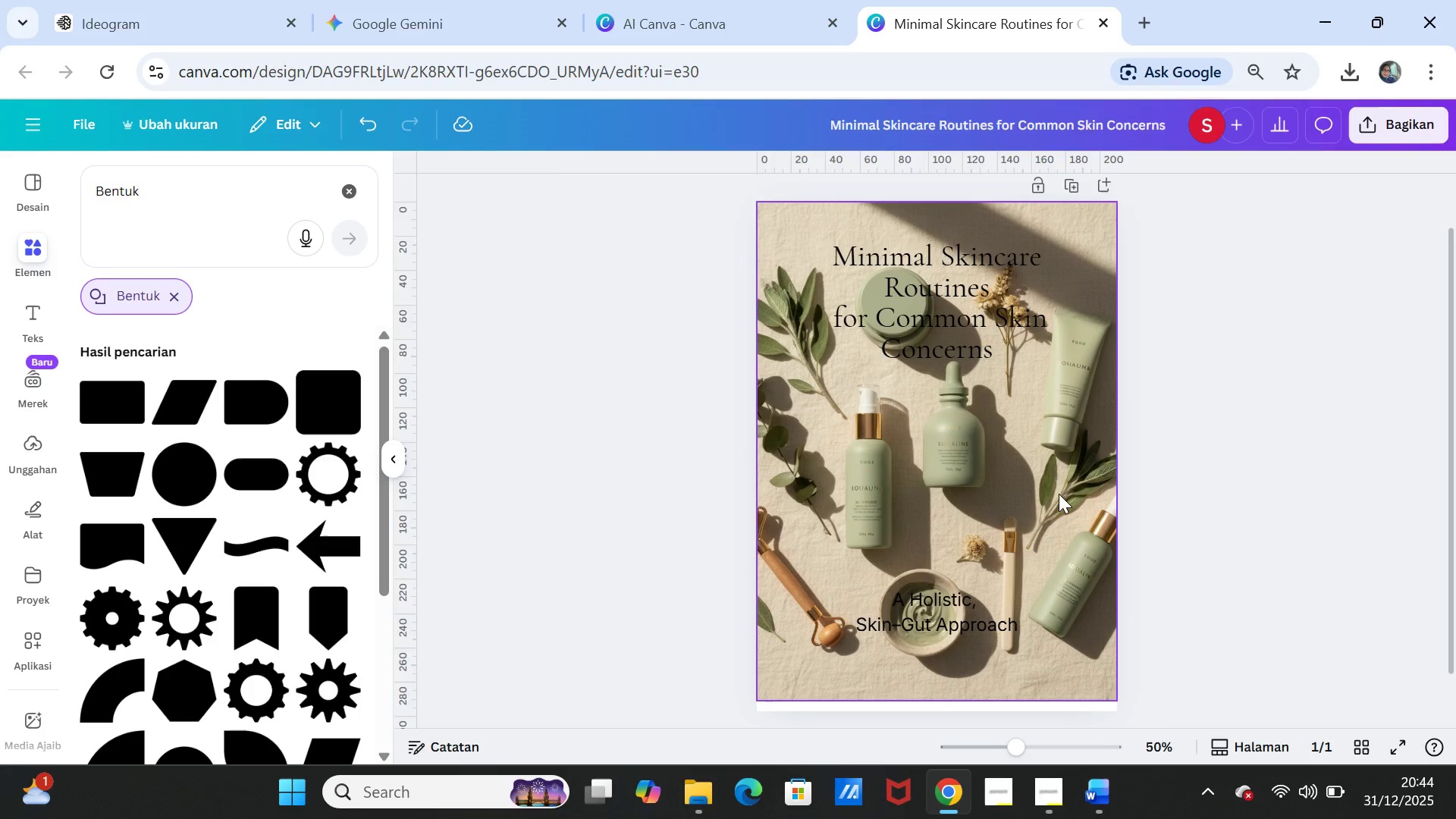 
left_click([1059, 494])
 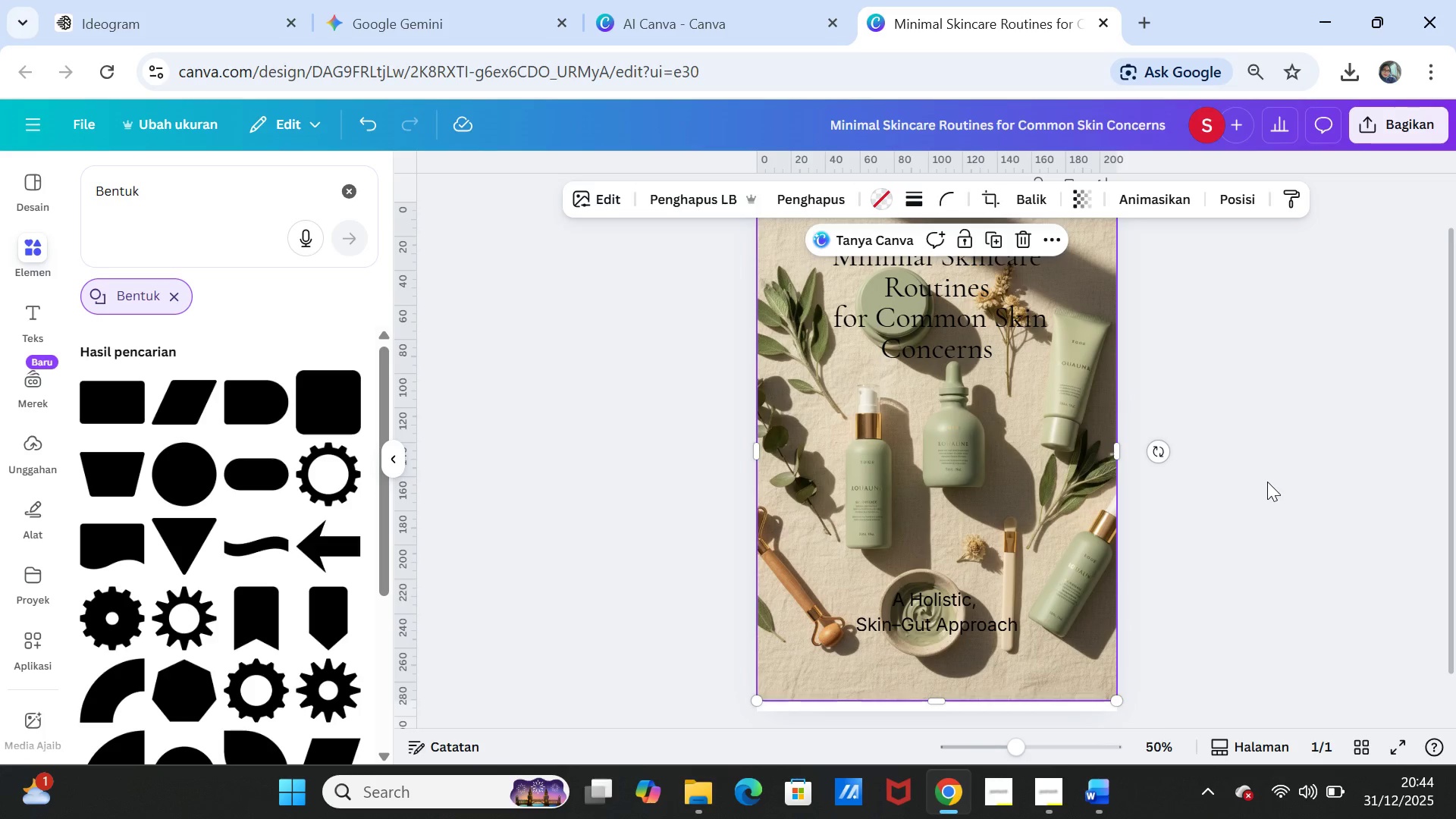 
scroll: coordinate [1267, 482], scroll_direction: up, amount: 1.0
 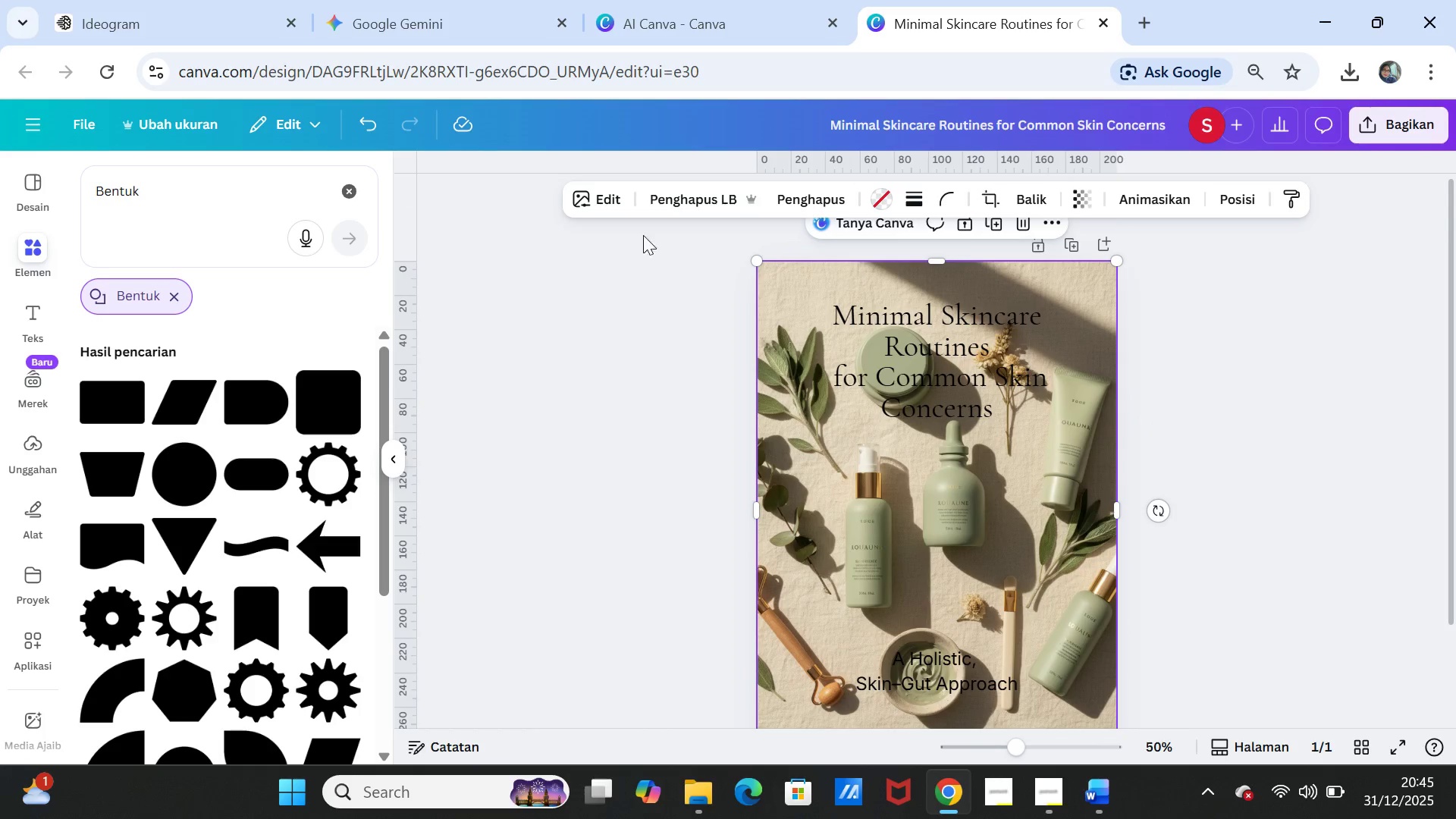 
left_click([909, 357])
 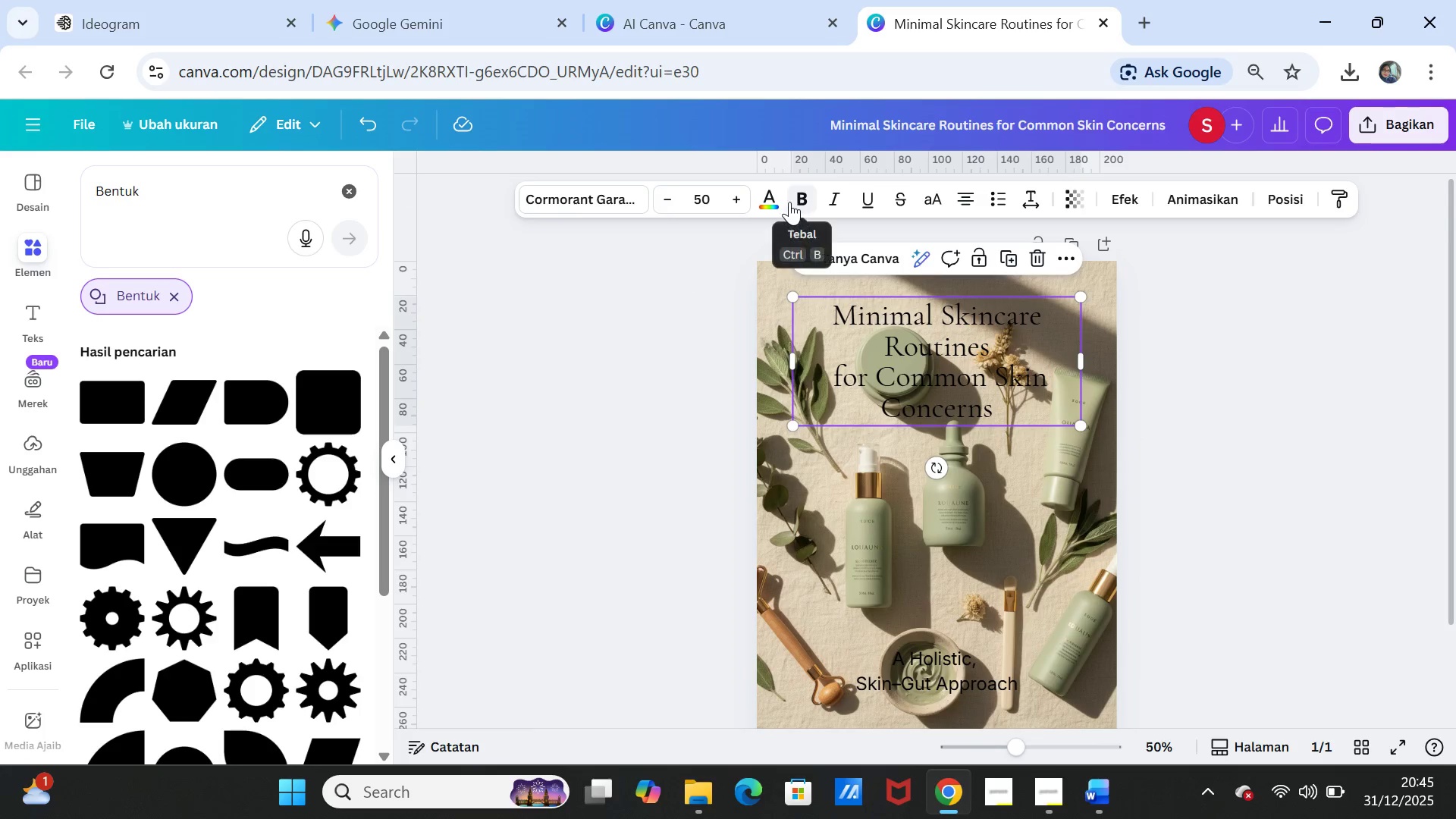 
left_click([774, 196])
 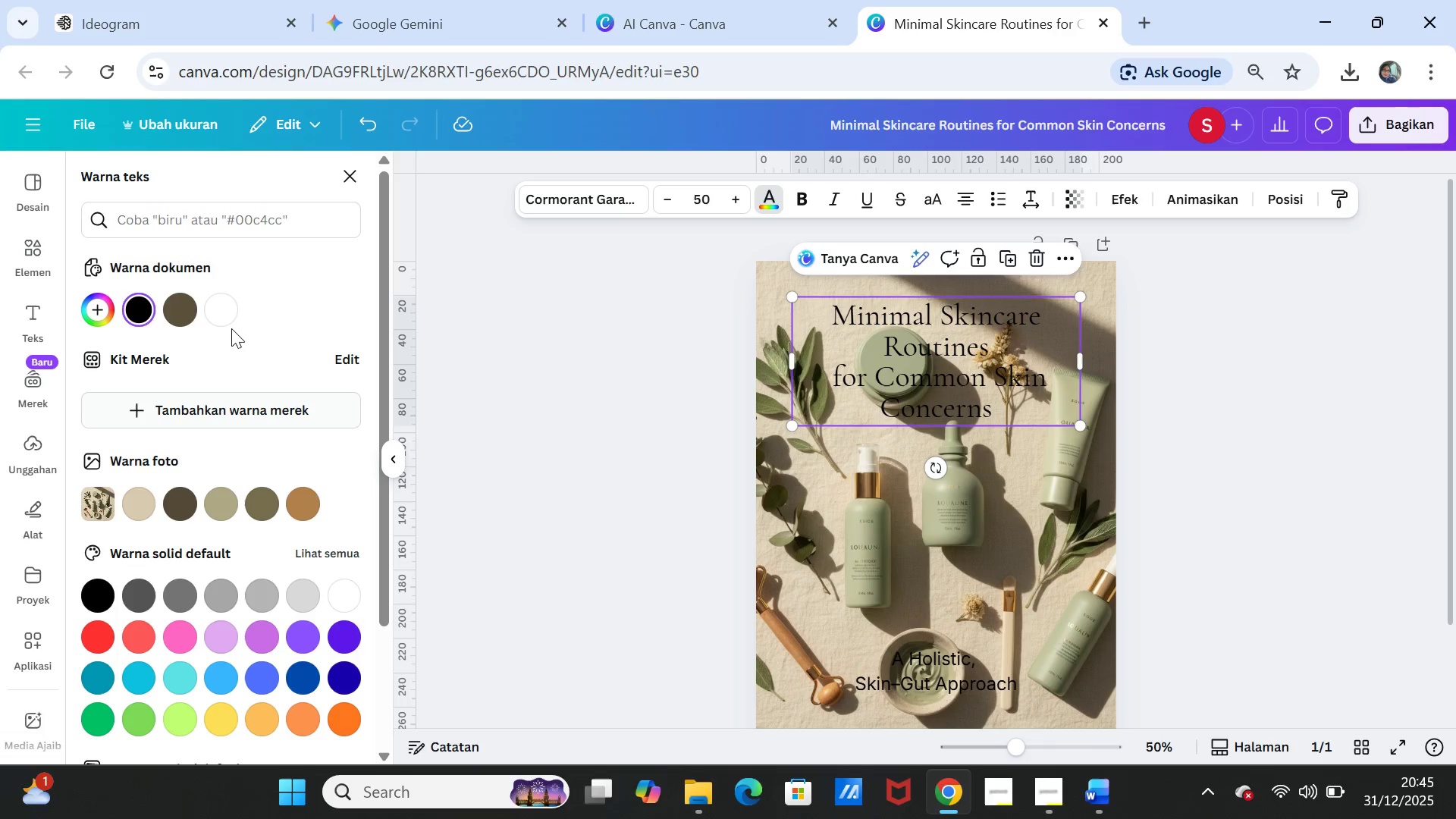 
left_click([224, 309])
 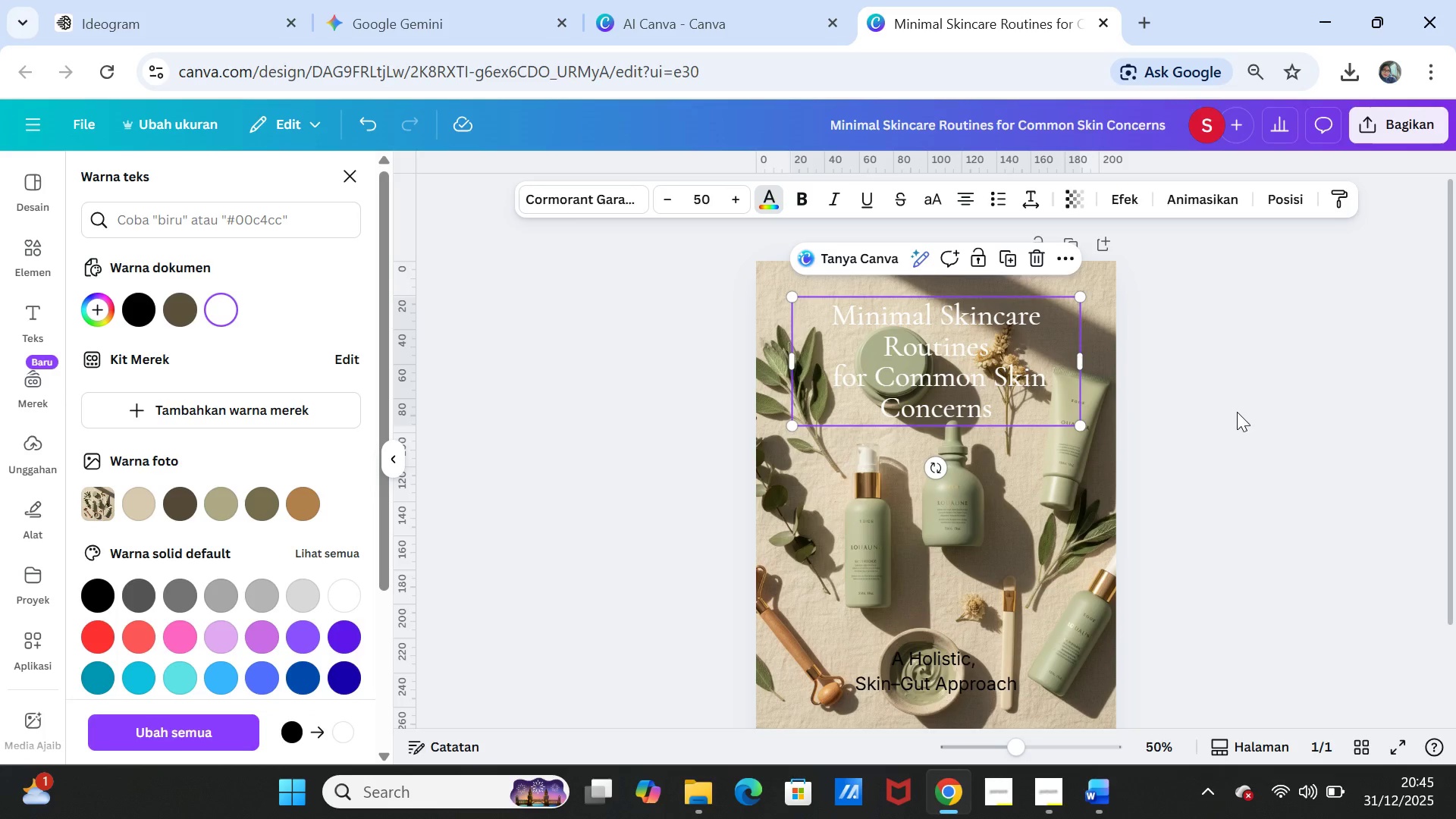 
left_click([1237, 412])
 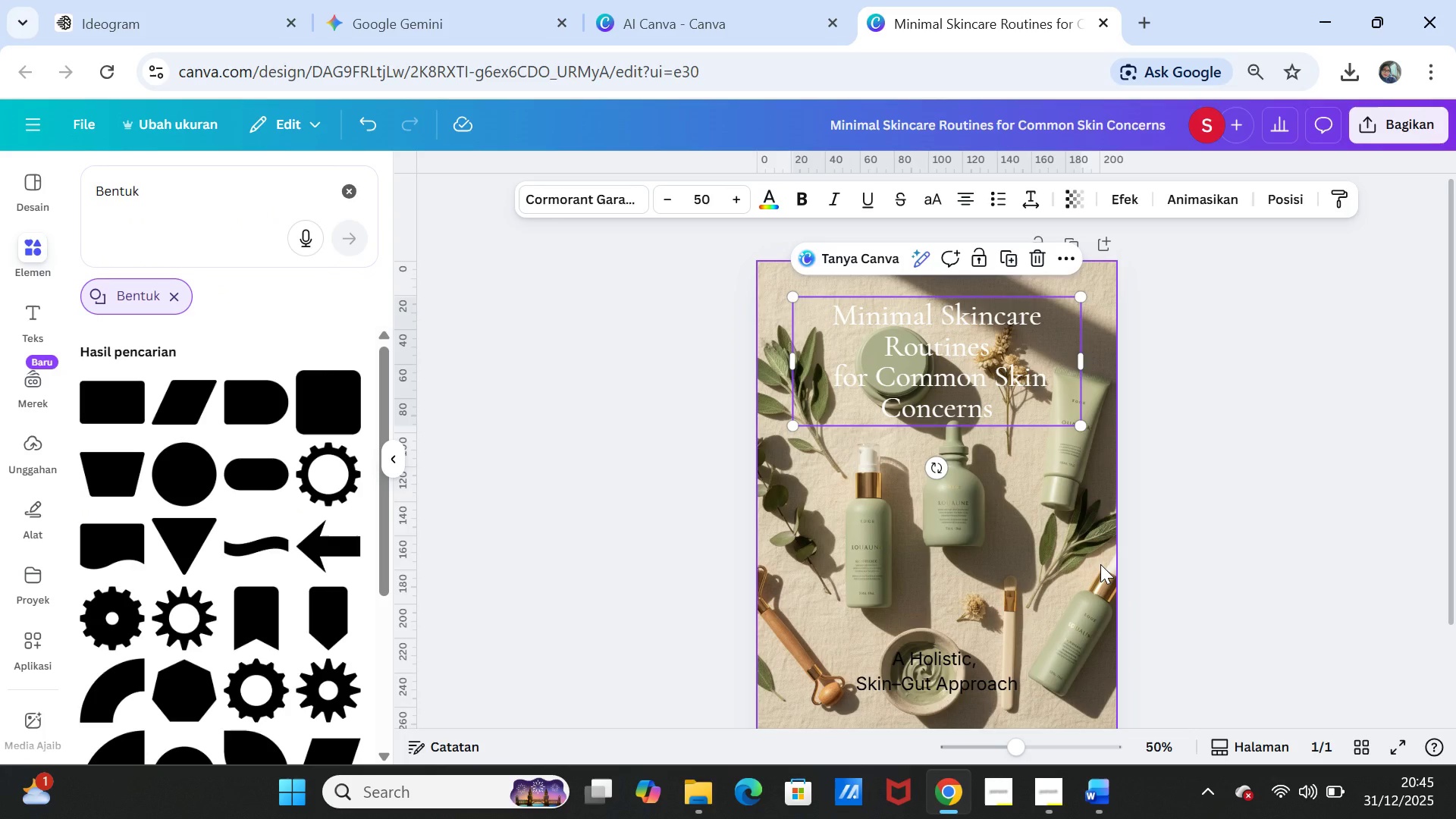 
left_click([1100, 564])
 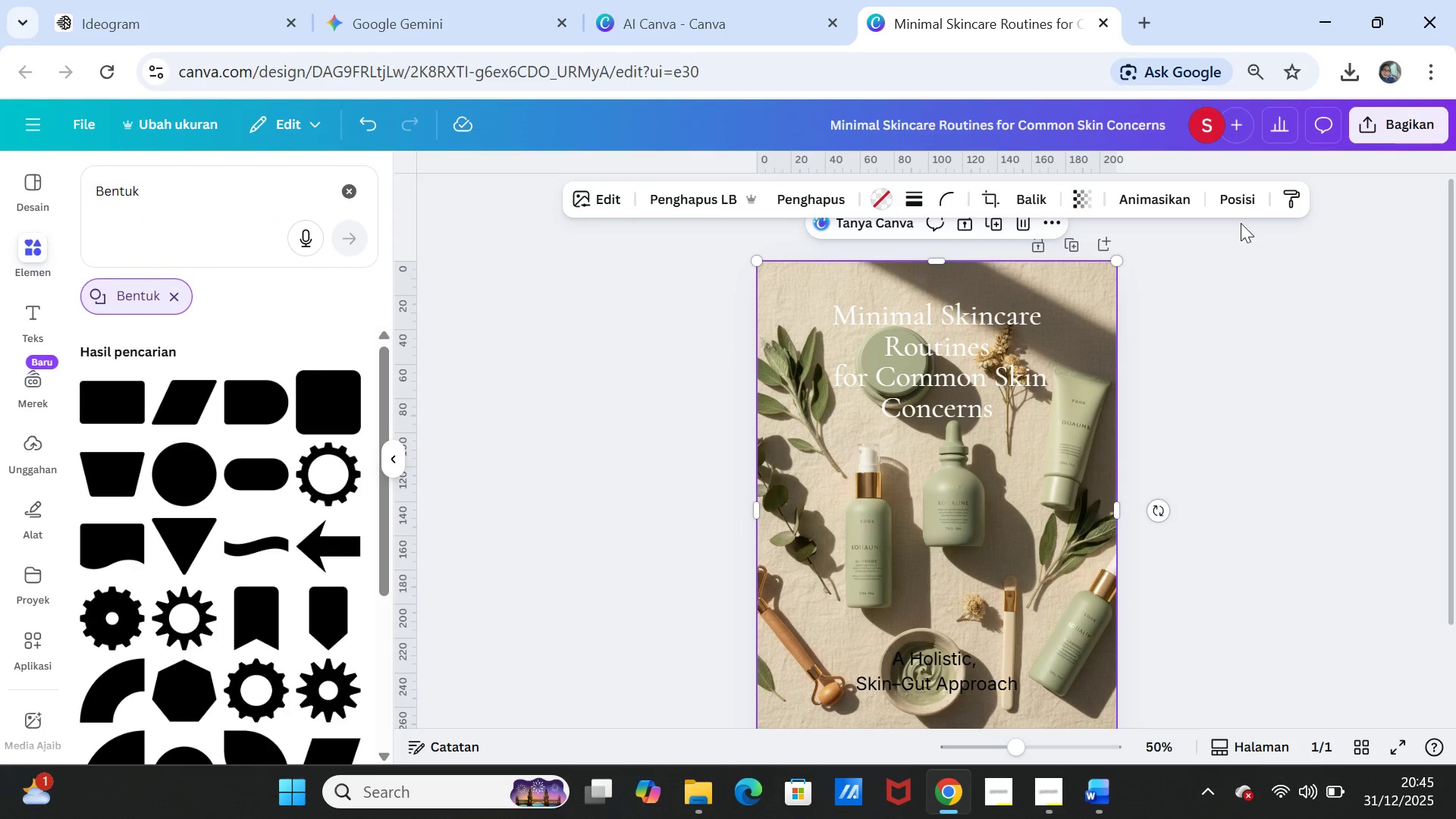 
left_click([1078, 196])
 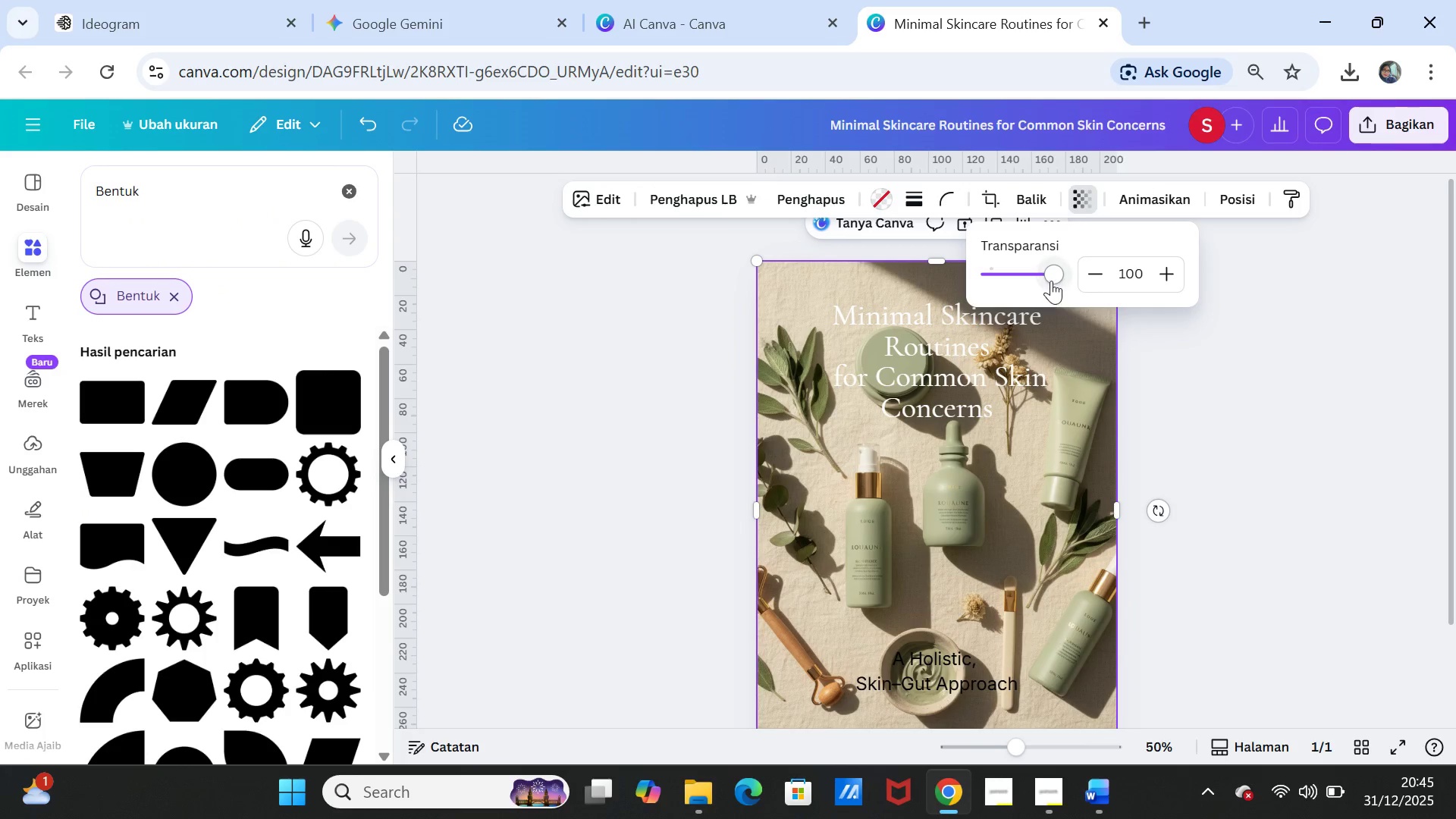 
left_click_drag(start_coordinate=[1051, 275], to_coordinate=[1034, 273])
 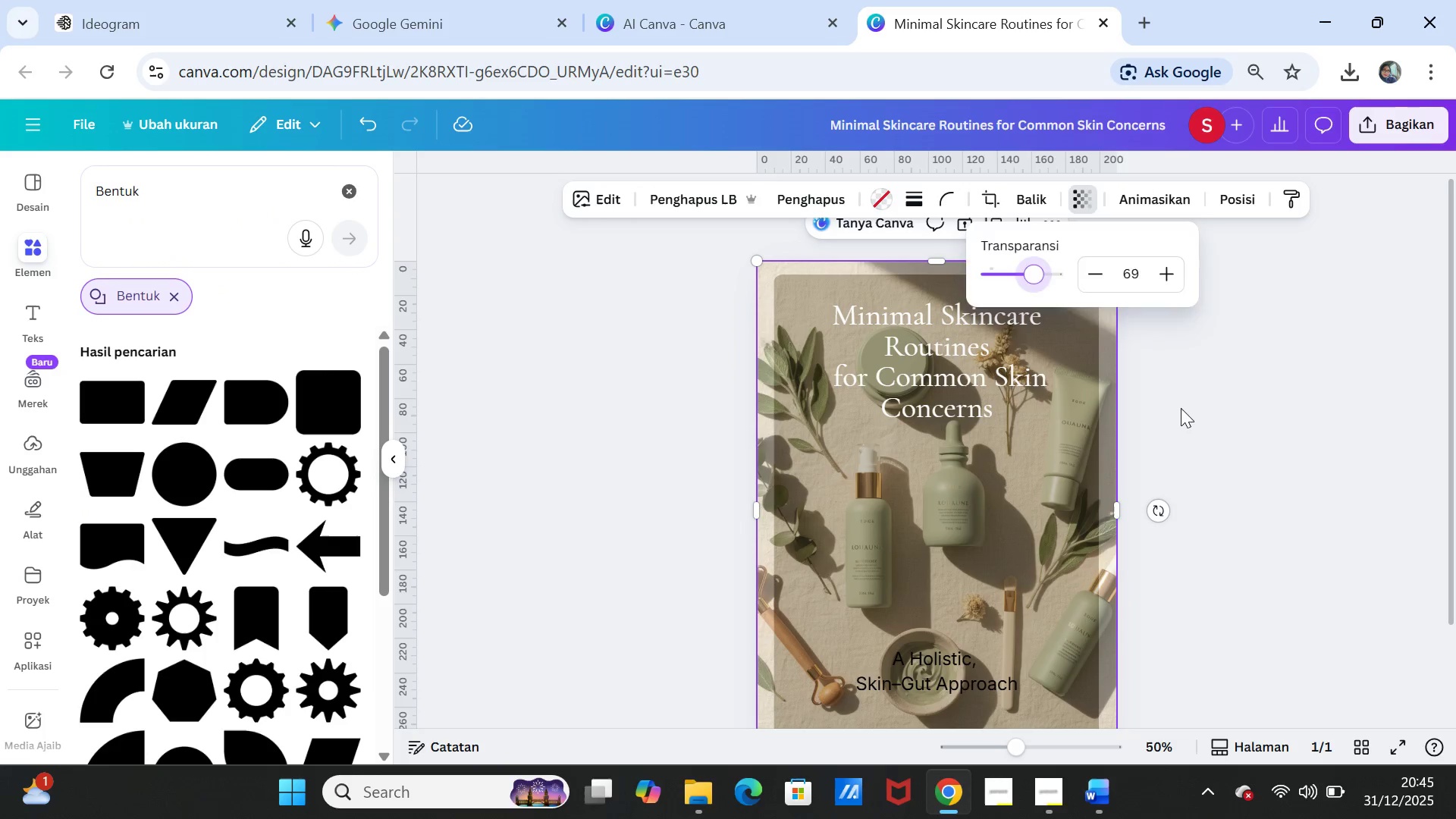 
left_click([1181, 408])
 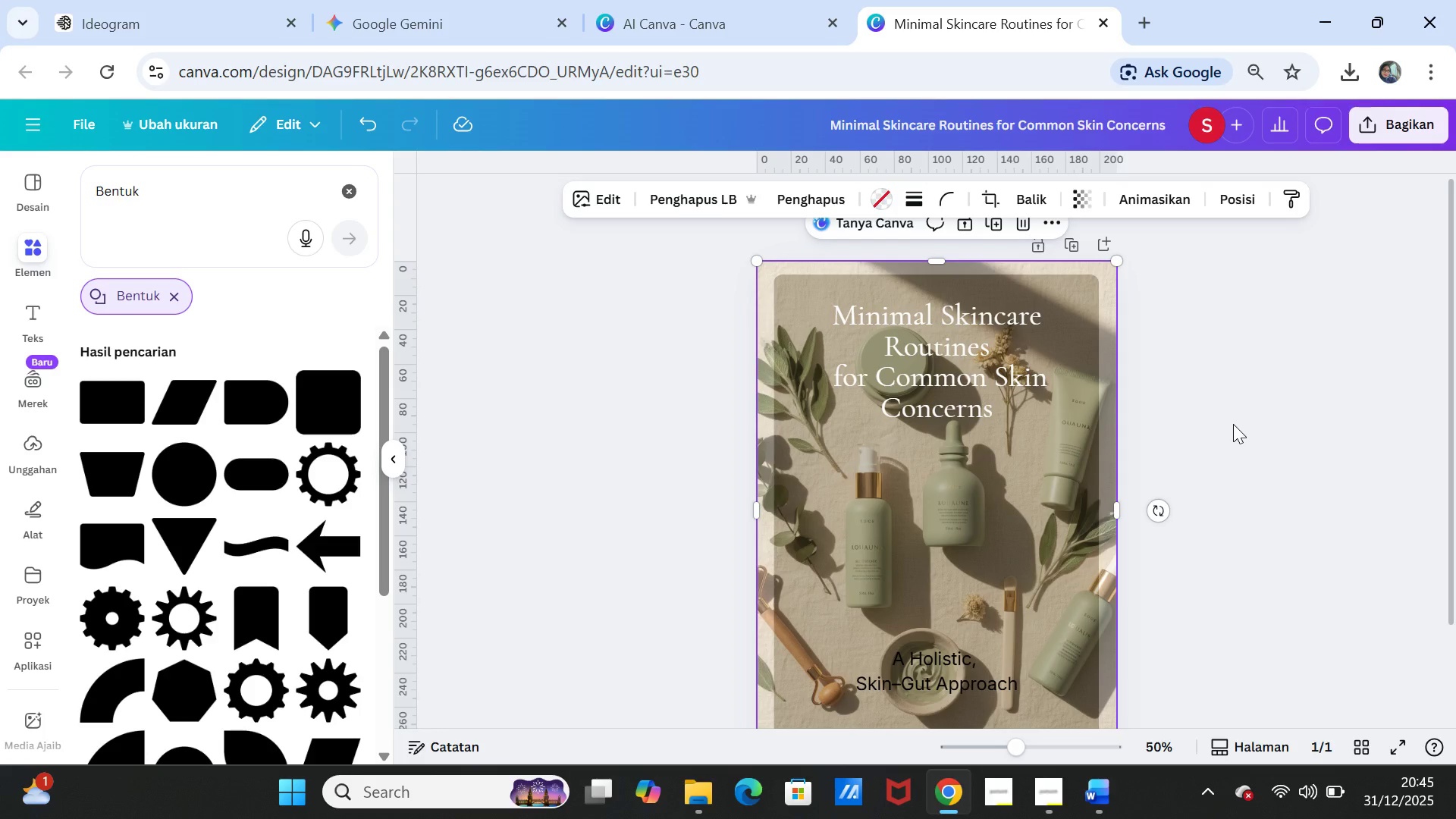 
left_click([1233, 424])
 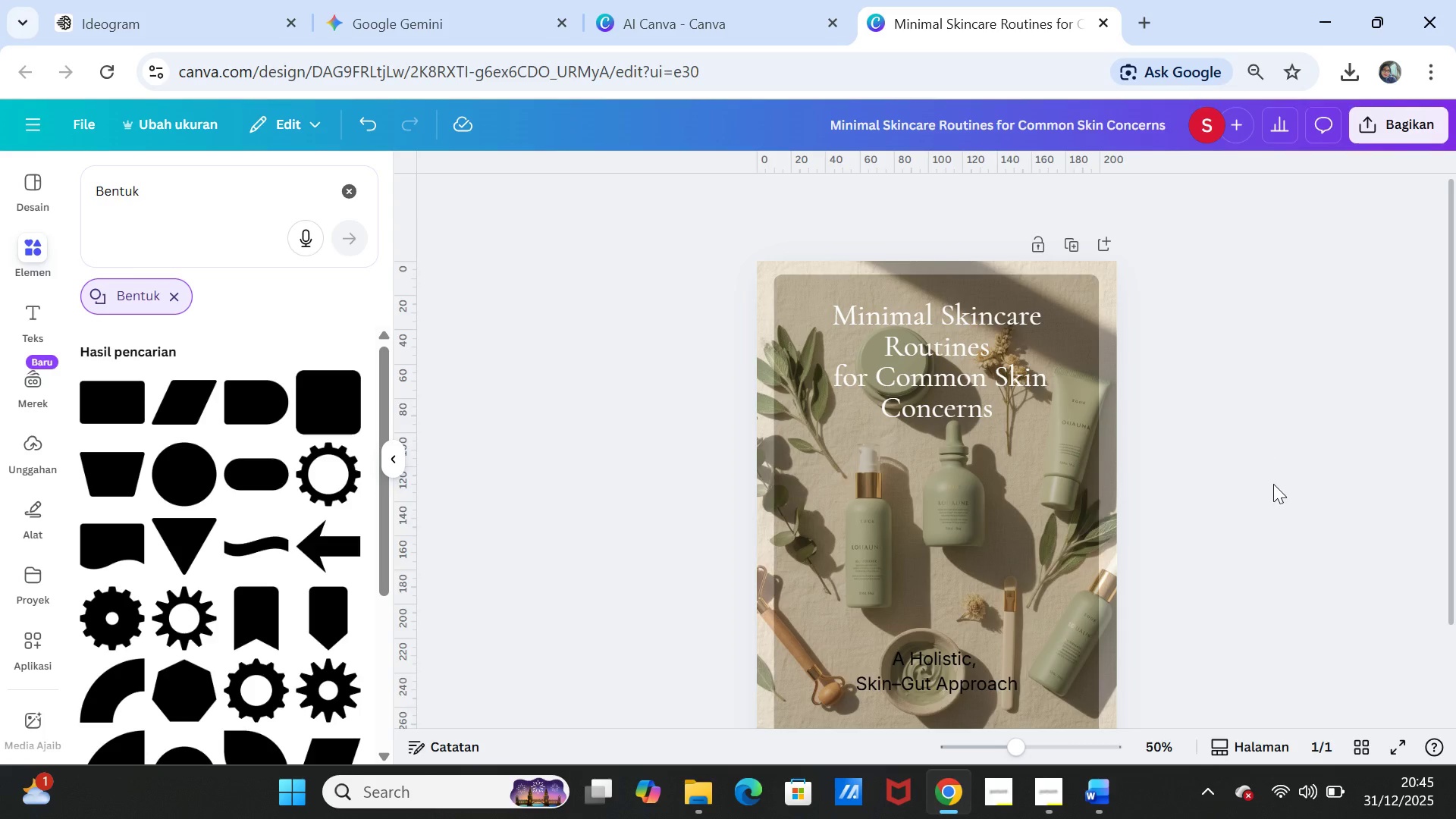 
scroll: coordinate [1273, 488], scroll_direction: down, amount: 1.0
 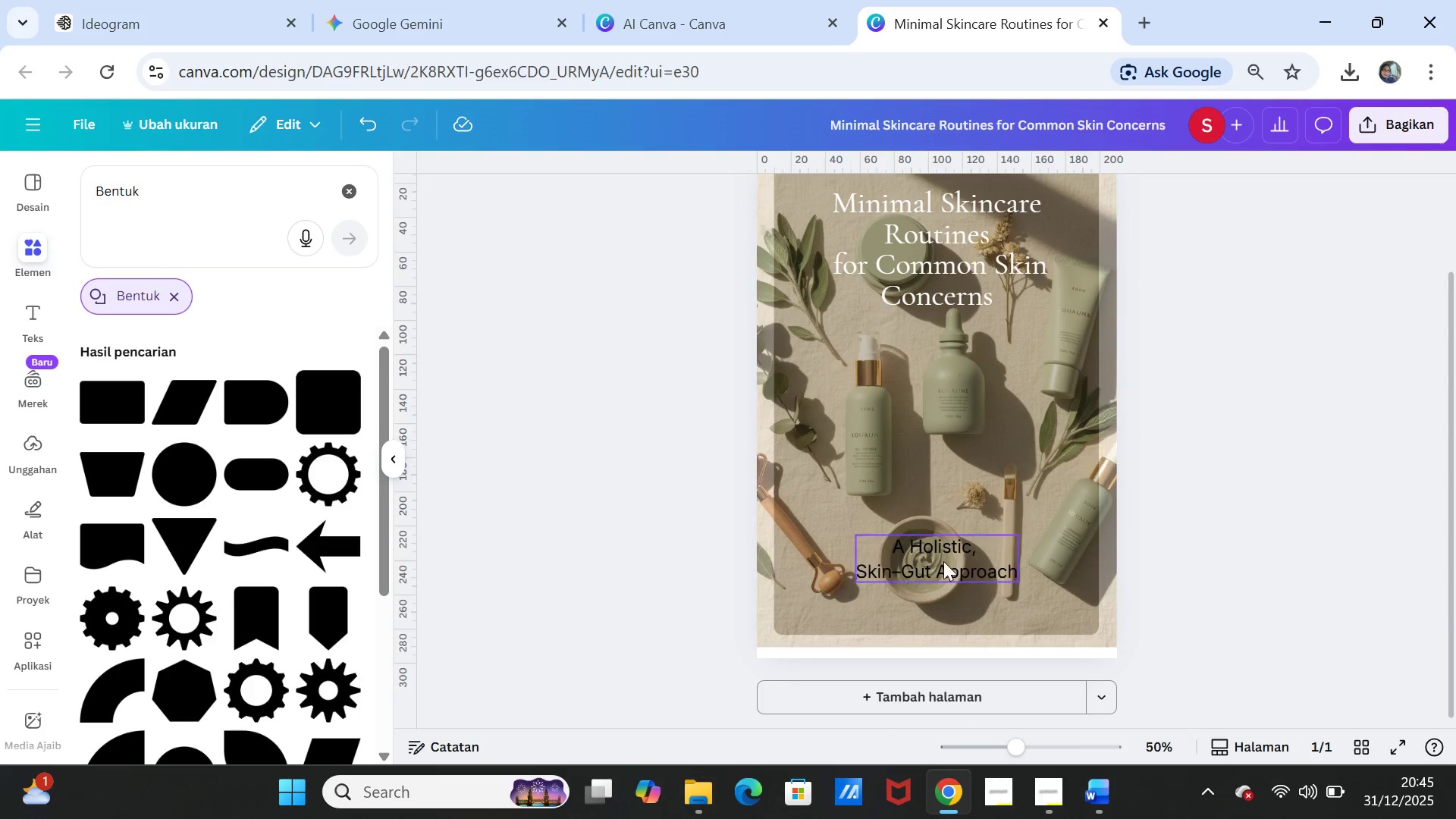 
left_click([943, 561])
 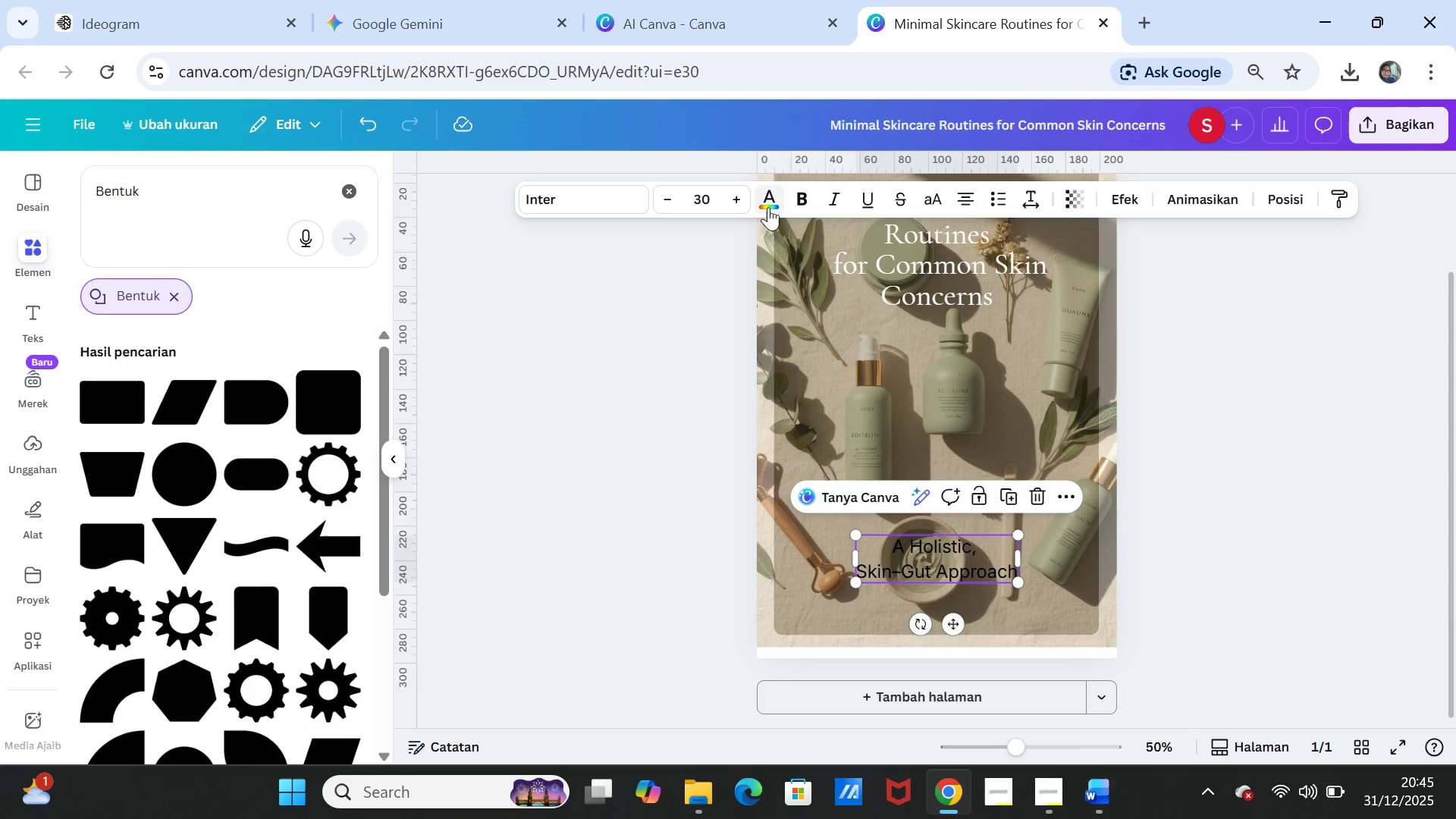 
left_click([770, 203])
 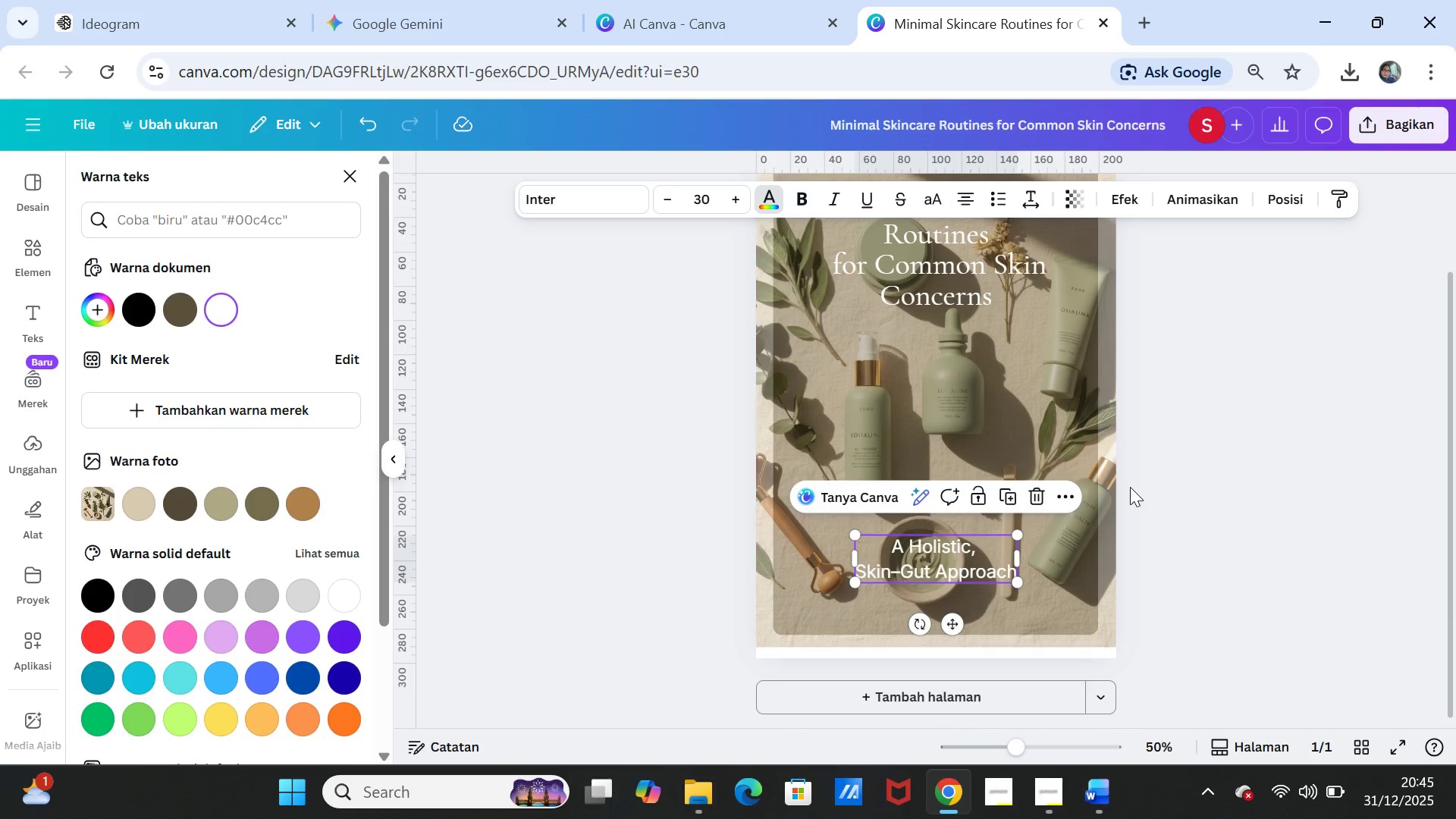 
double_click([1251, 535])
 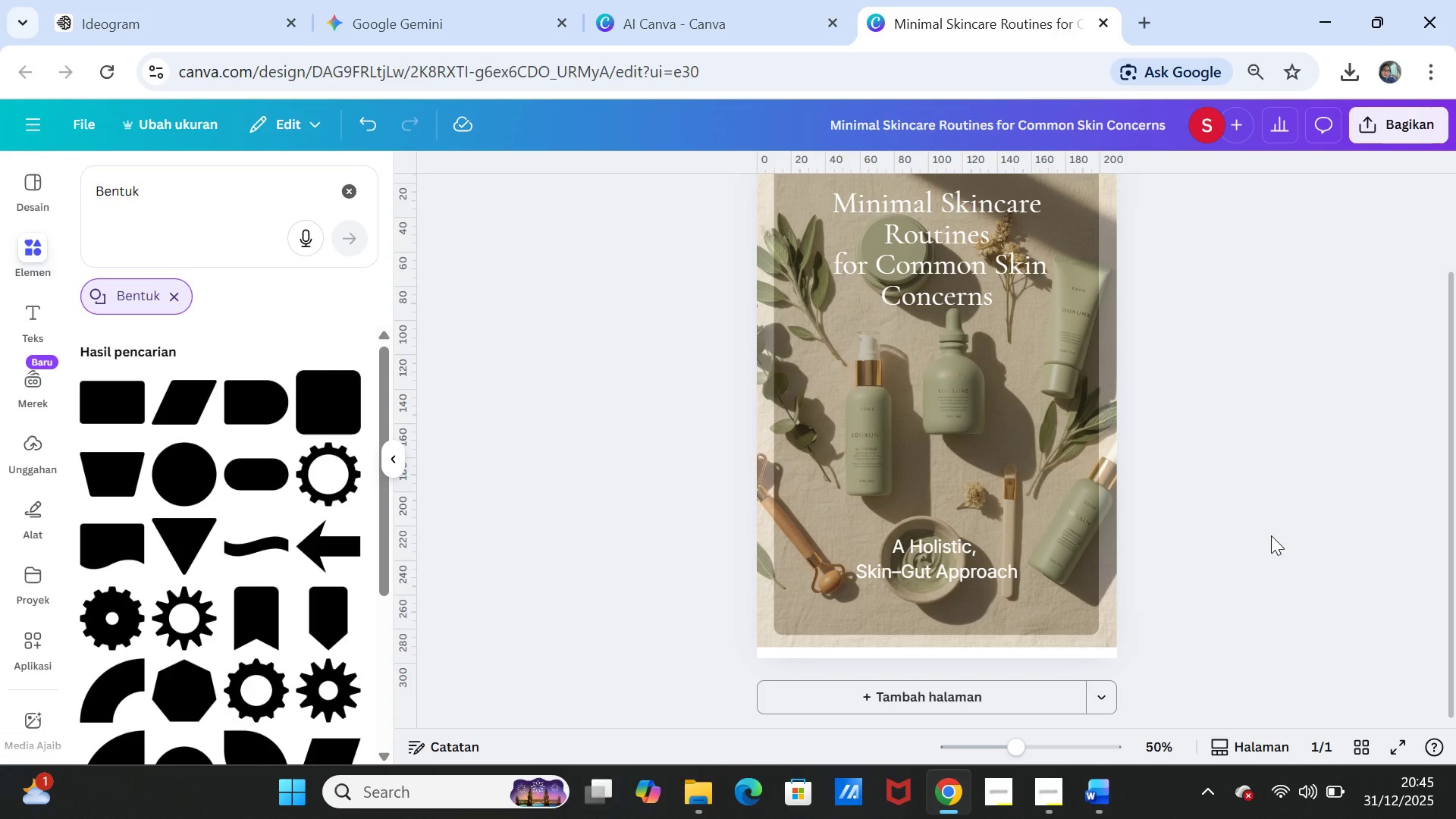 
wait(6.45)
 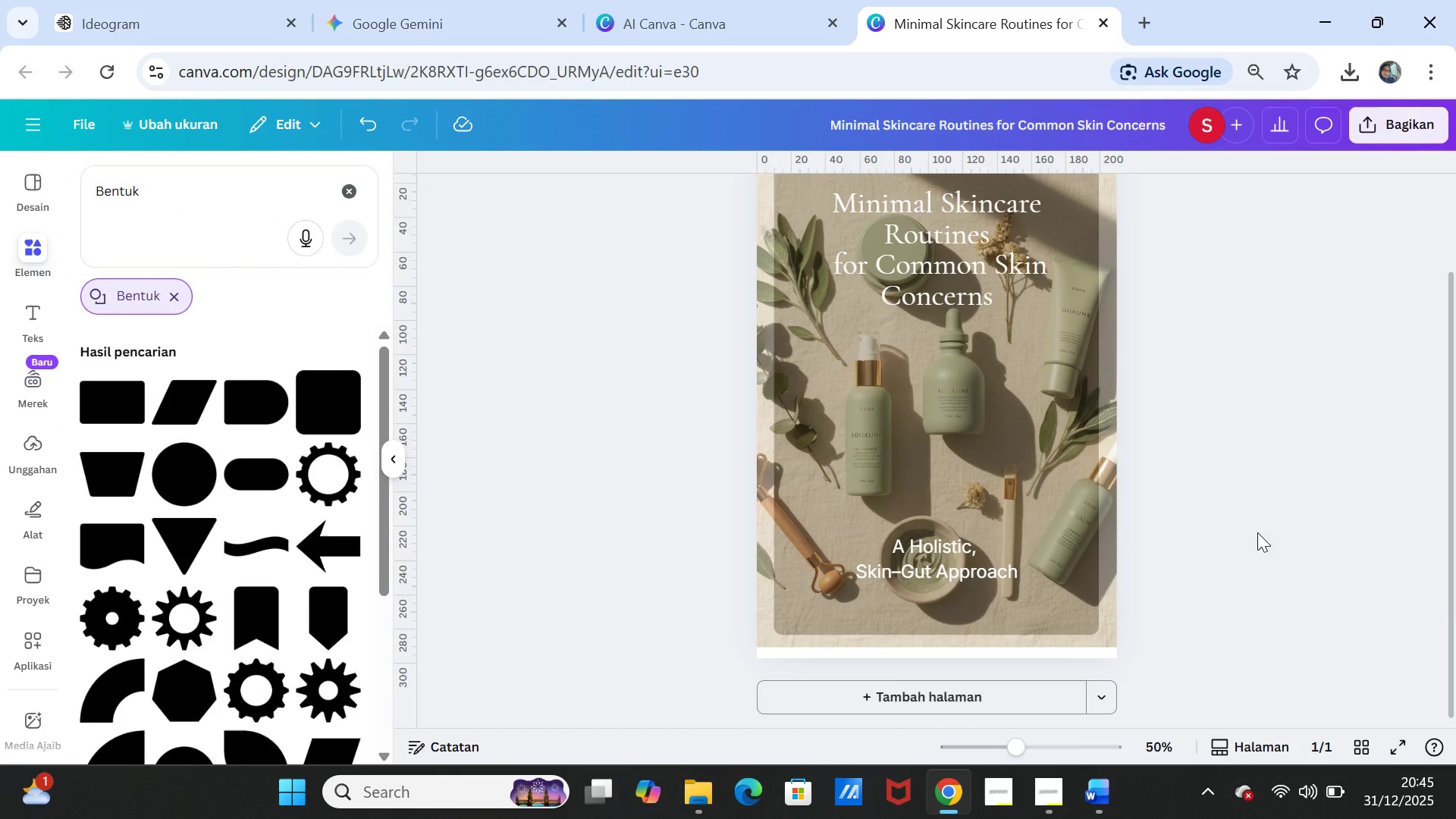 
scroll: coordinate [1267, 541], scroll_direction: up, amount: 1.0
 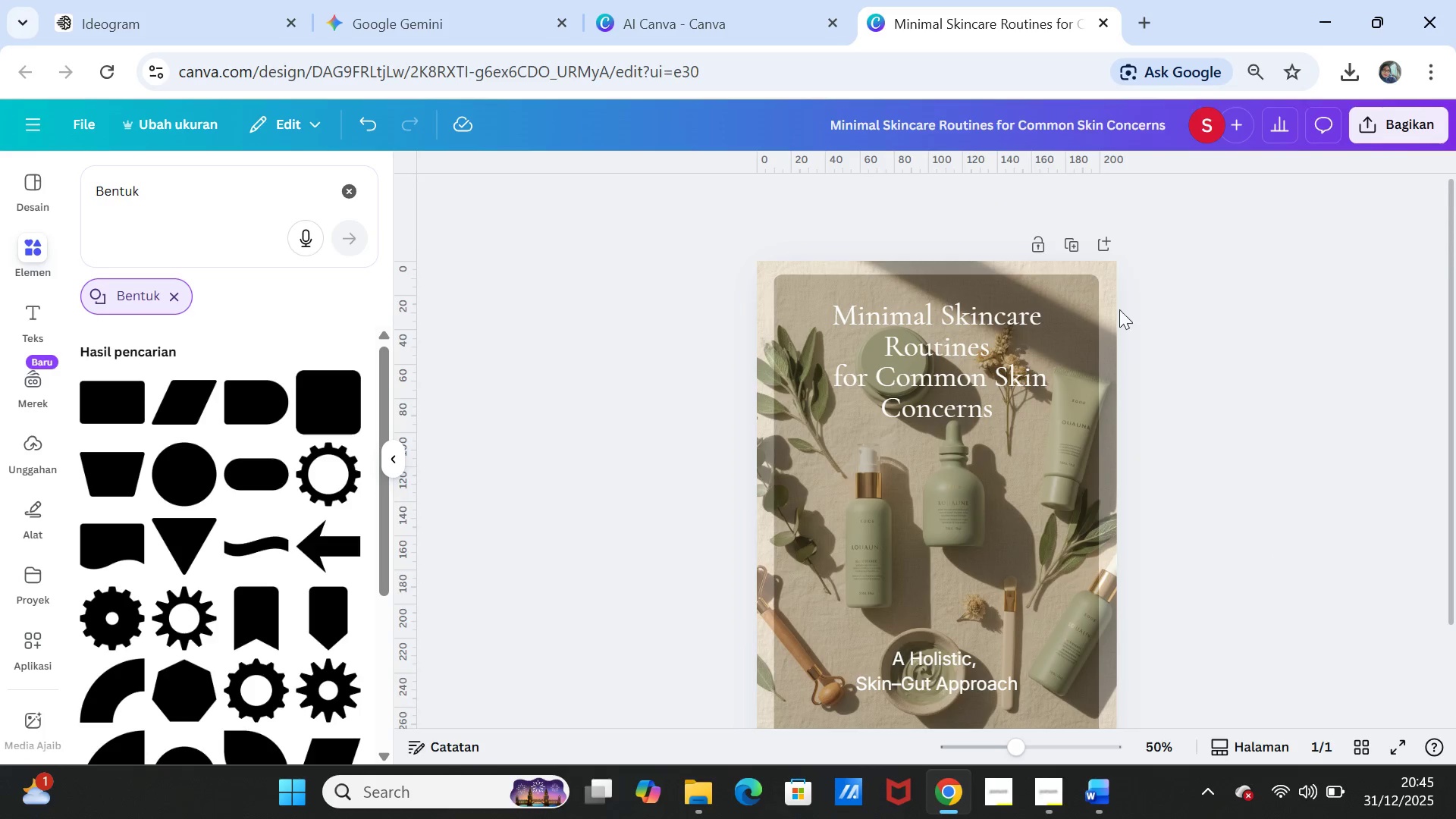 
left_click([1070, 243])
 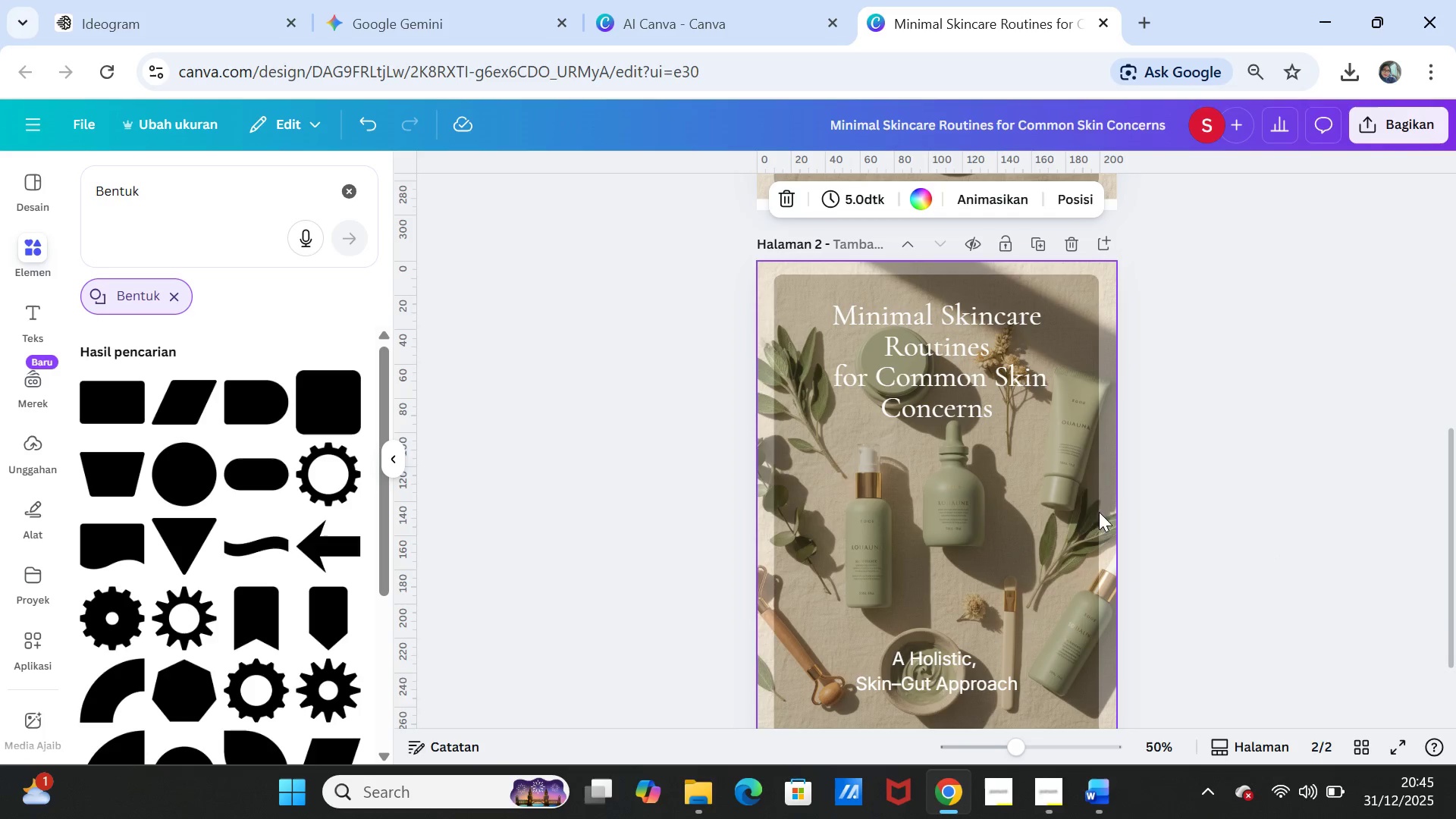 
left_click([1062, 522])
 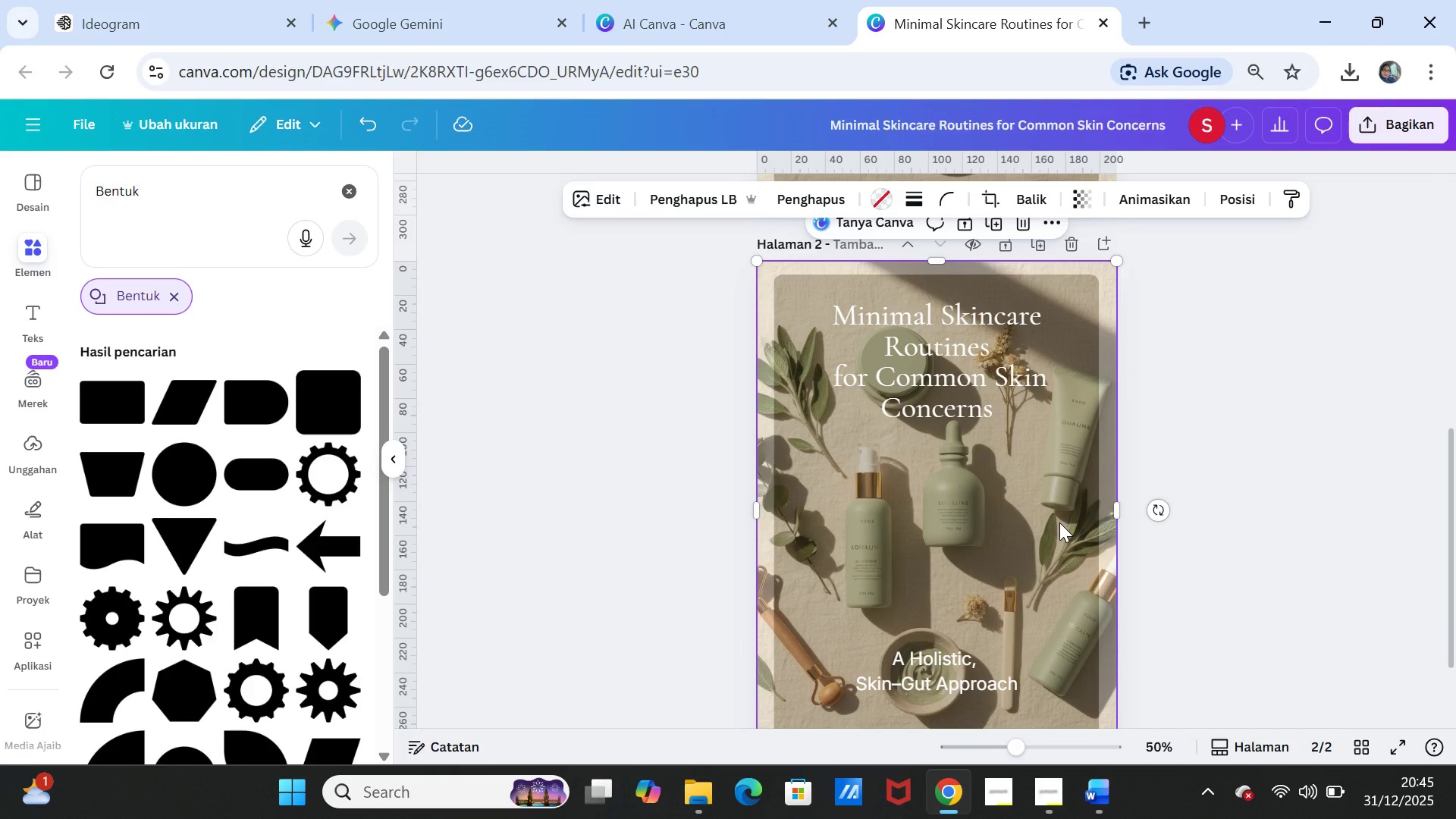 
key(Delete)
 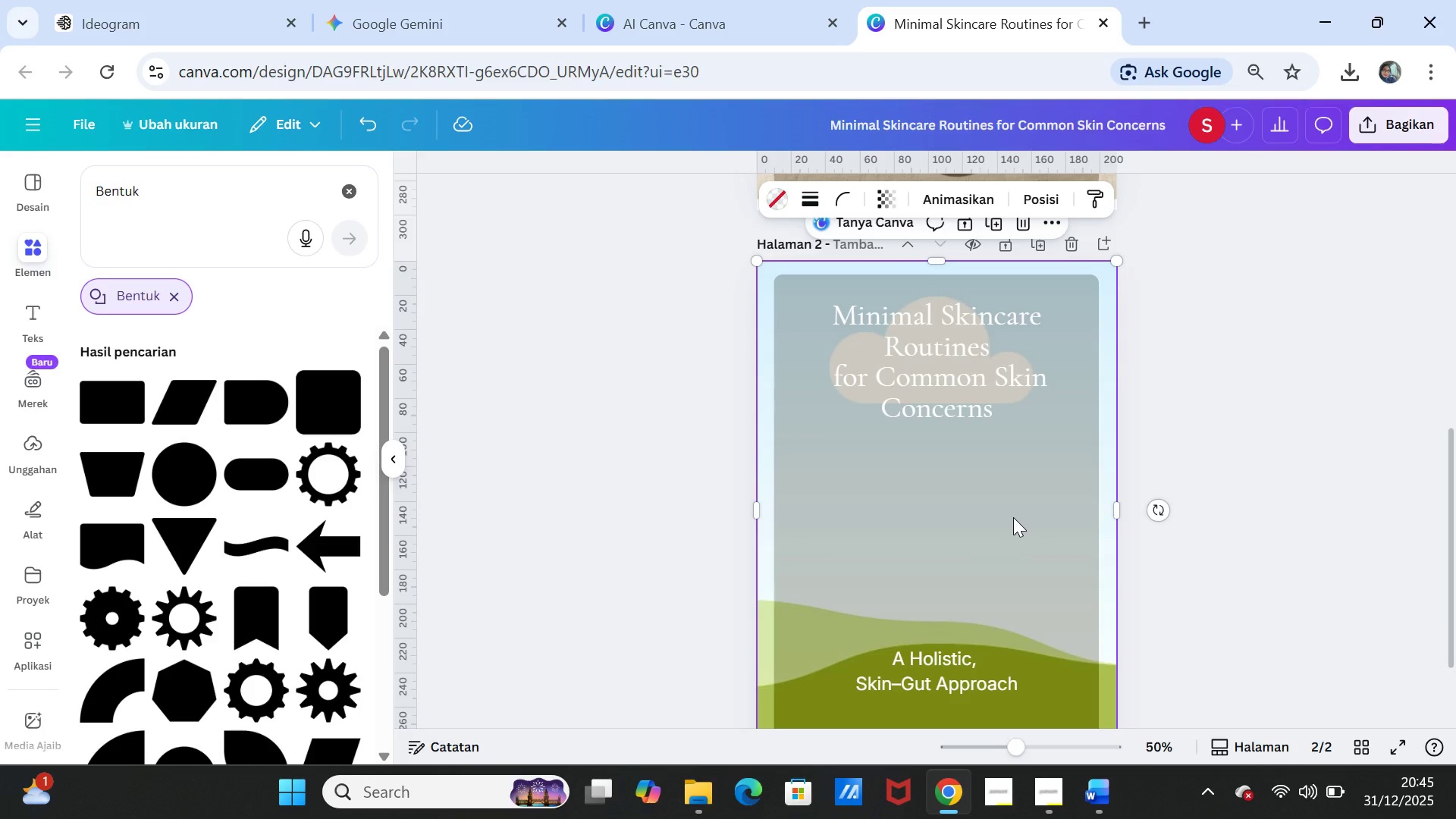 
left_click([1013, 517])
 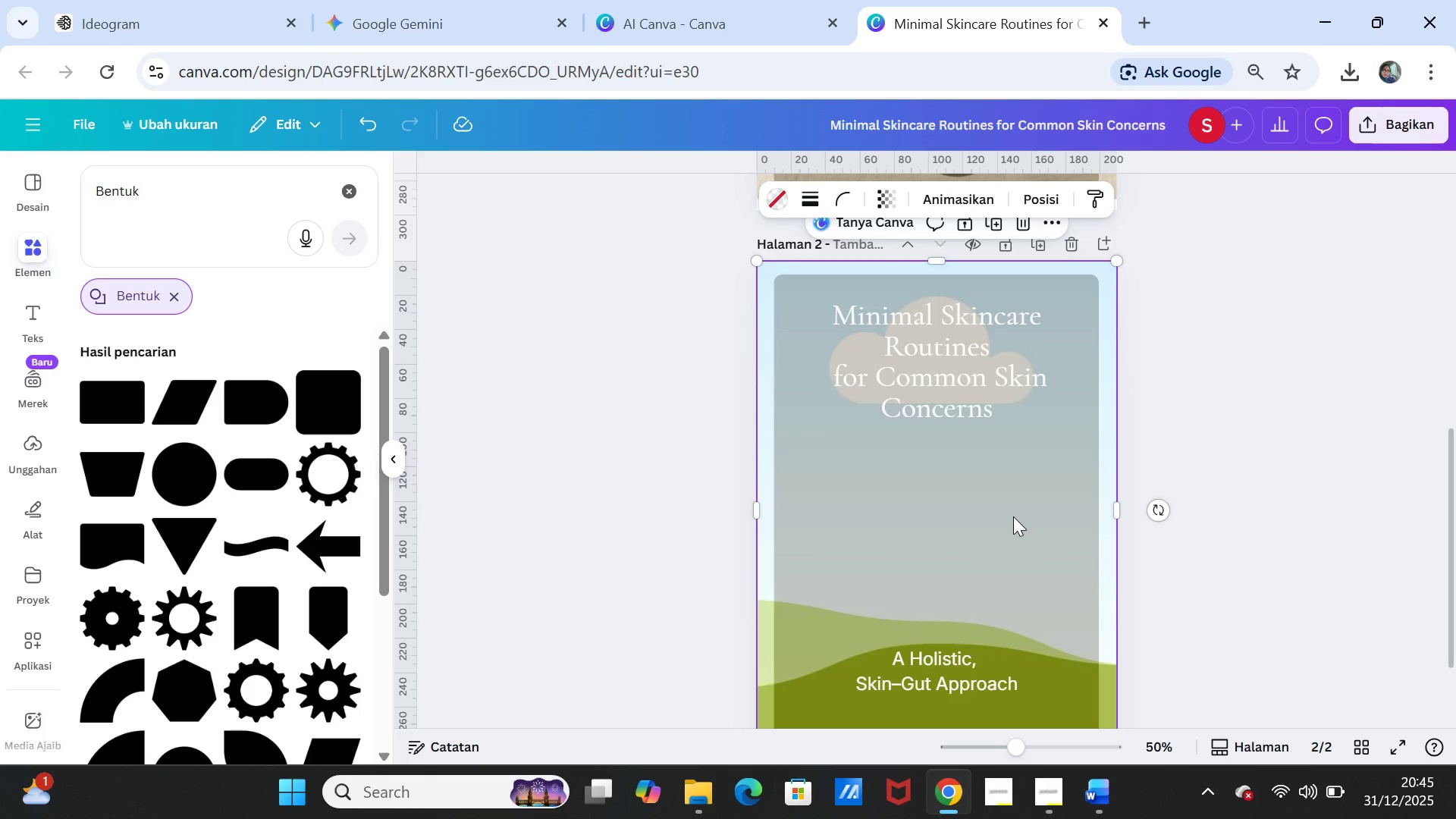 
key(Delete)
 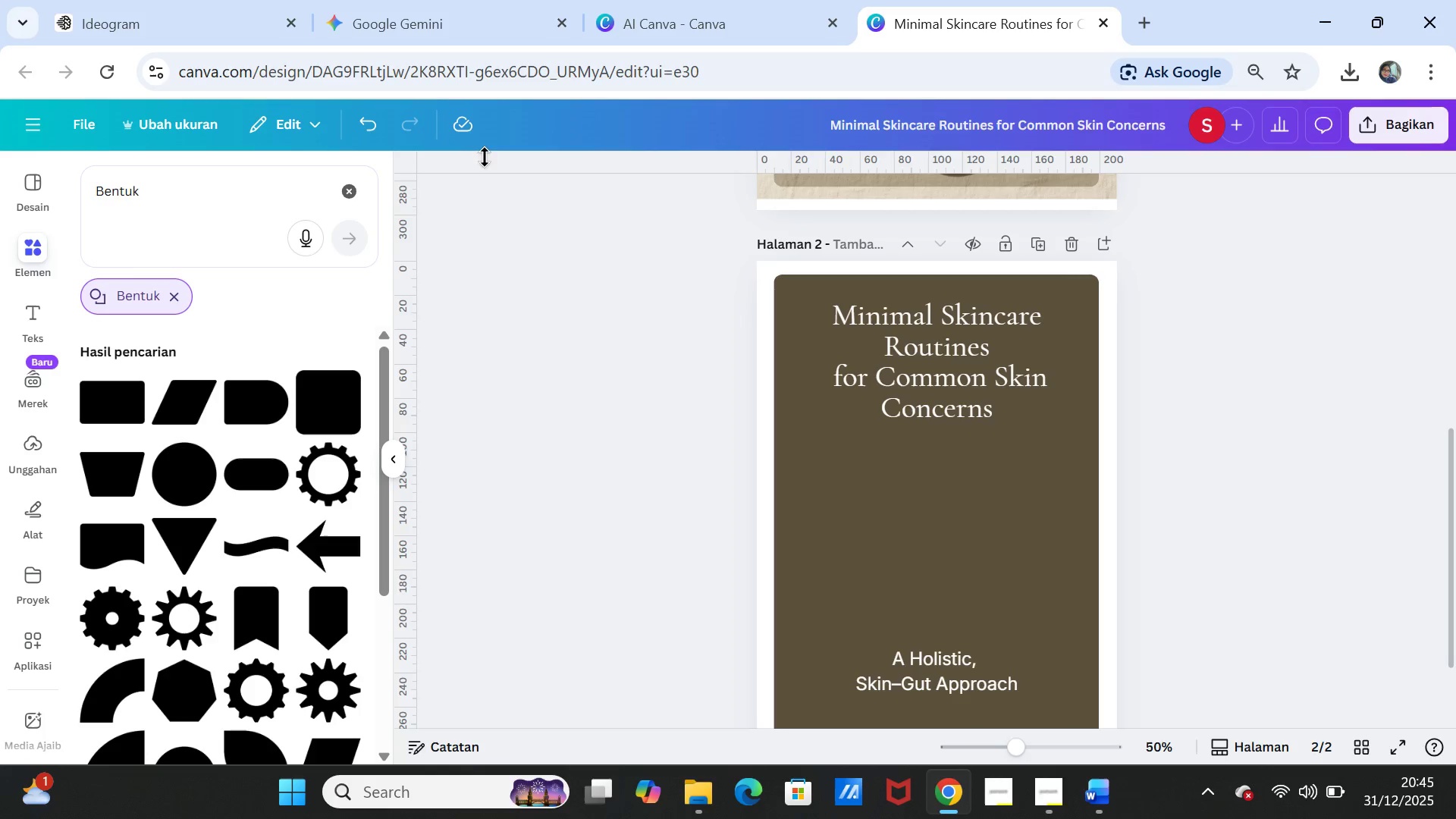 
left_click([364, 130])
 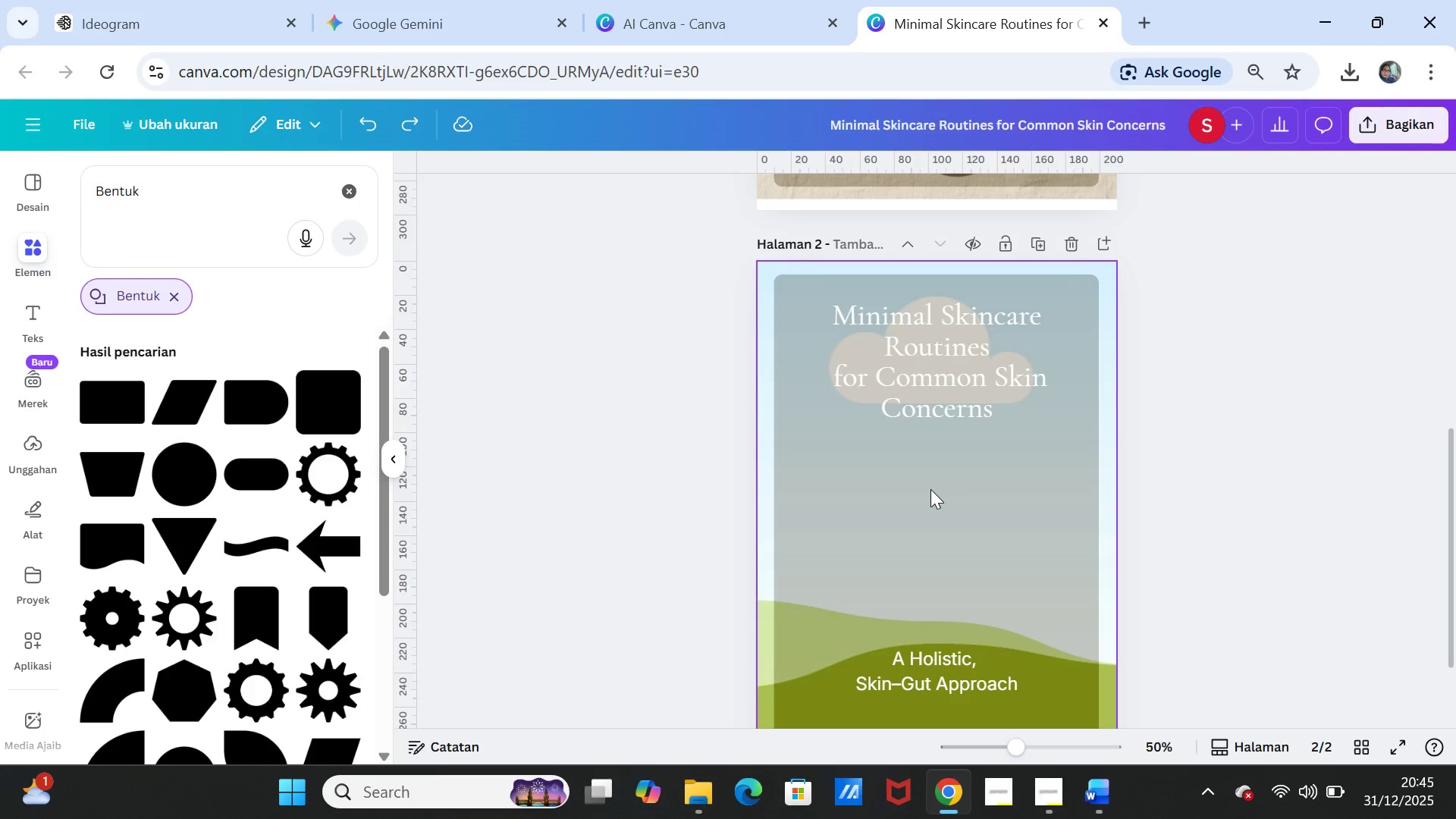 
left_click([930, 489])
 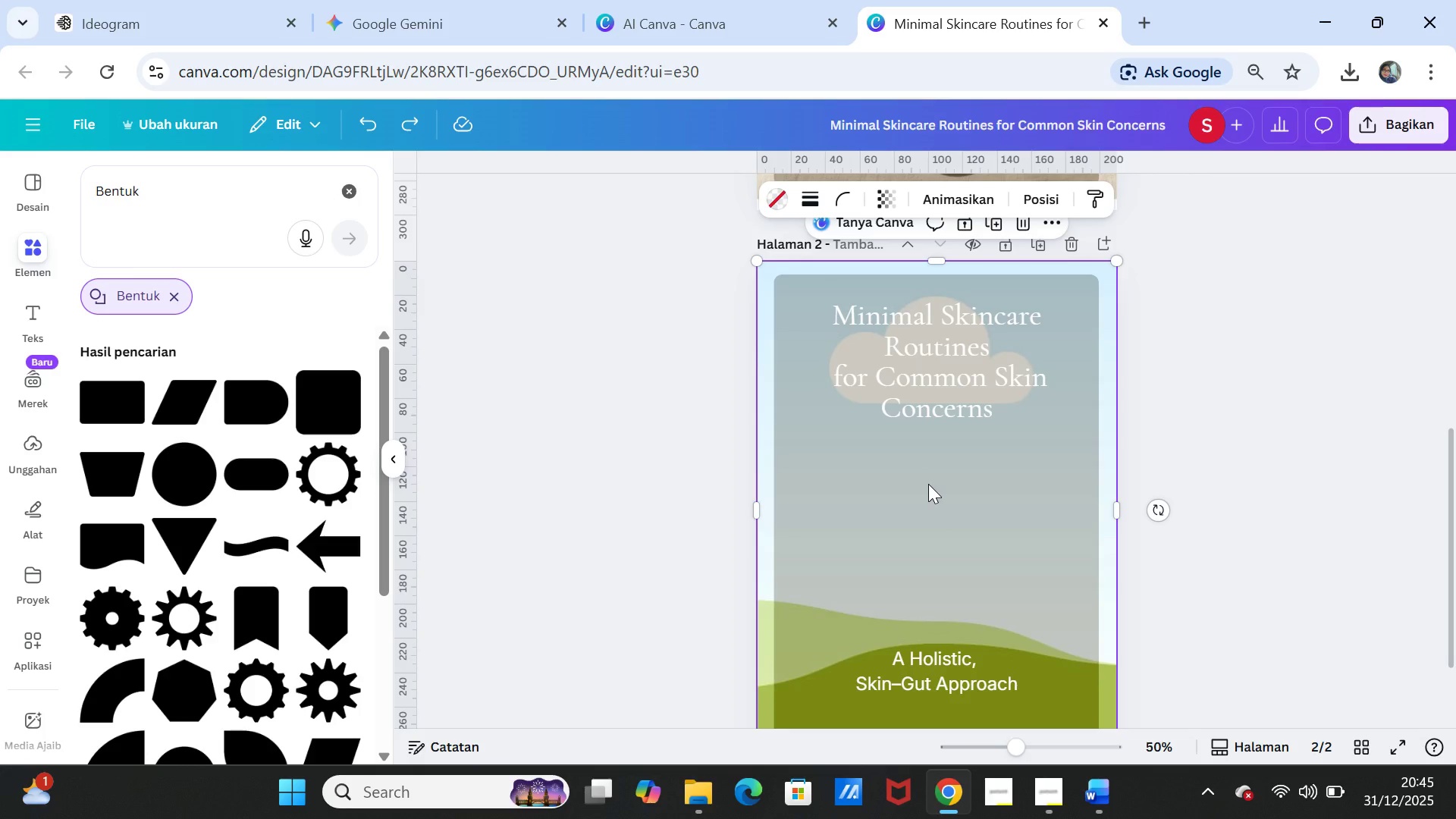 
double_click([928, 484])
 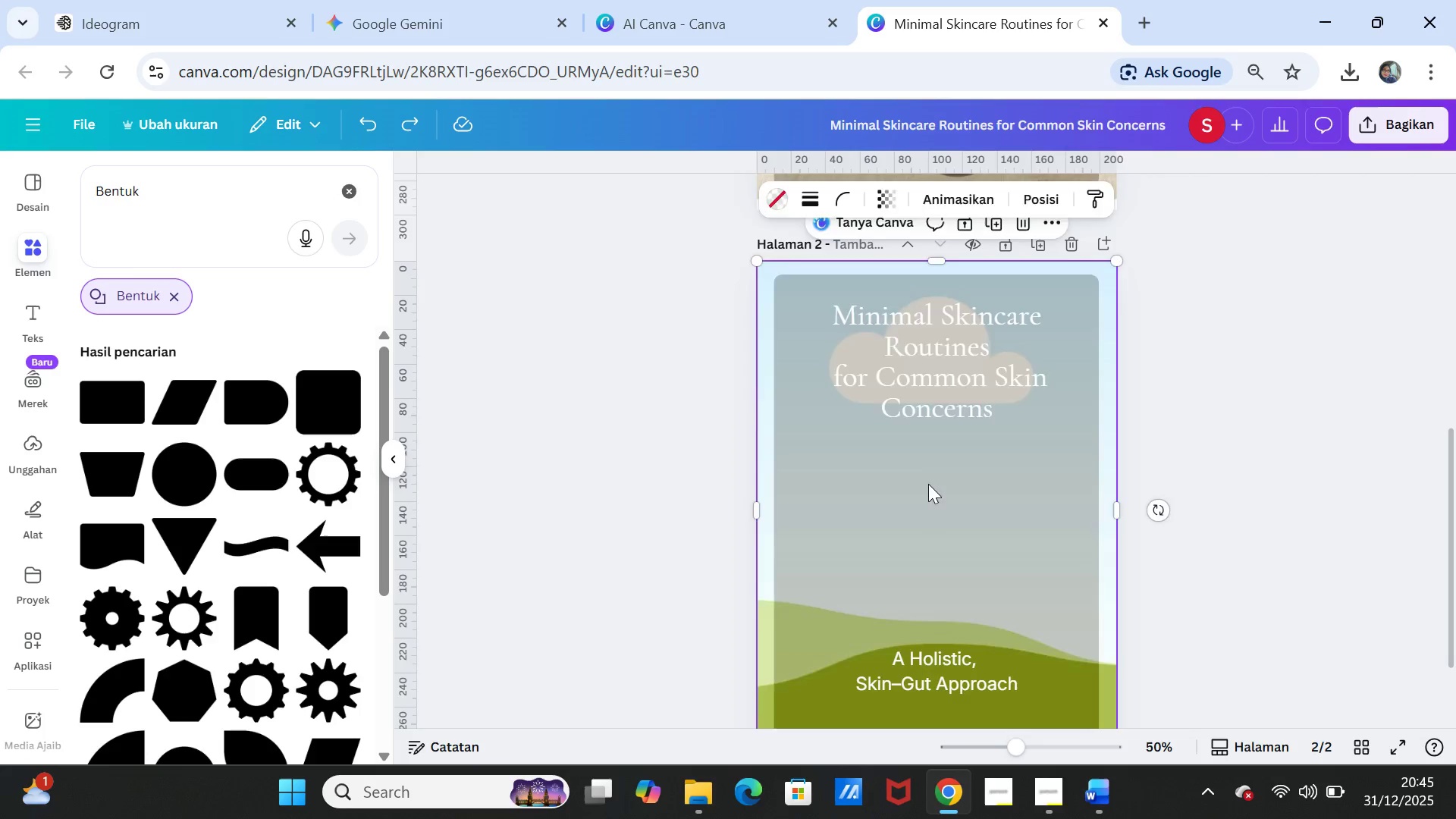 
key(Delete)
 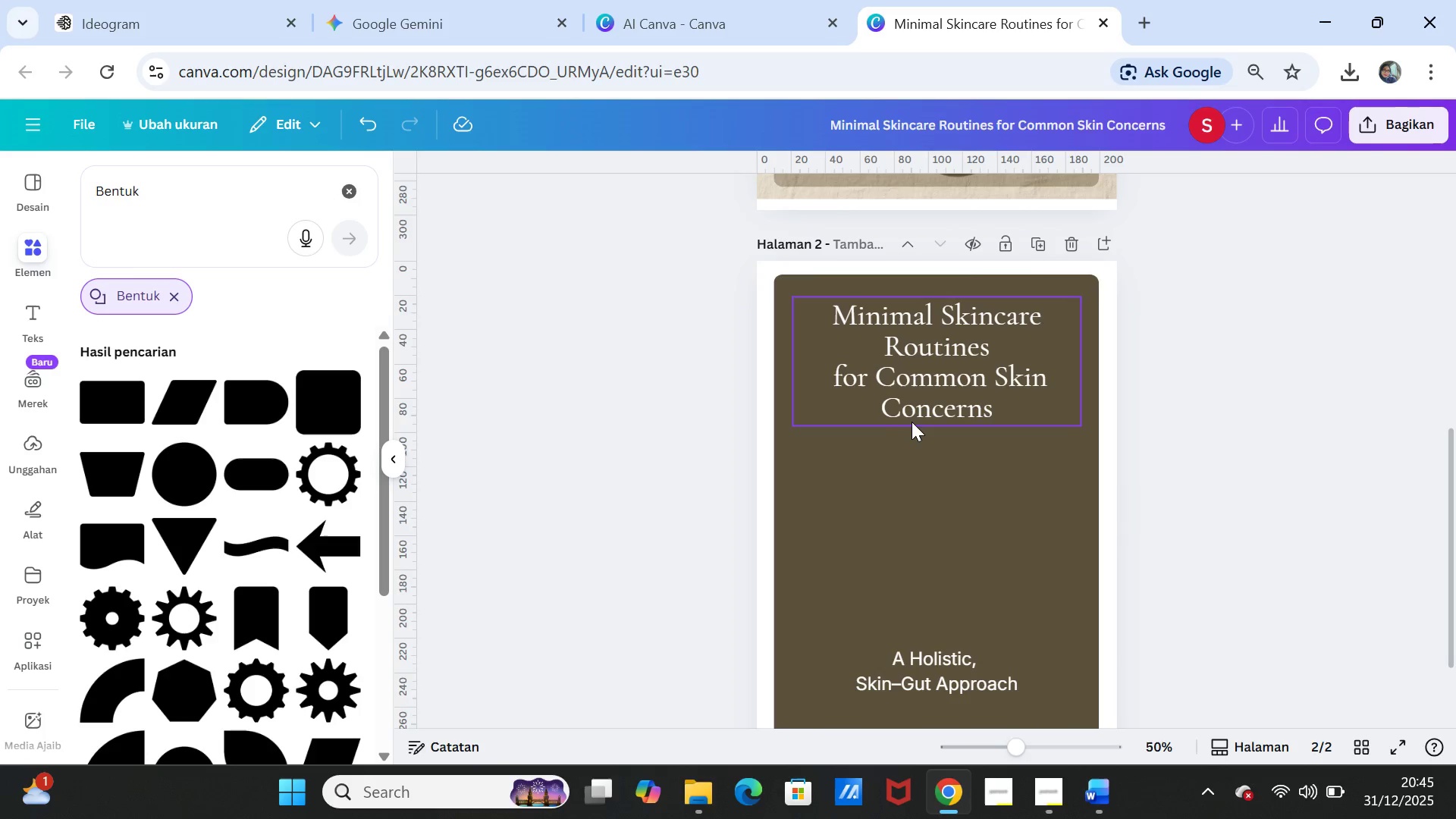 
left_click([912, 422])
 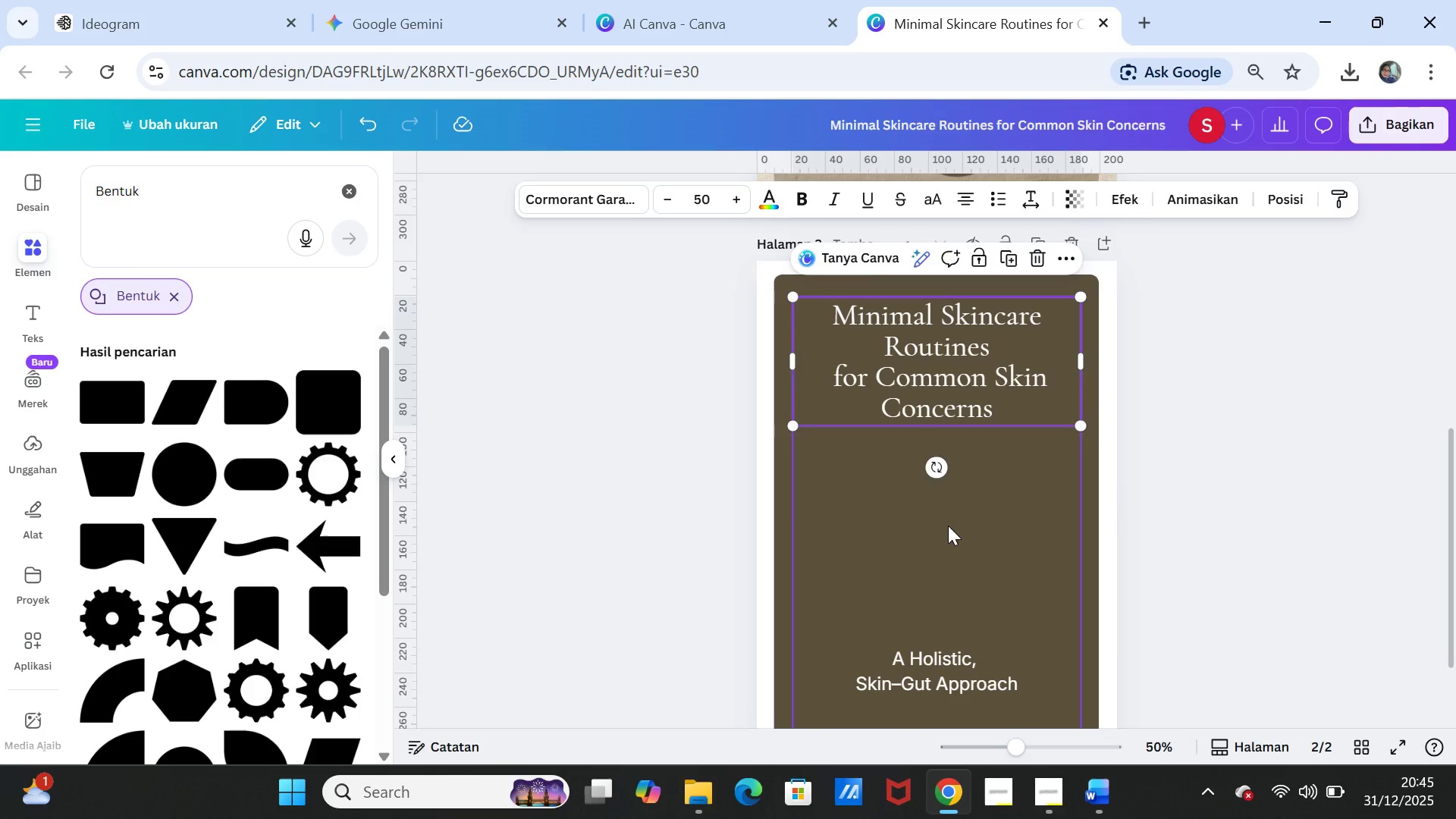 
left_click([948, 526])
 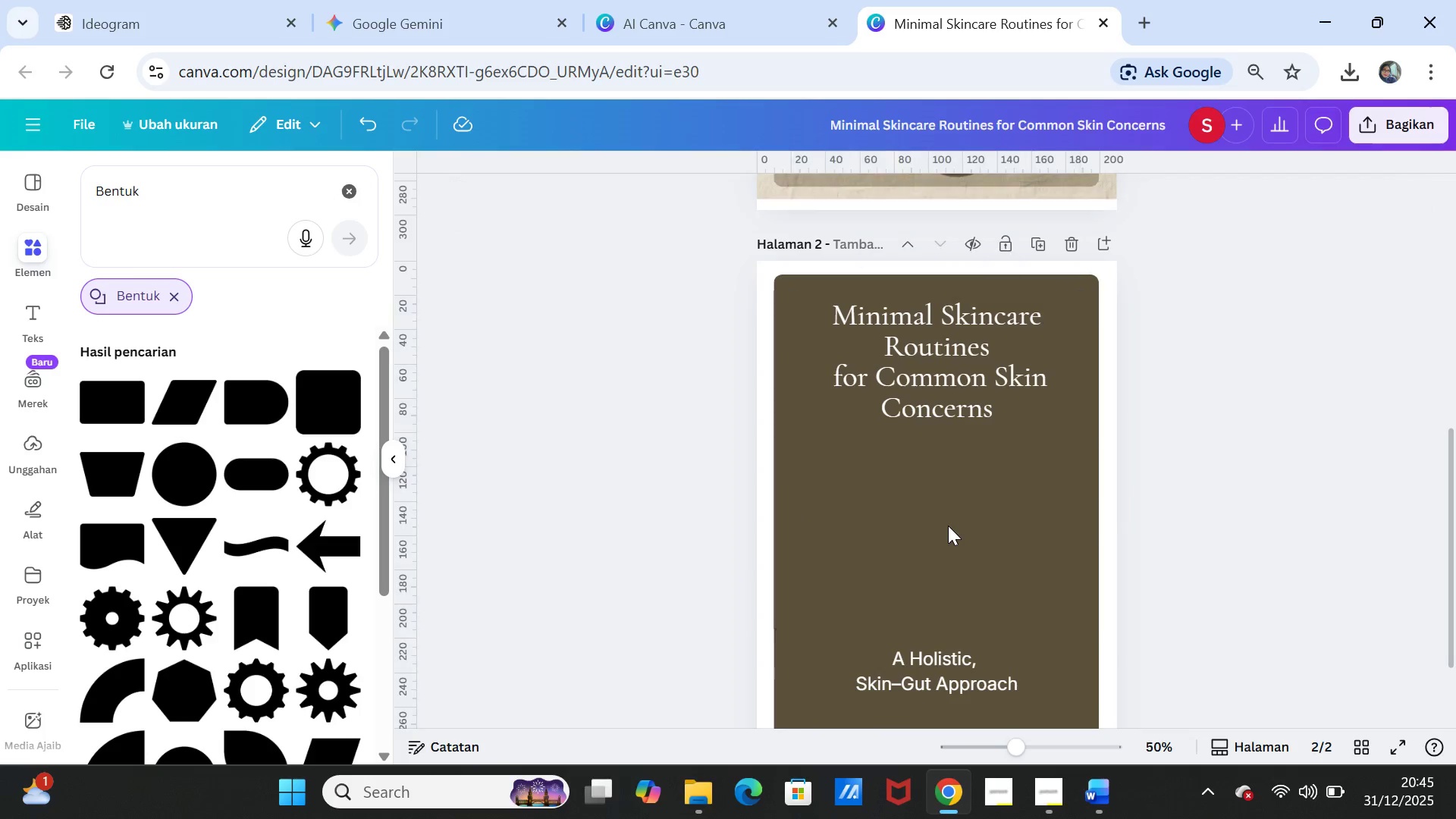 
key(Delete)
 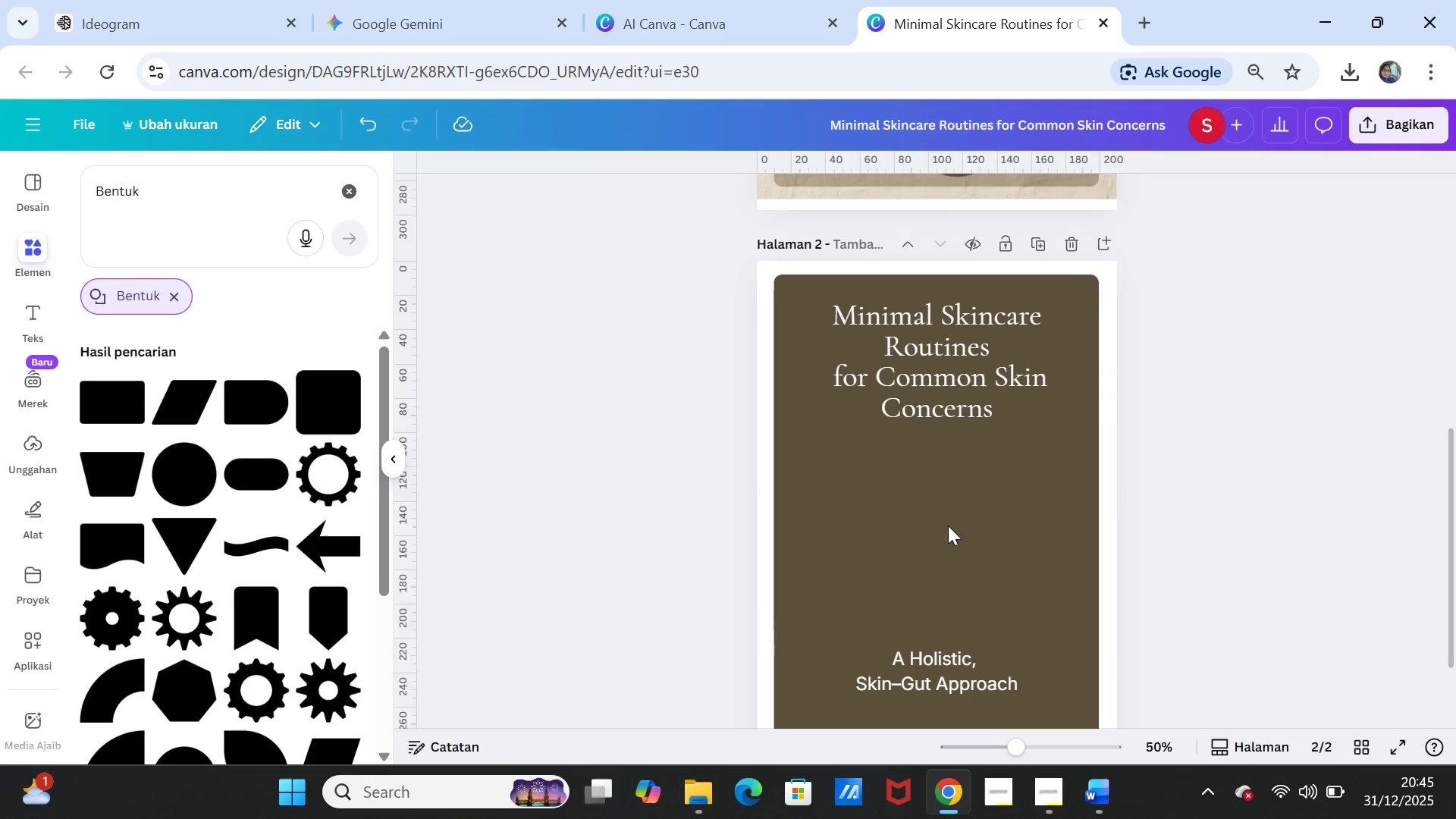 
left_click([948, 526])
 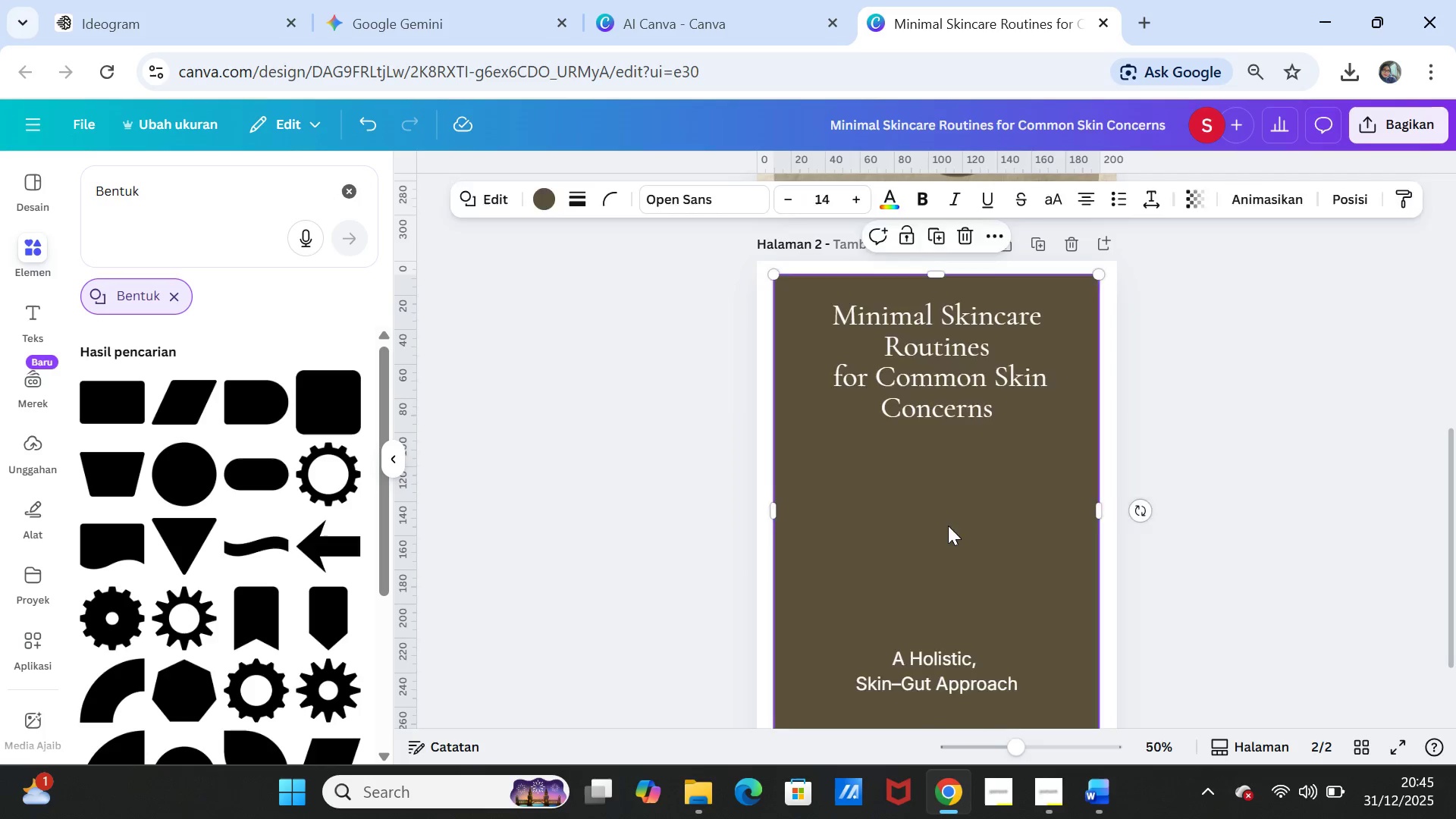 
key(Delete)
 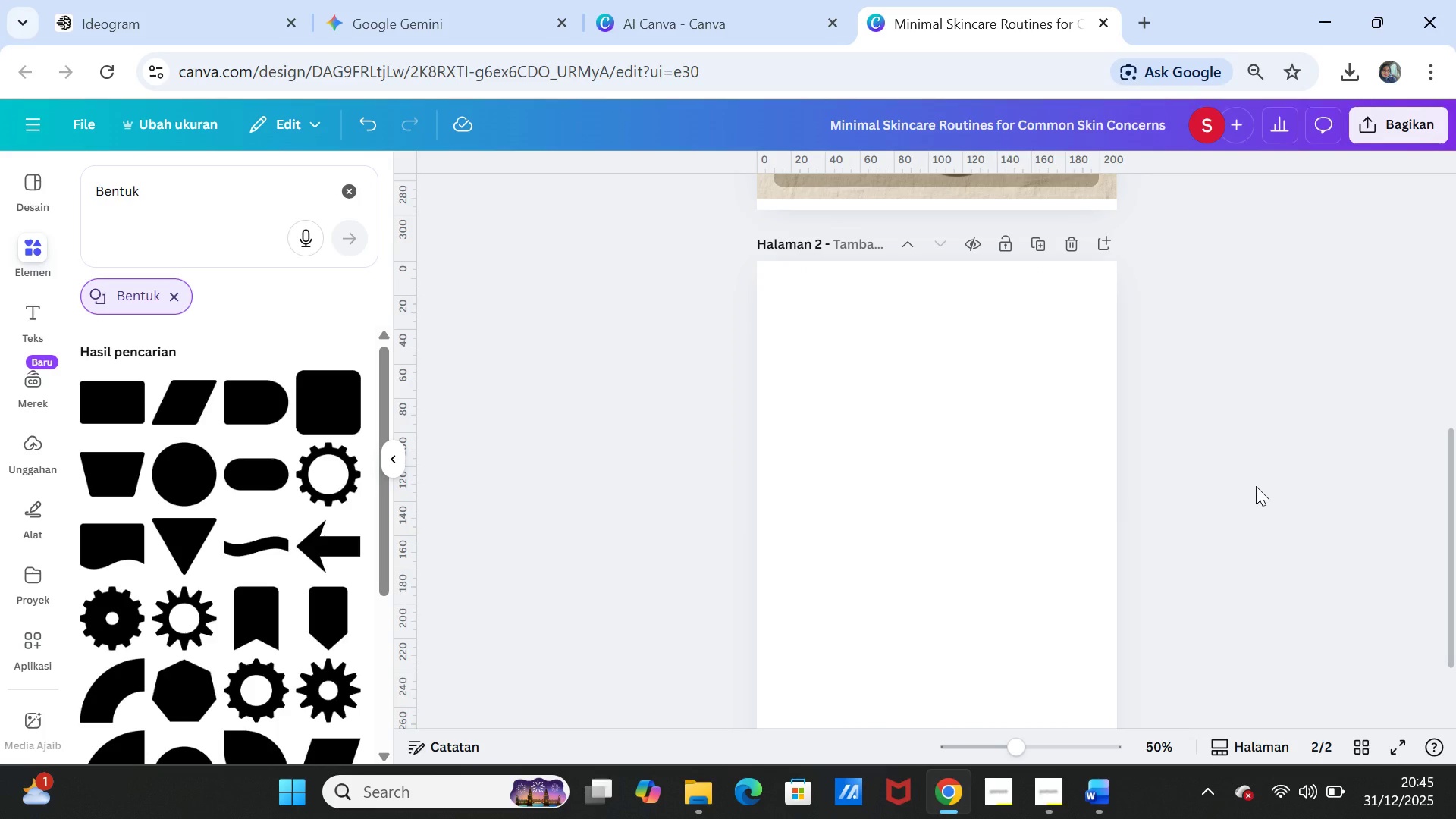 
left_click([1256, 486])
 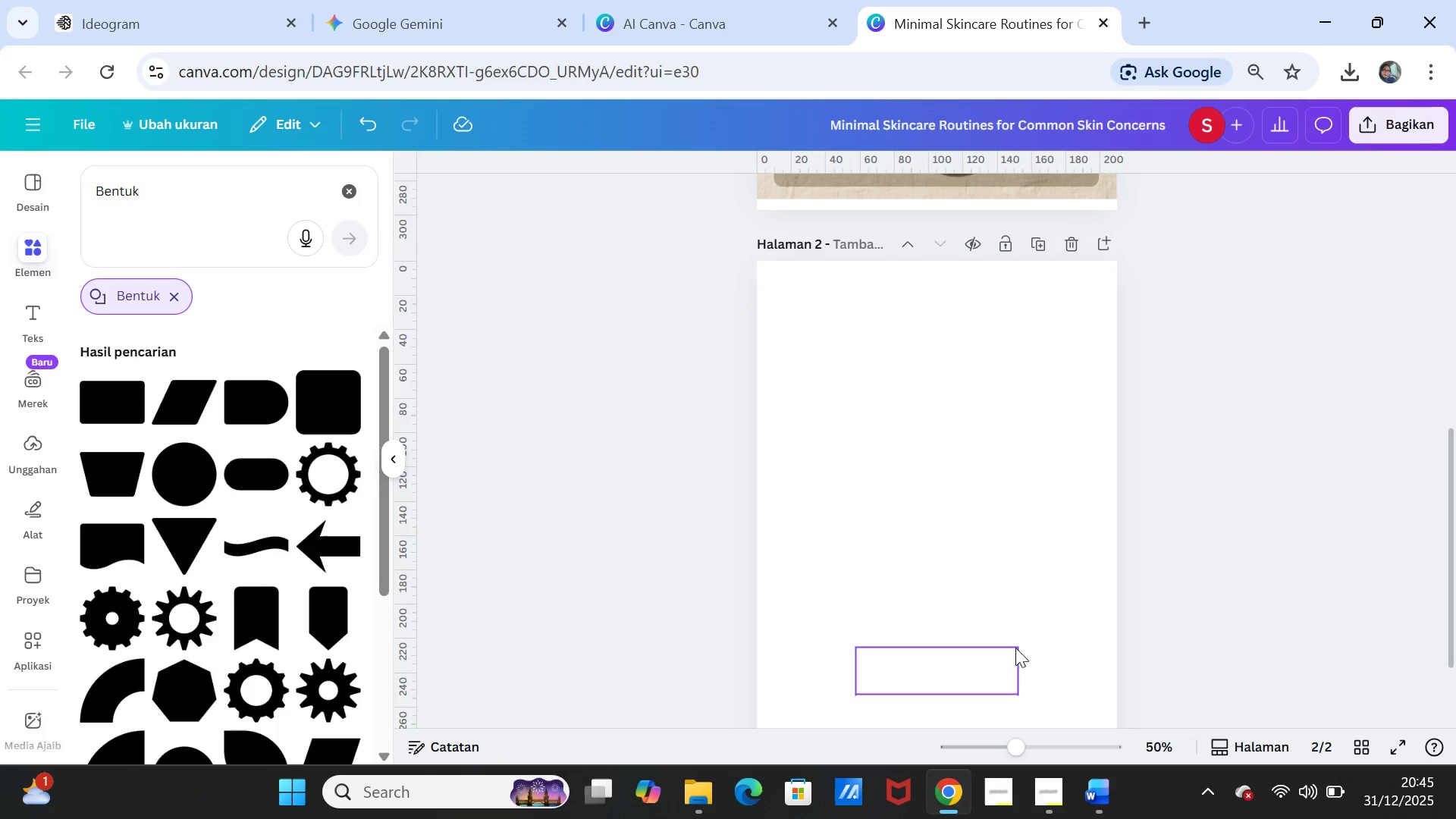 
left_click([1294, 559])
 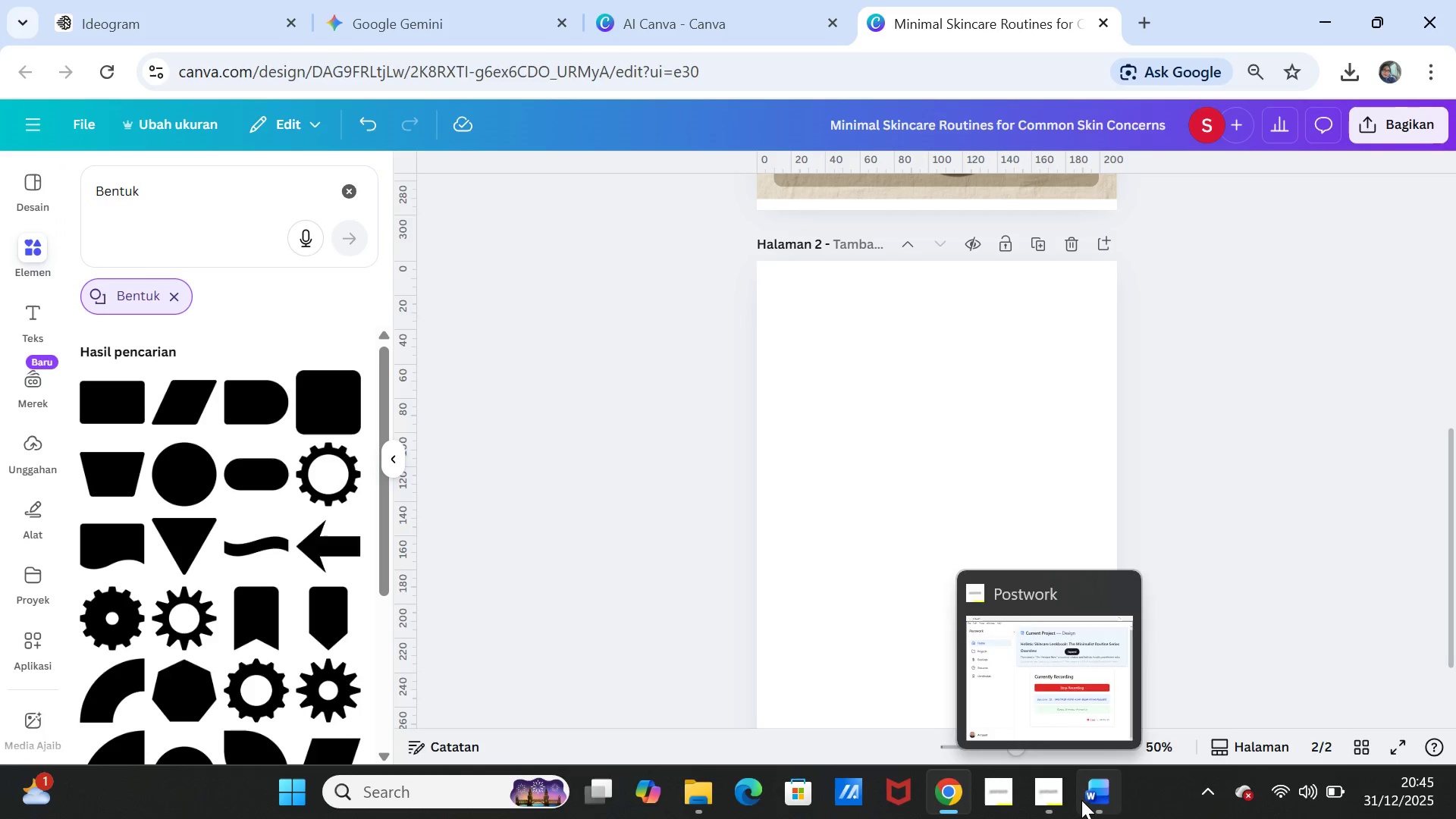 
left_click([1101, 795])
 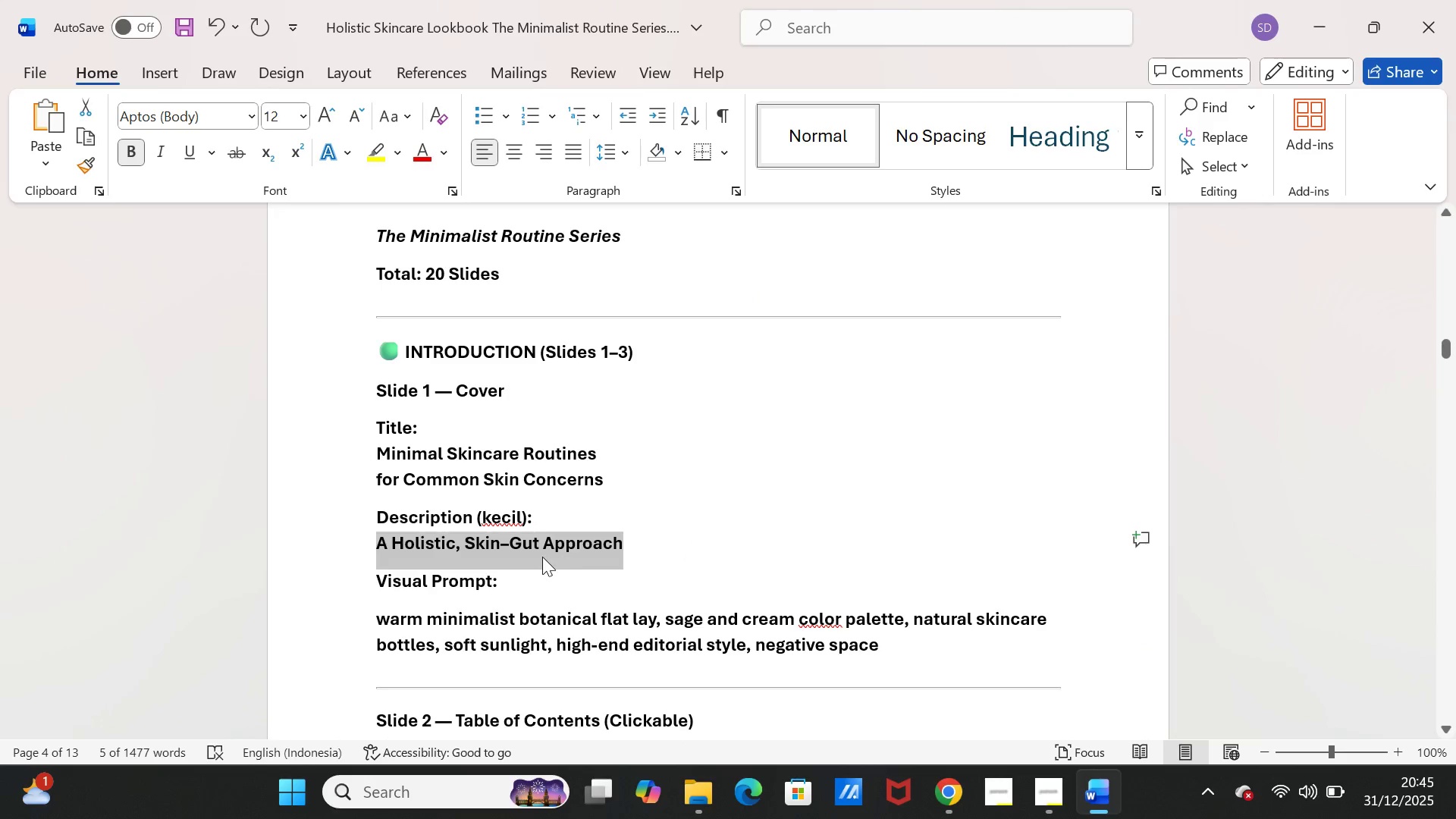 
scroll: coordinate [541, 557], scroll_direction: down, amount: 24.0
 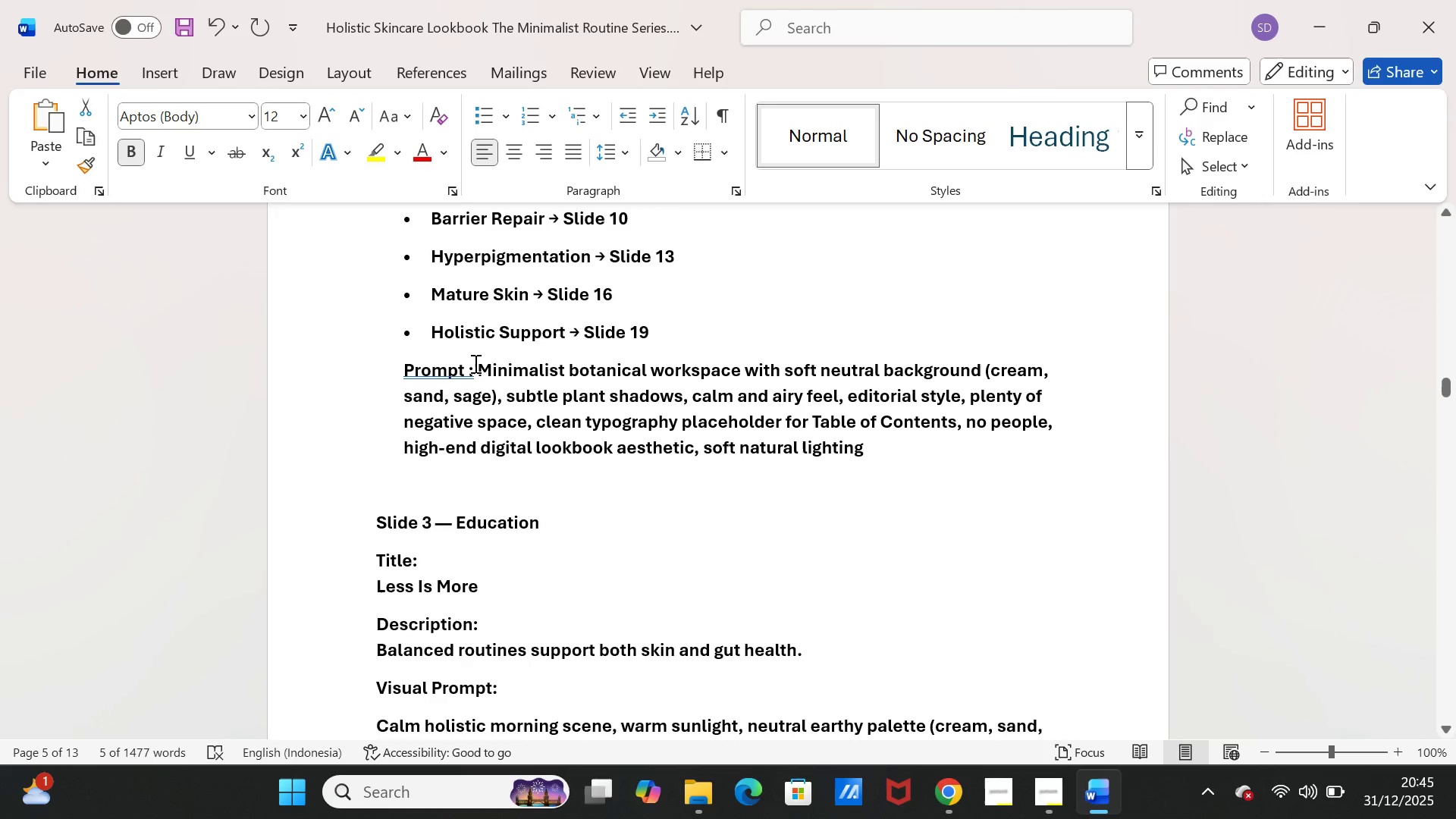 
left_click_drag(start_coordinate=[478, 366], to_coordinate=[862, 441])
 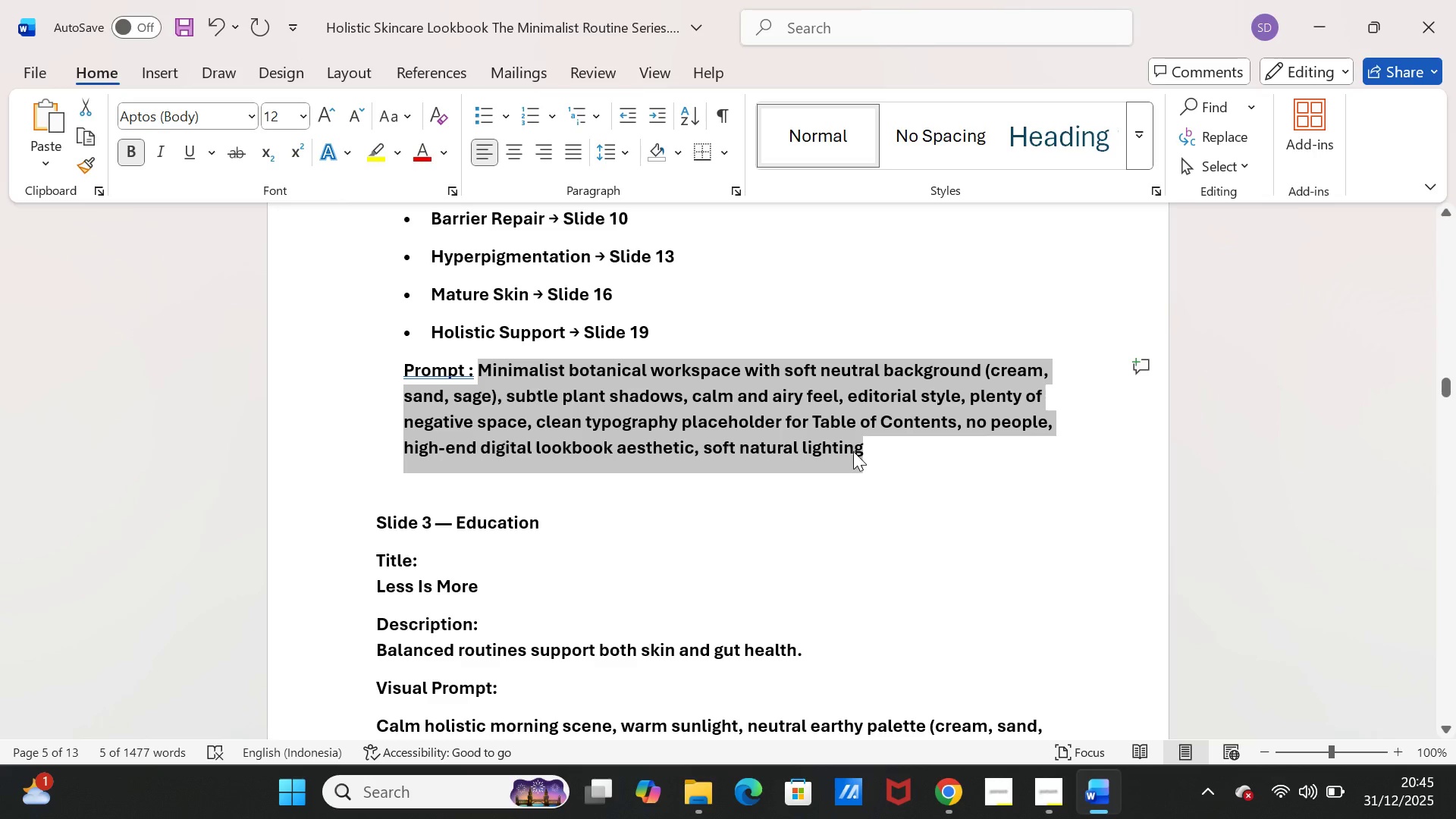 
key(Control+C)
 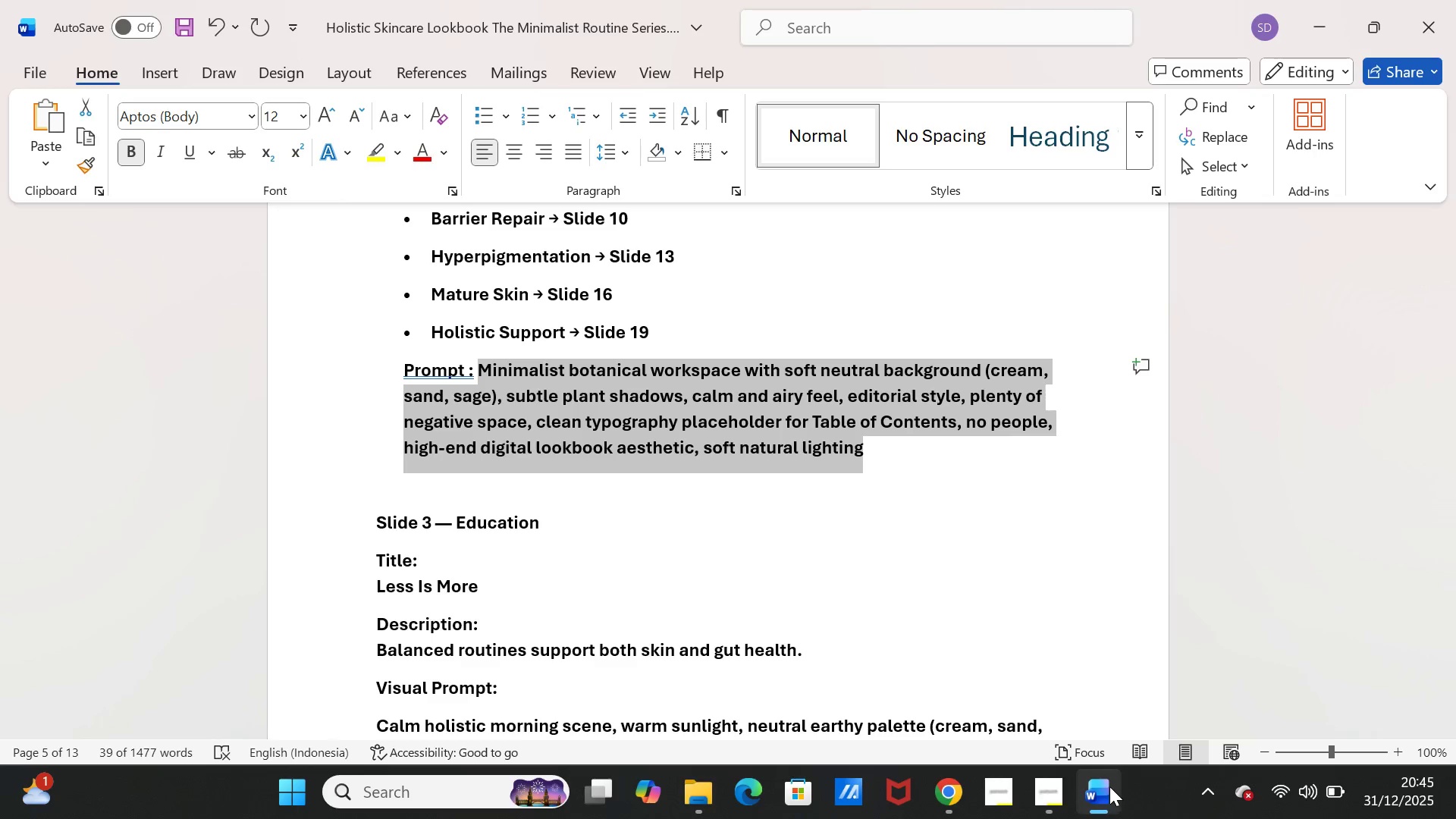 
left_click([1103, 786])
 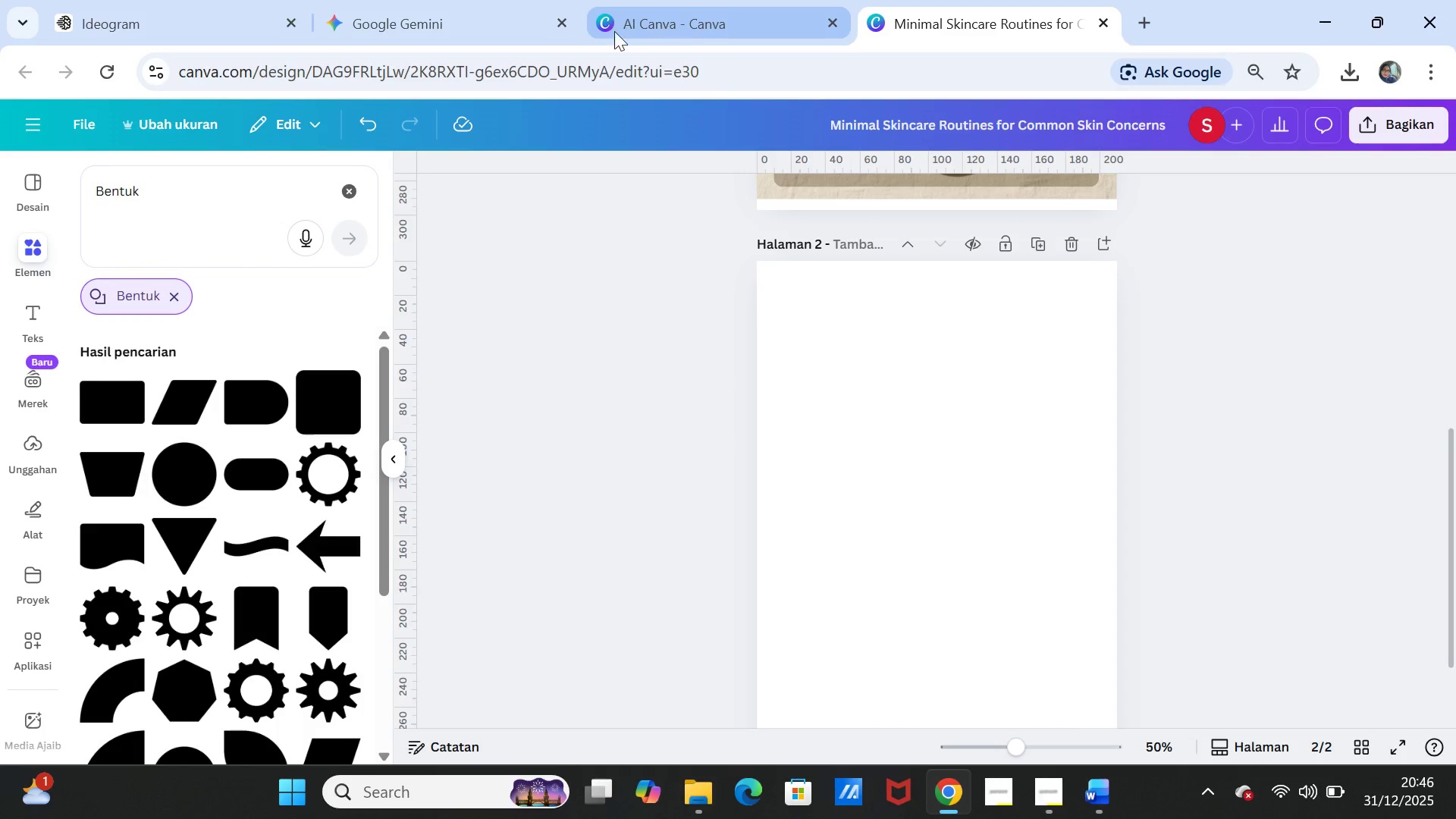 
left_click([368, 1])
 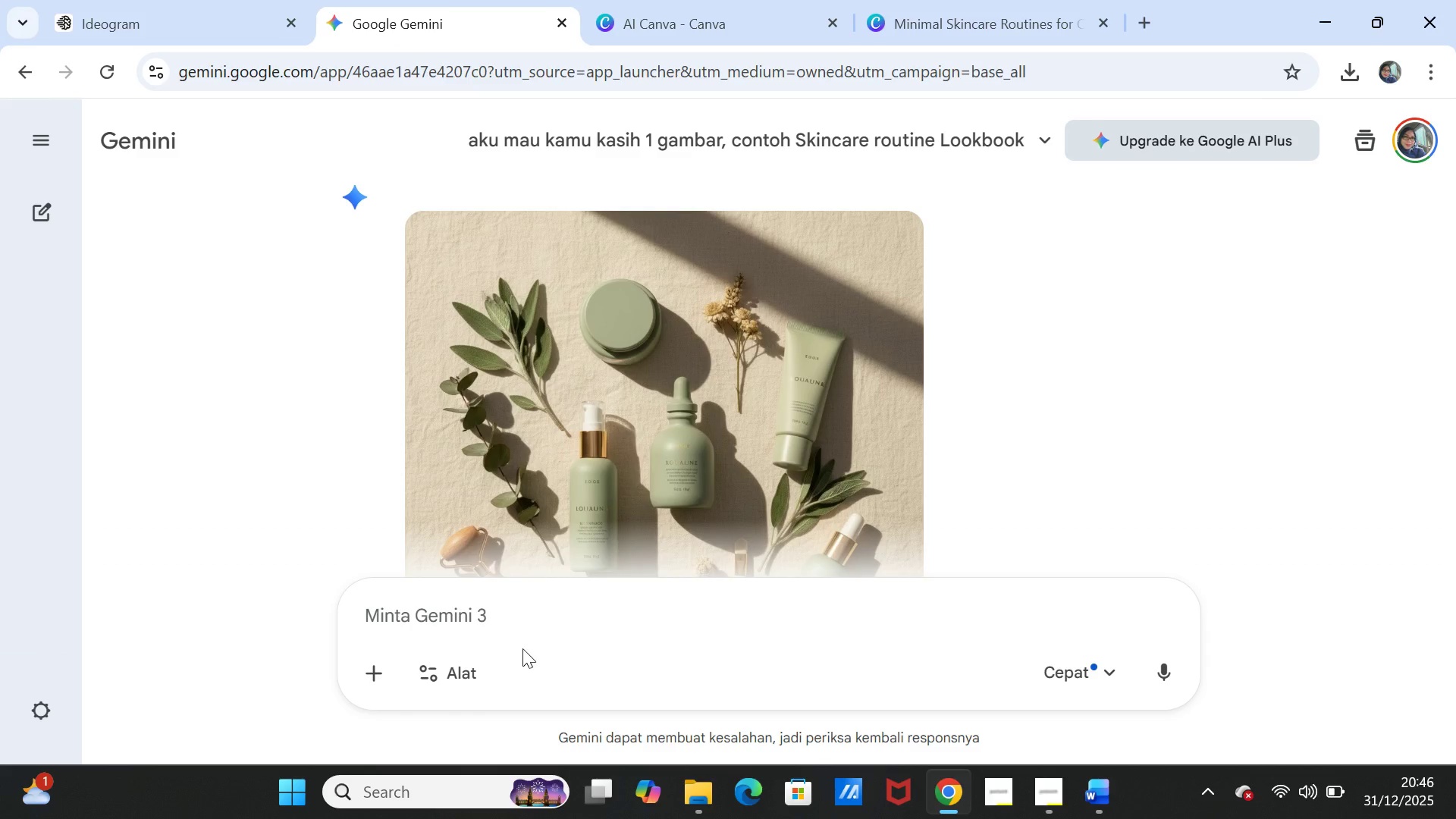 
left_click([522, 648])
 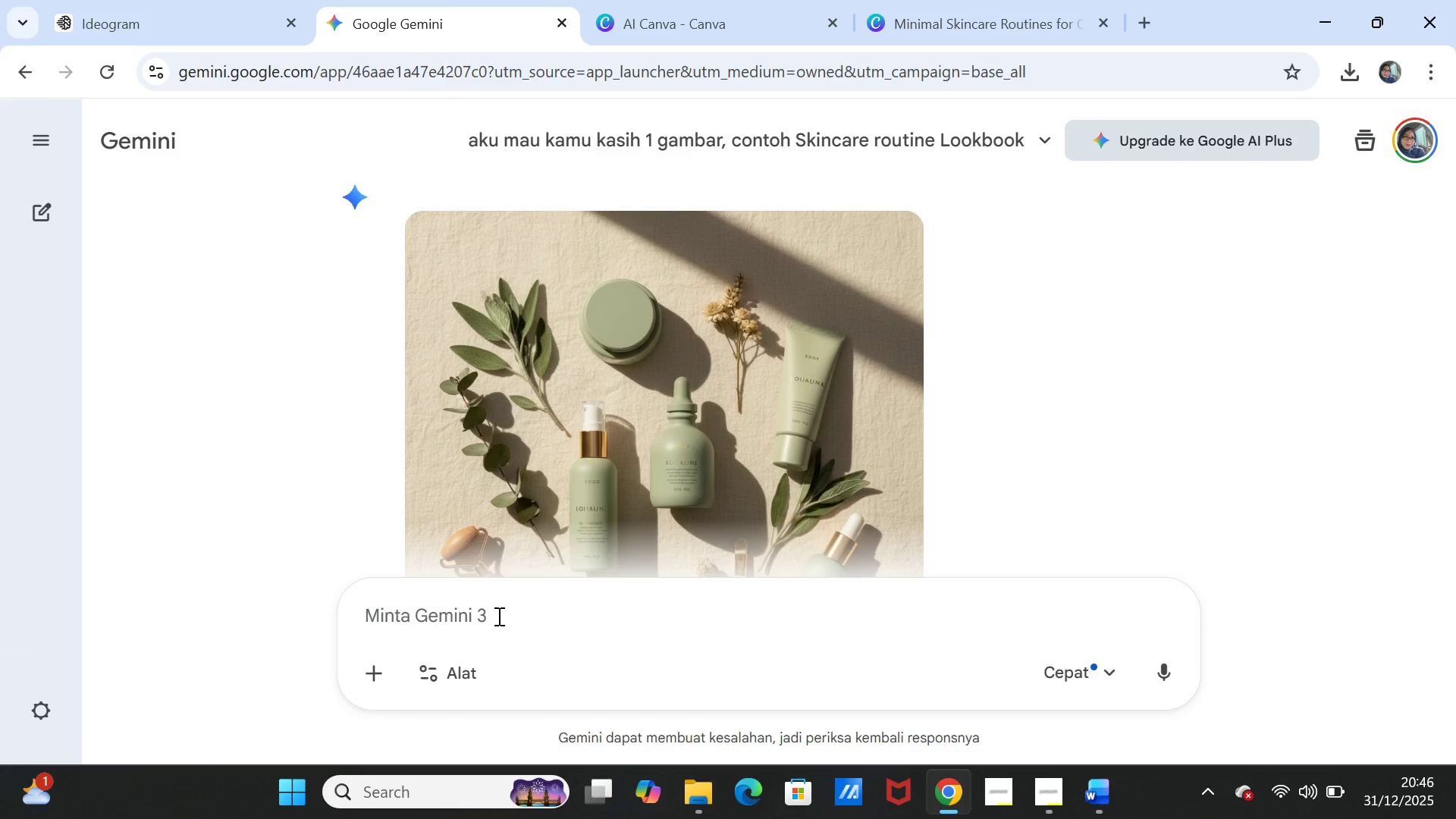 
left_click([497, 616])
 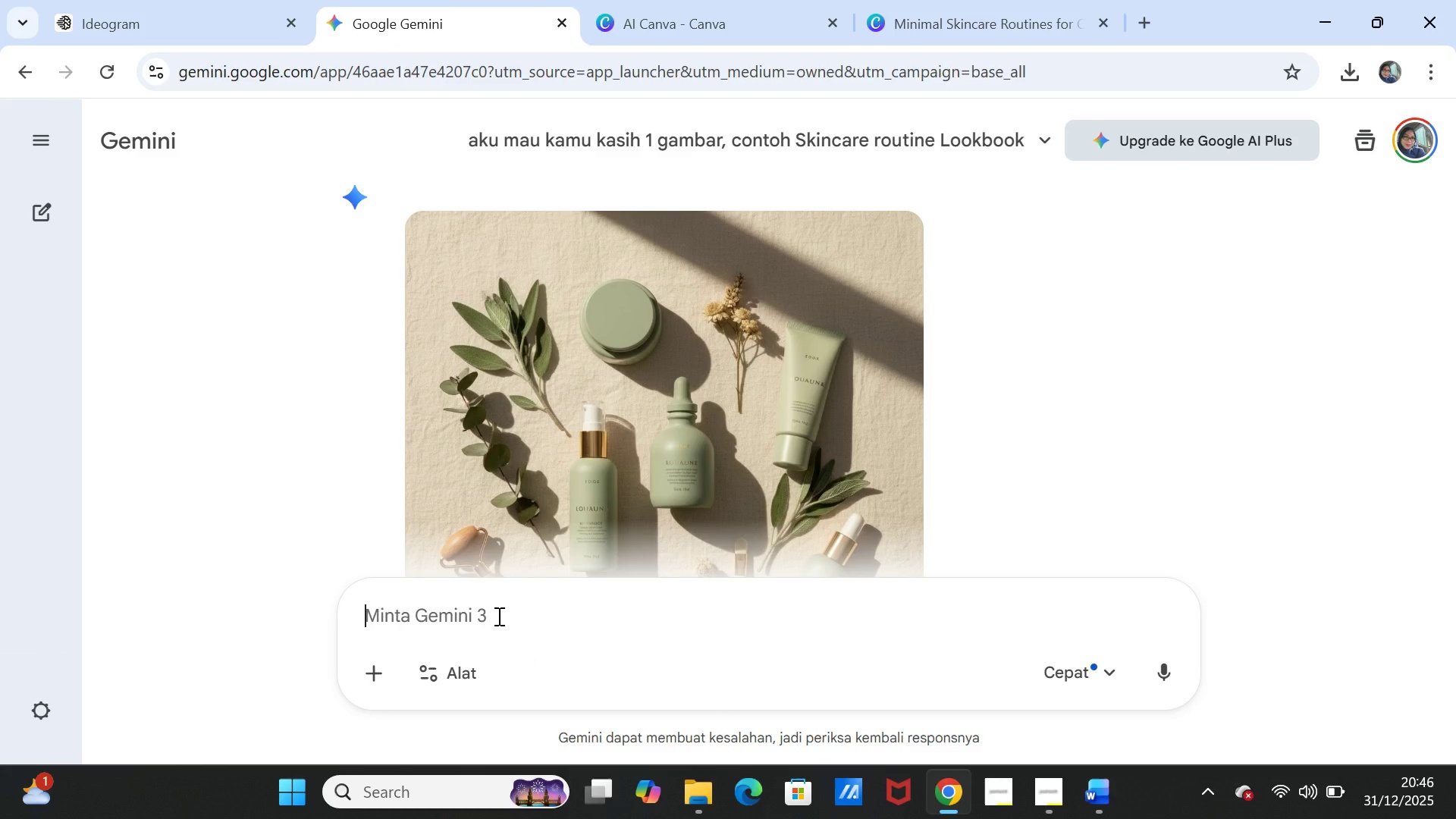 
key(Control+V)
 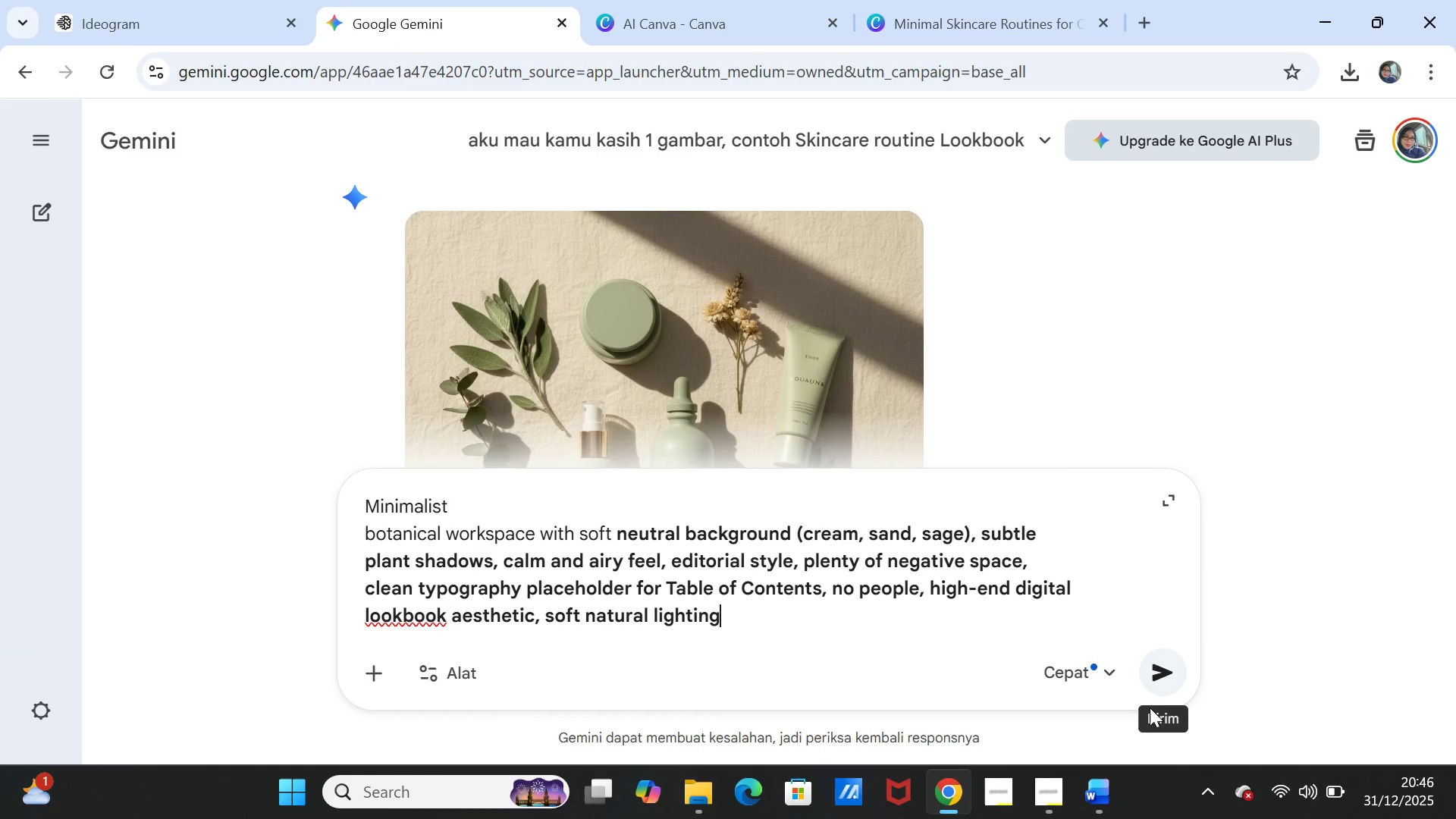 
left_click([1160, 668])
 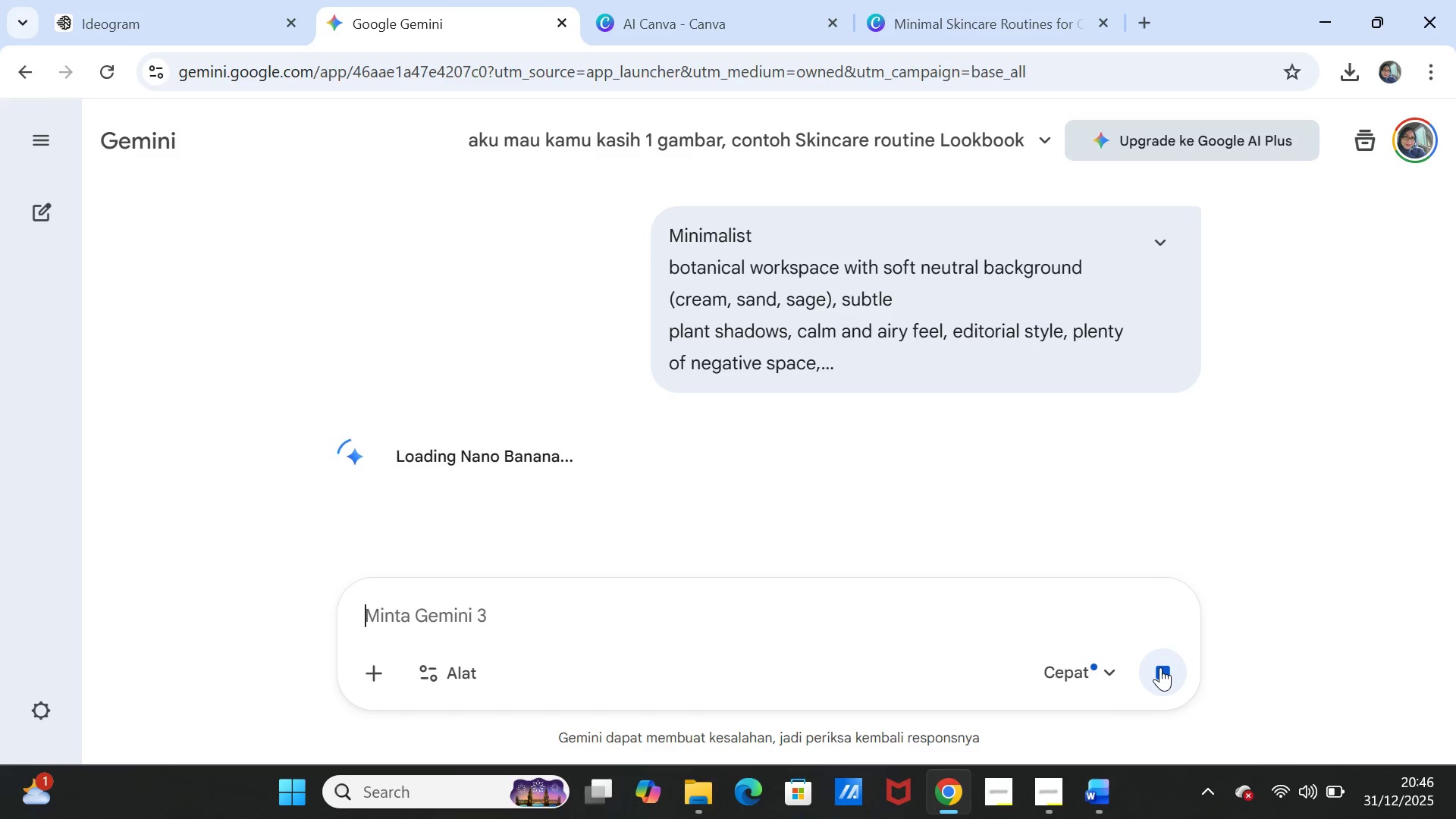 
wait(5.94)
 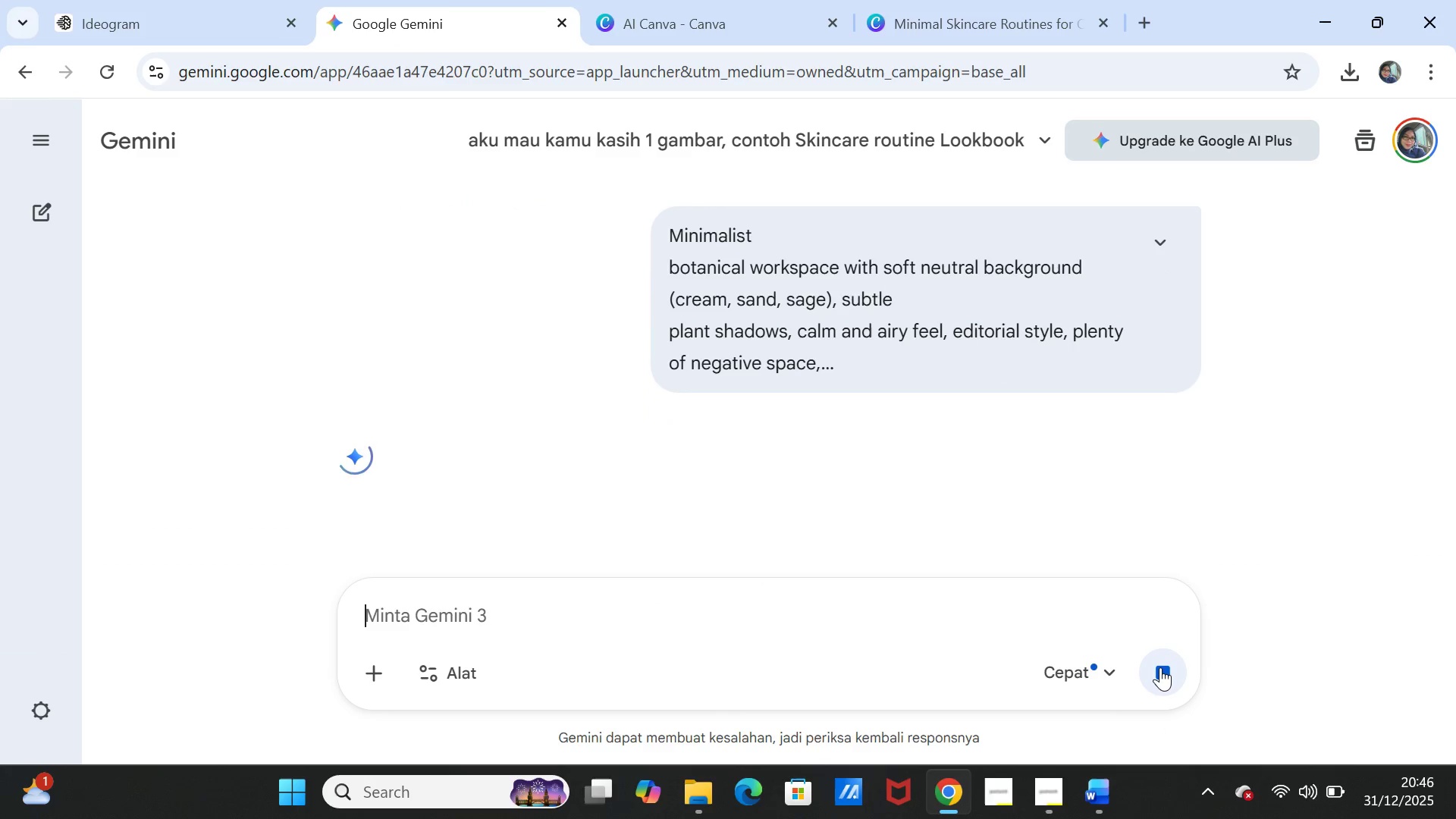 
left_click([1107, 771])
 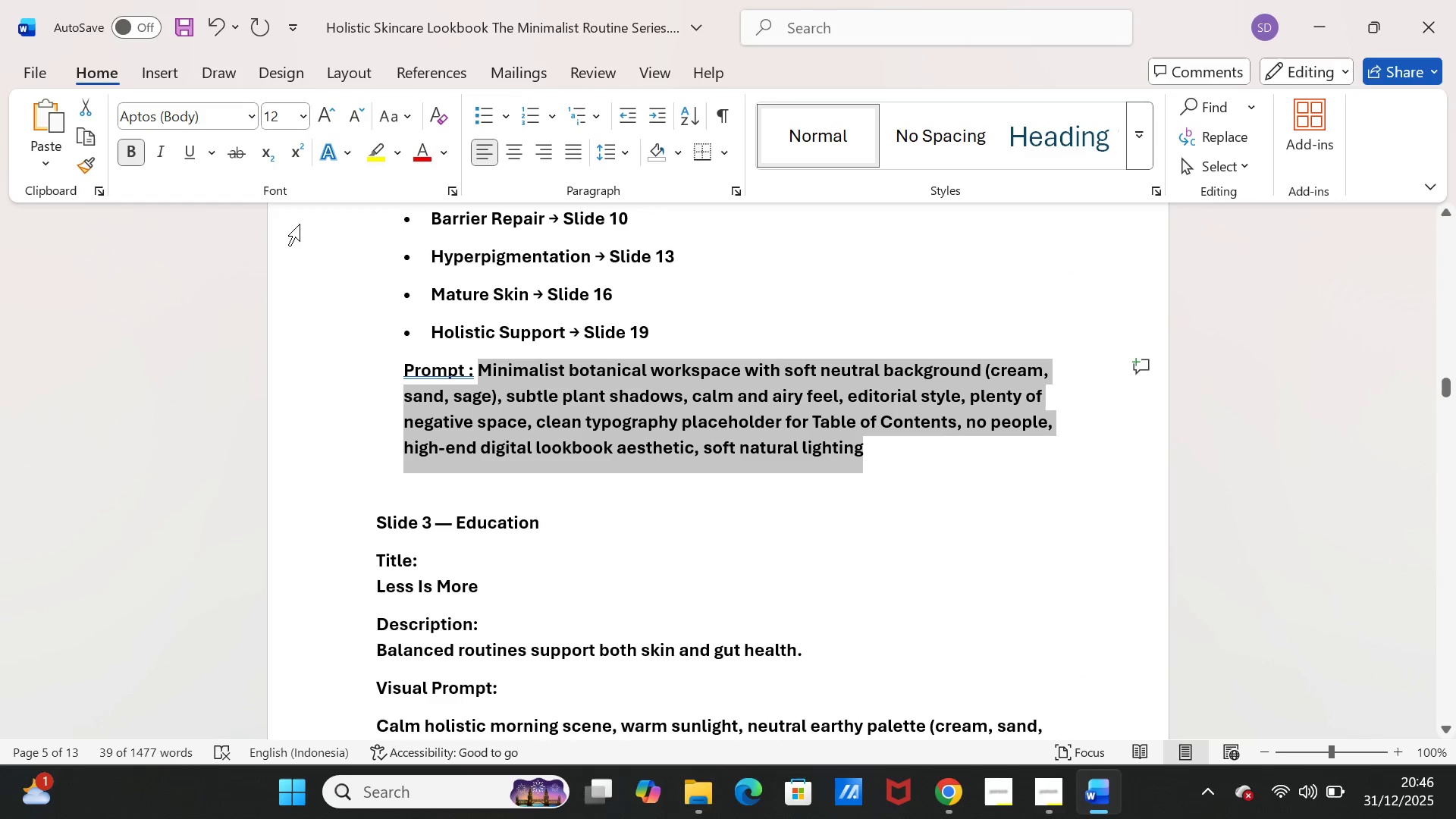 
scroll: coordinate [459, 322], scroll_direction: up, amount: 46.0
 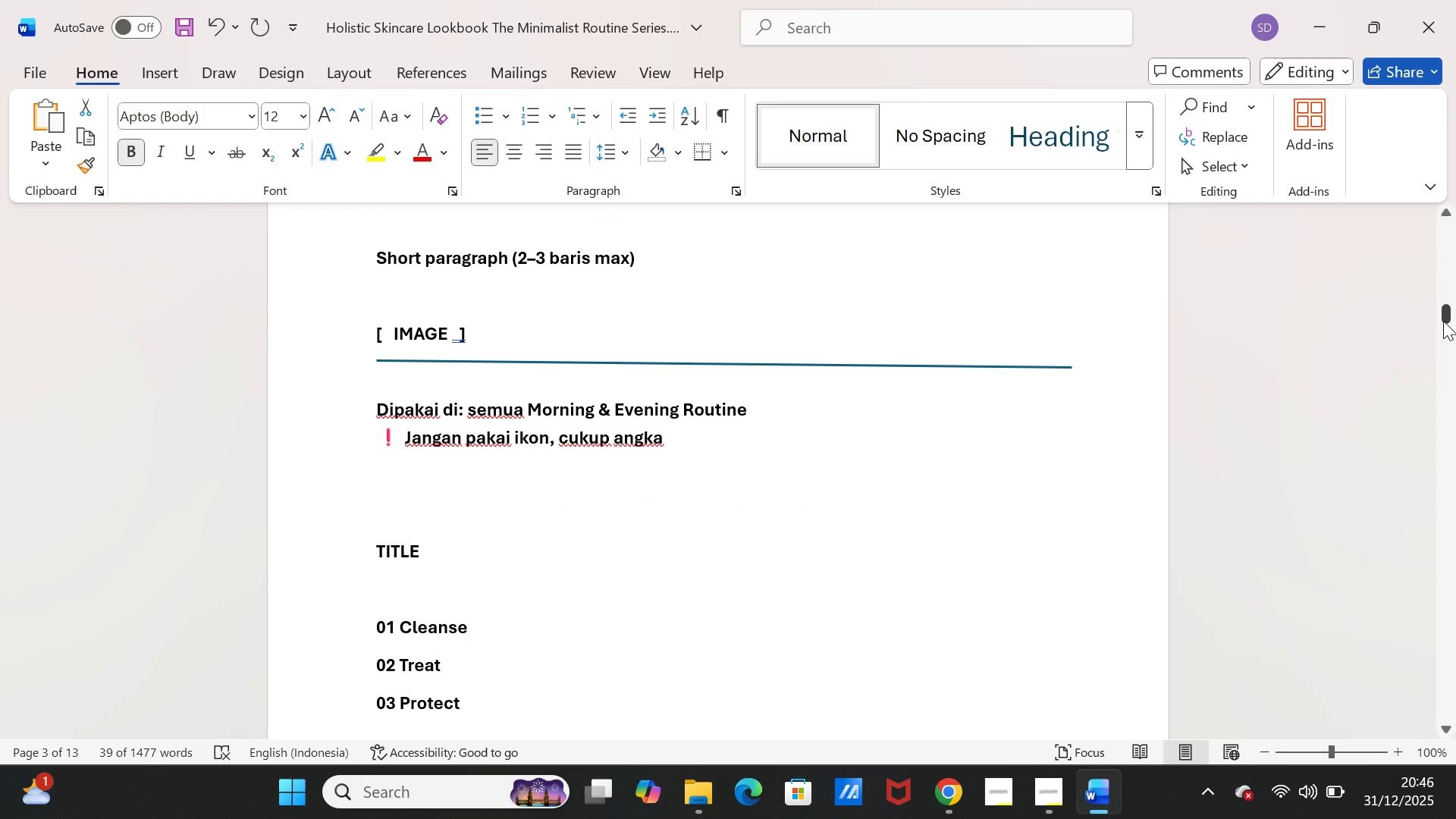 
left_click_drag(start_coordinate=[1443, 318], to_coordinate=[1436, 218])
 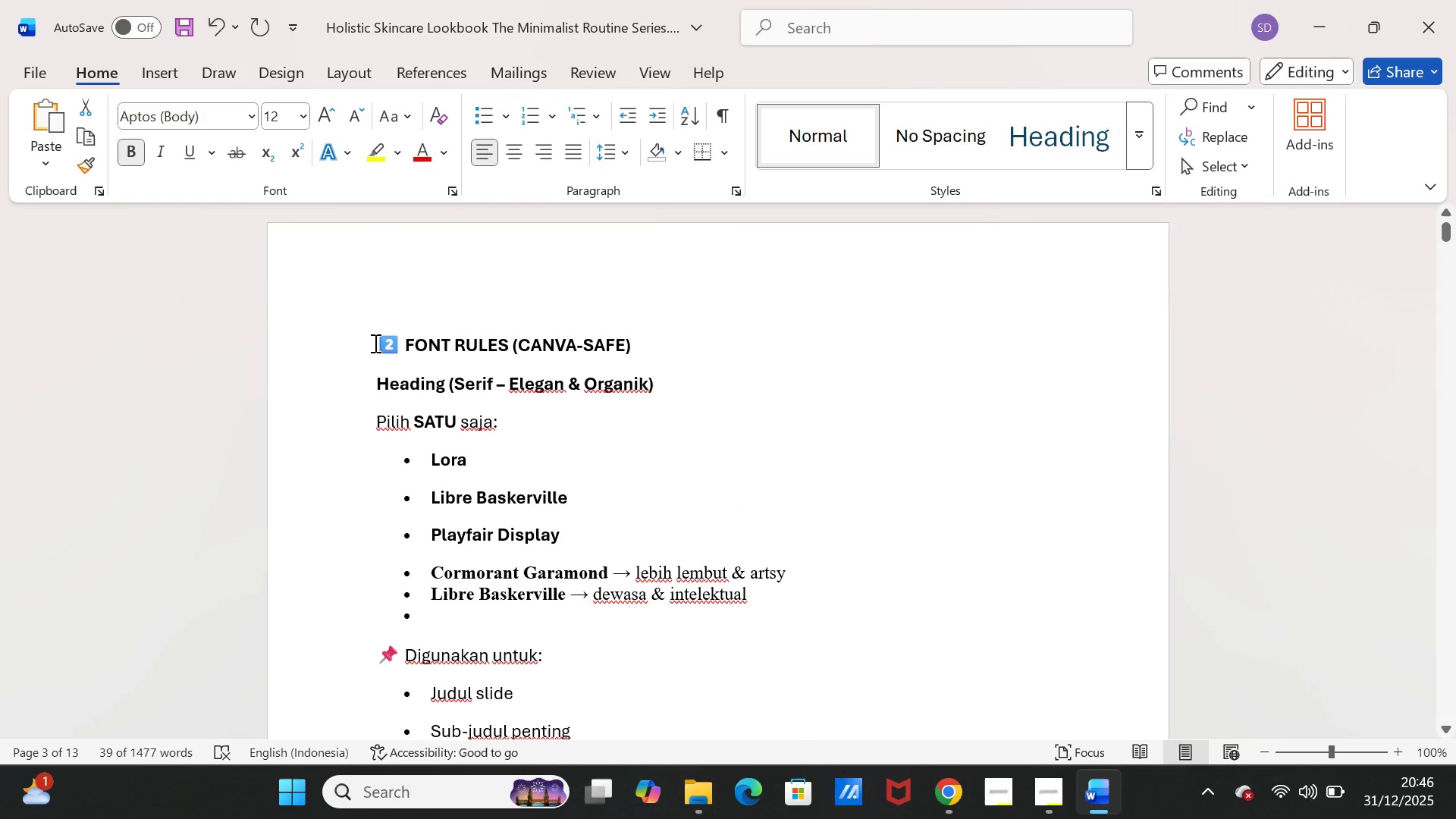 
left_click([374, 343])
 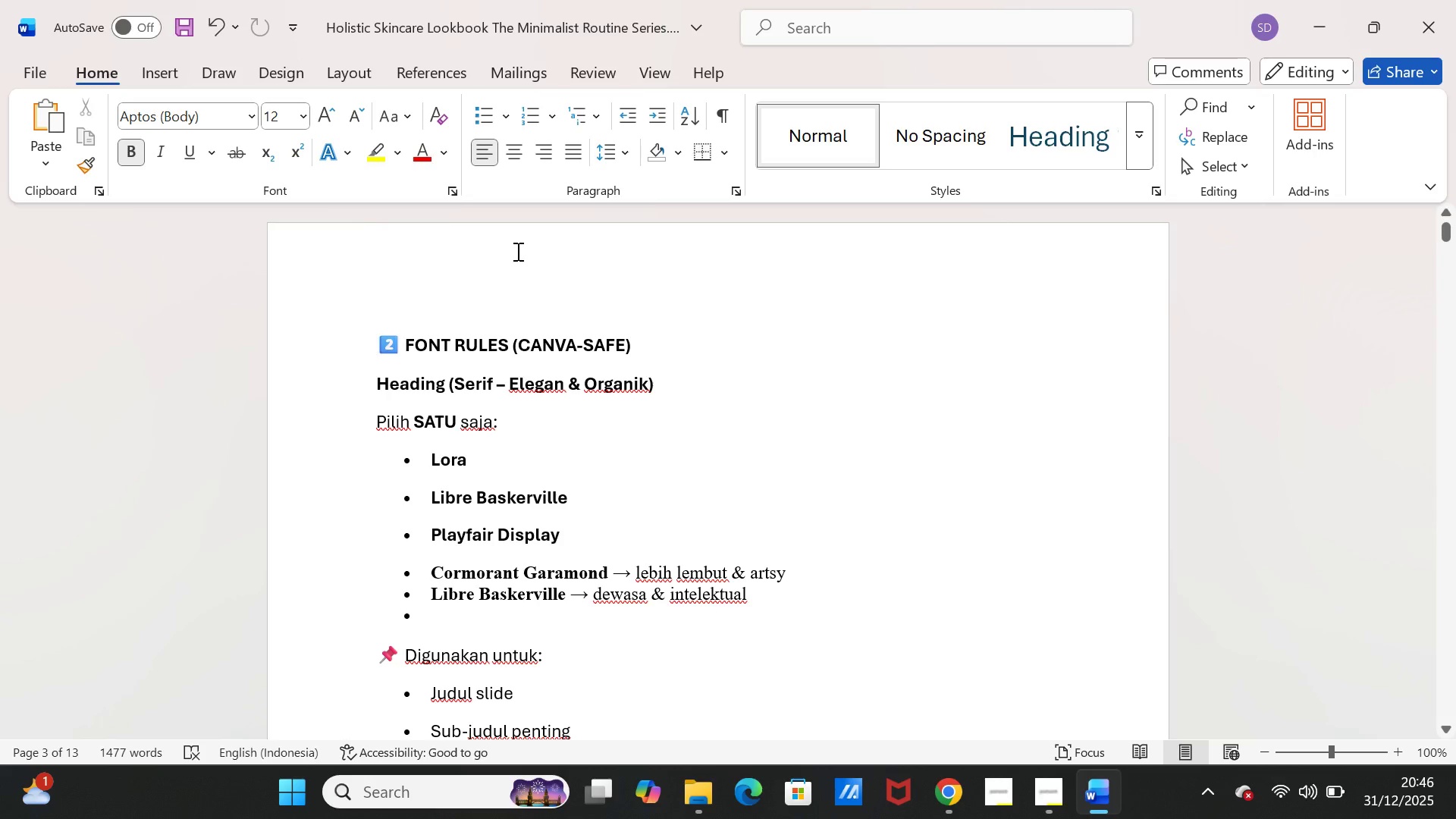 
hold_key(key=ShiftLeft, duration=2.3)
 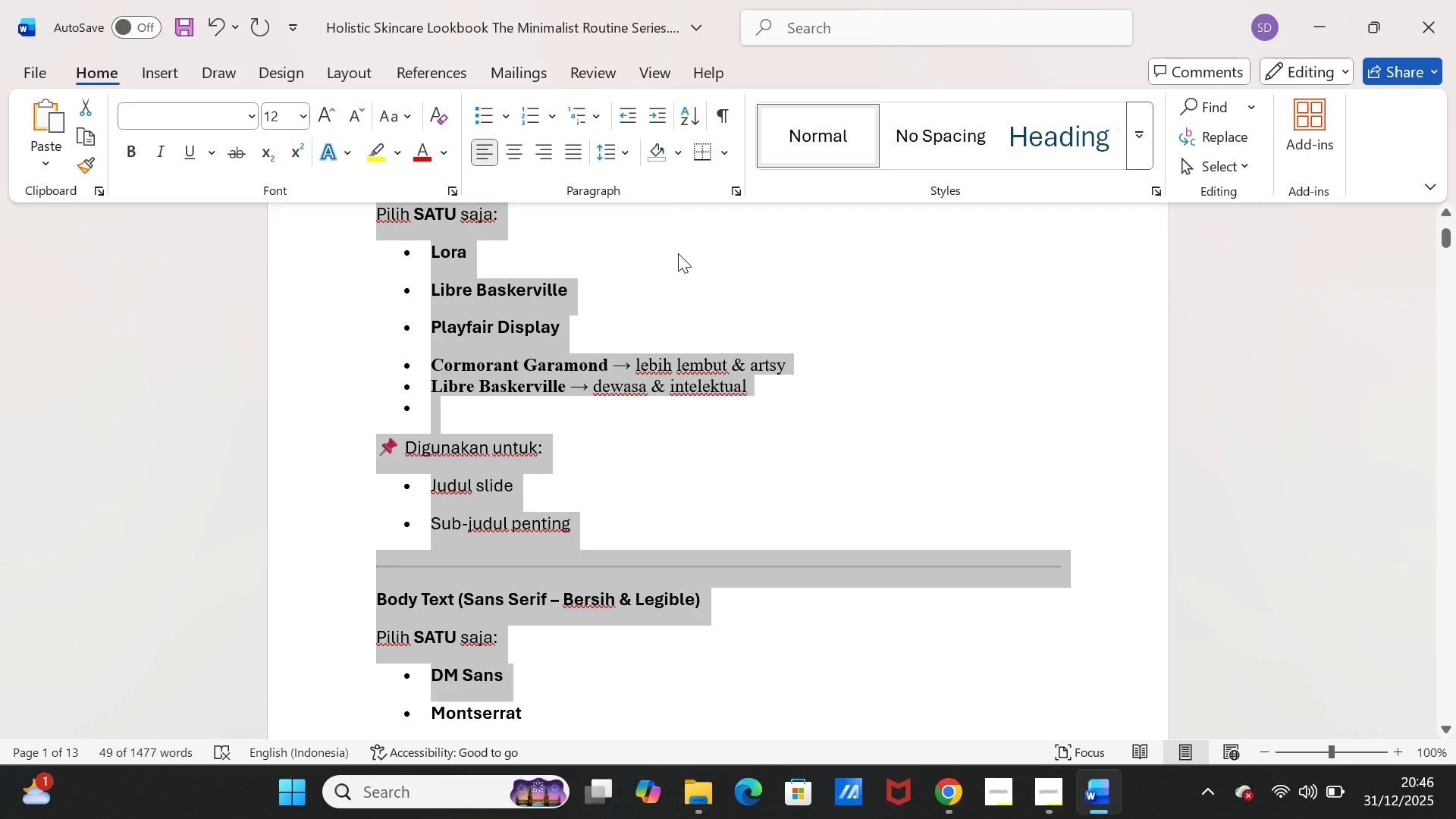 
hold_key(key=ArrowDown, duration=1.06)
 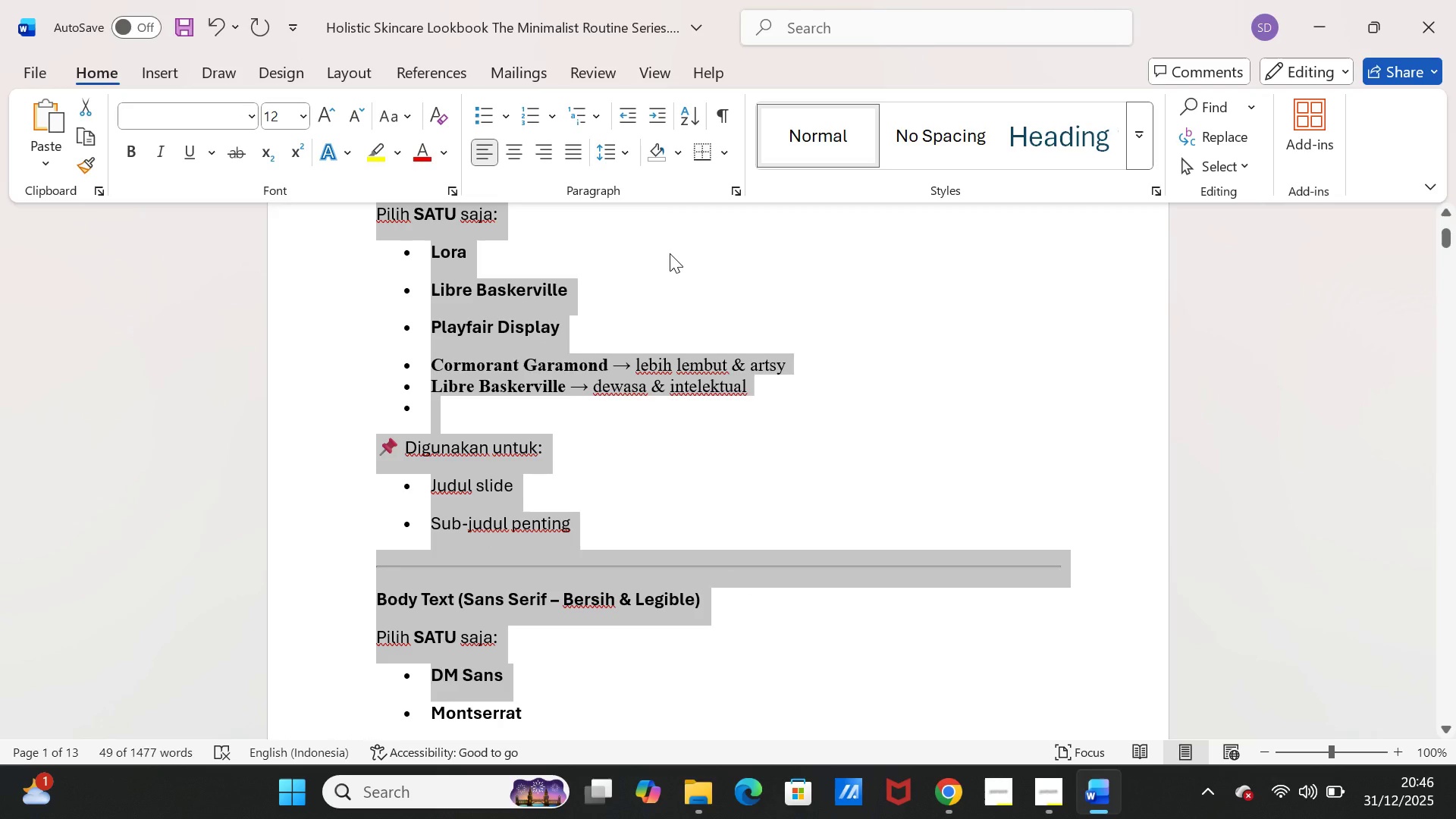 
key(Control+A)
 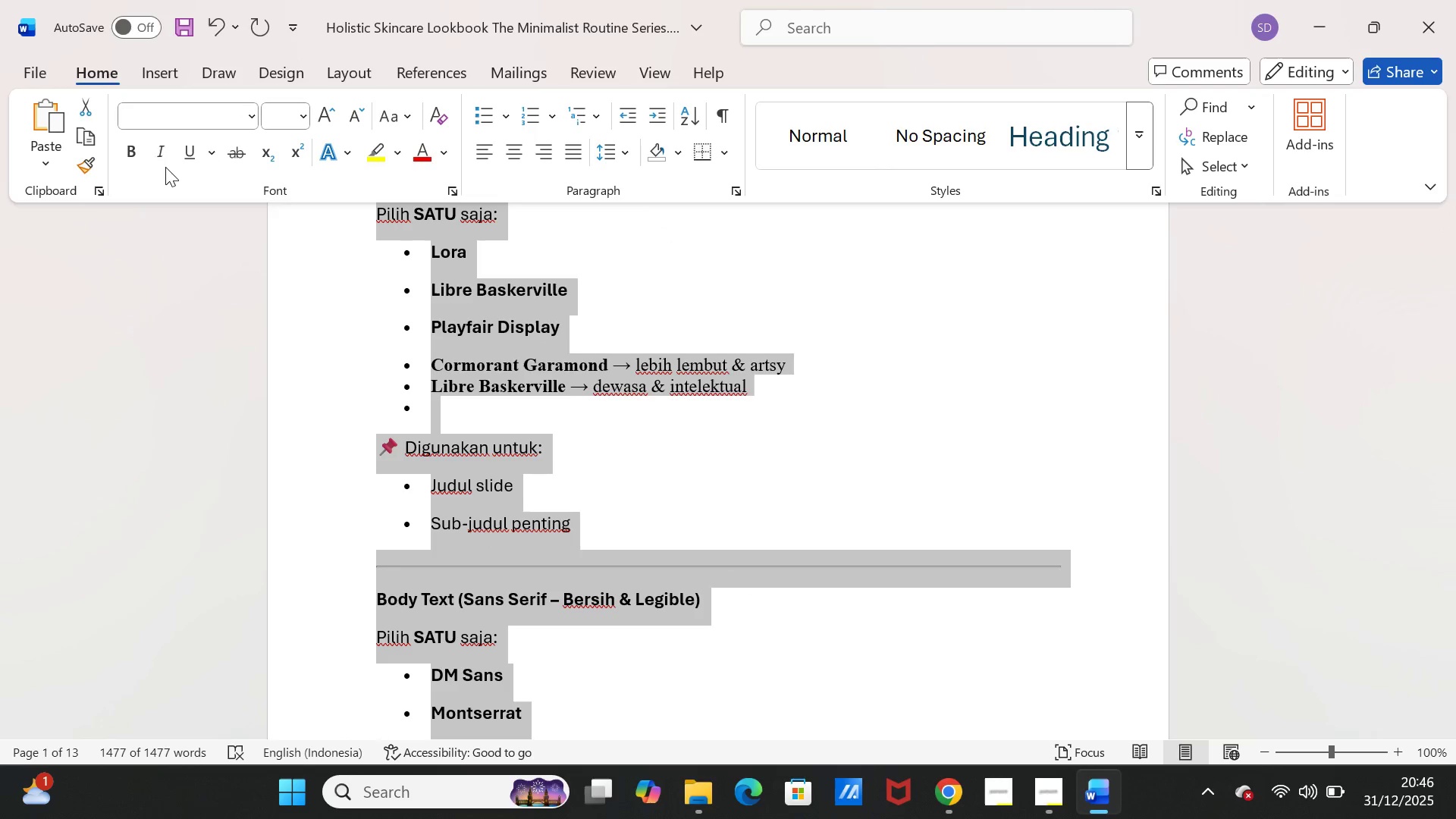 
left_click([134, 148])
 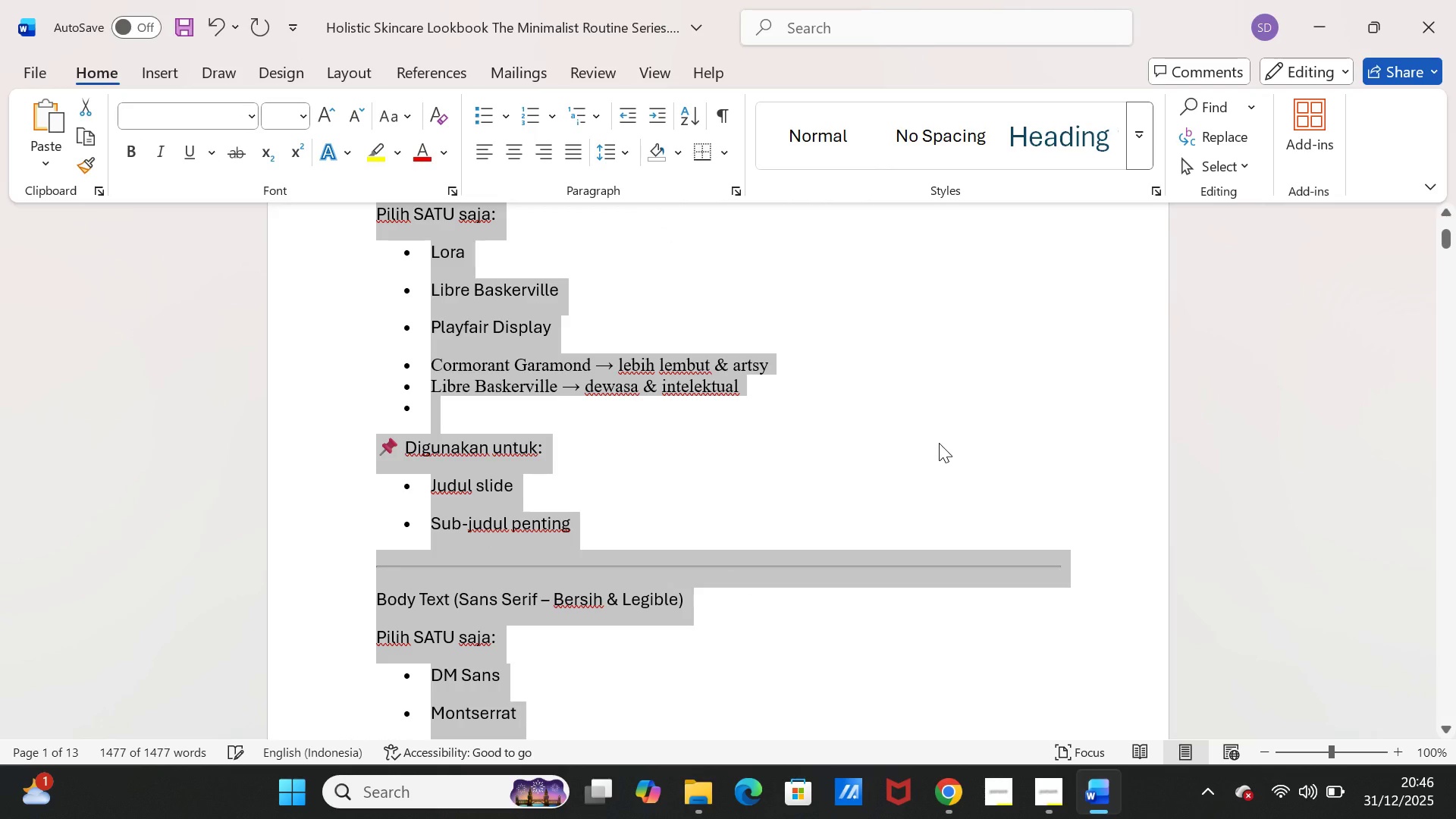 
left_click([939, 443])
 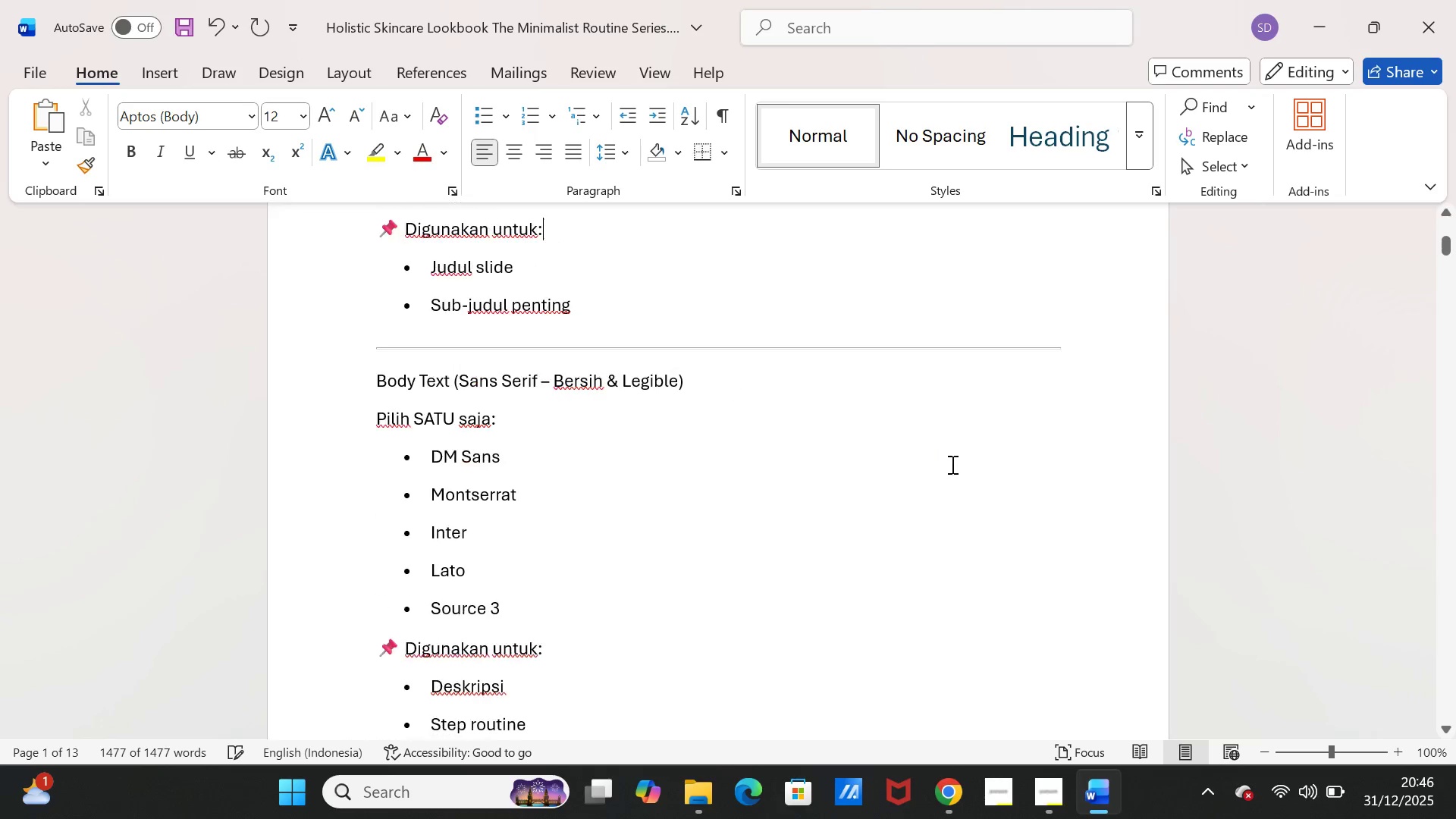 
scroll: coordinate [968, 493], scroll_direction: down, amount: 24.0
 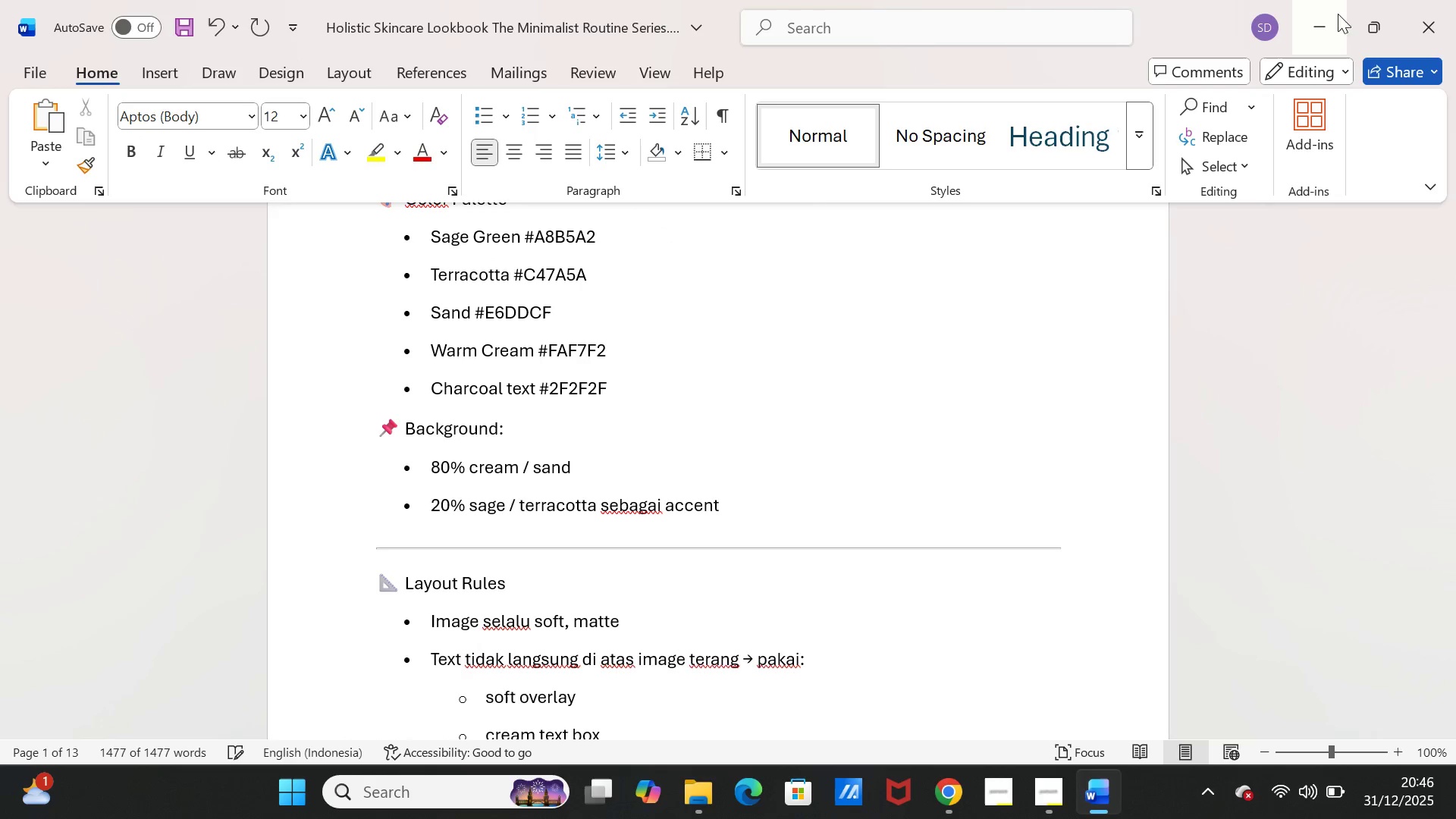 
left_click([1335, 15])
 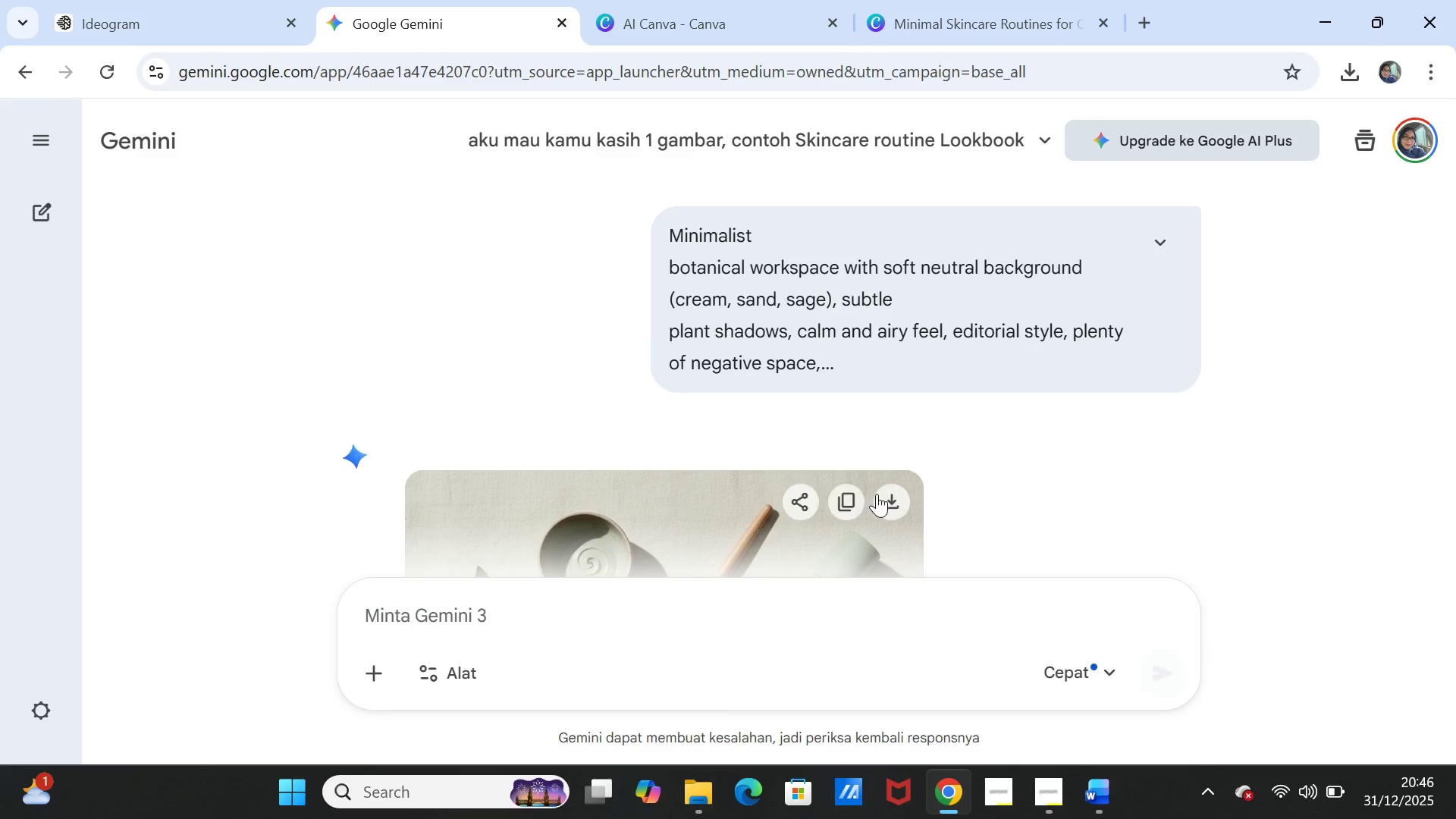 
scroll: coordinate [892, 465], scroll_direction: down, amount: 4.0
 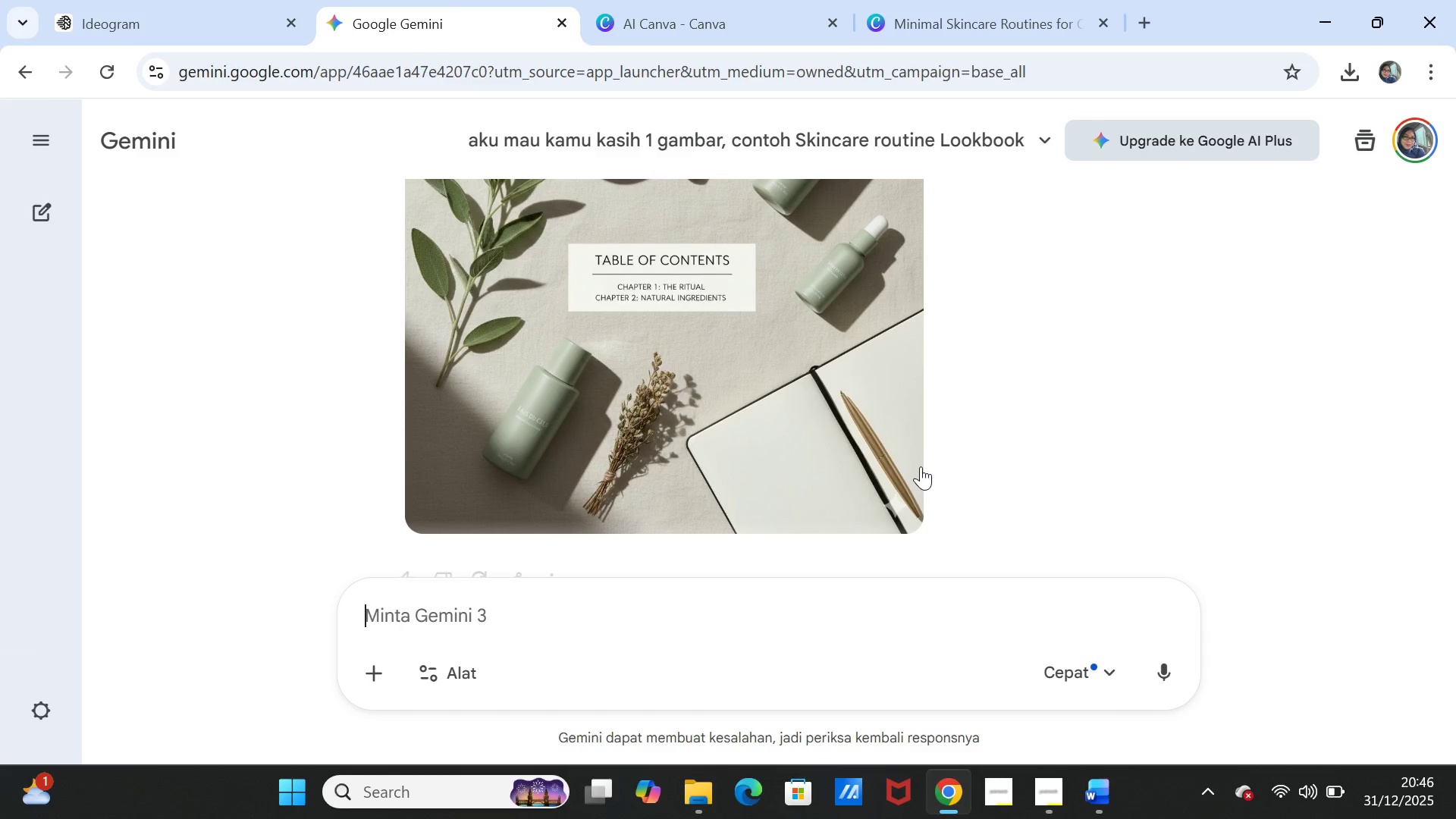 
scroll: coordinate [956, 478], scroll_direction: up, amount: 4.0
 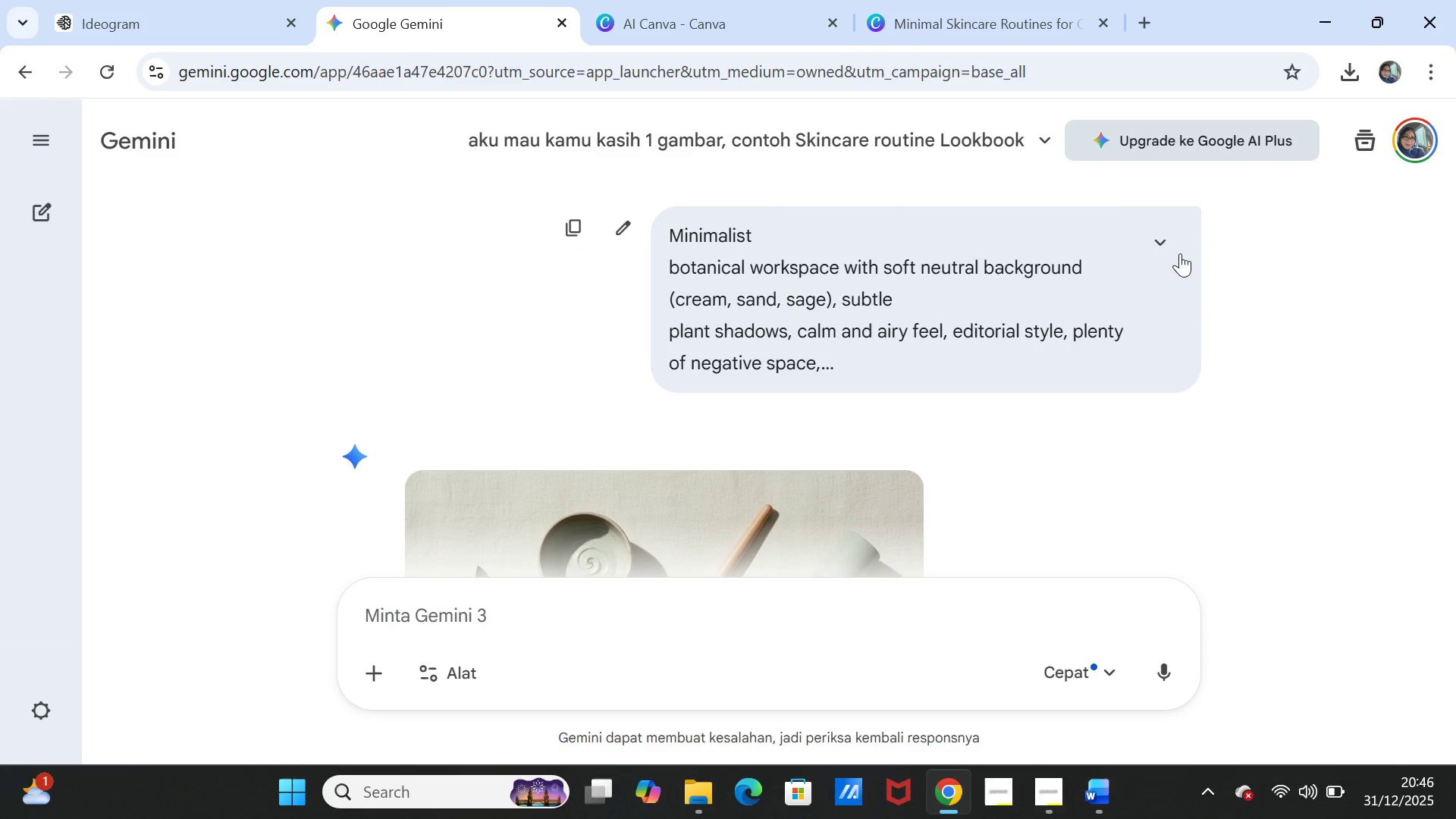 
left_click([1163, 237])
 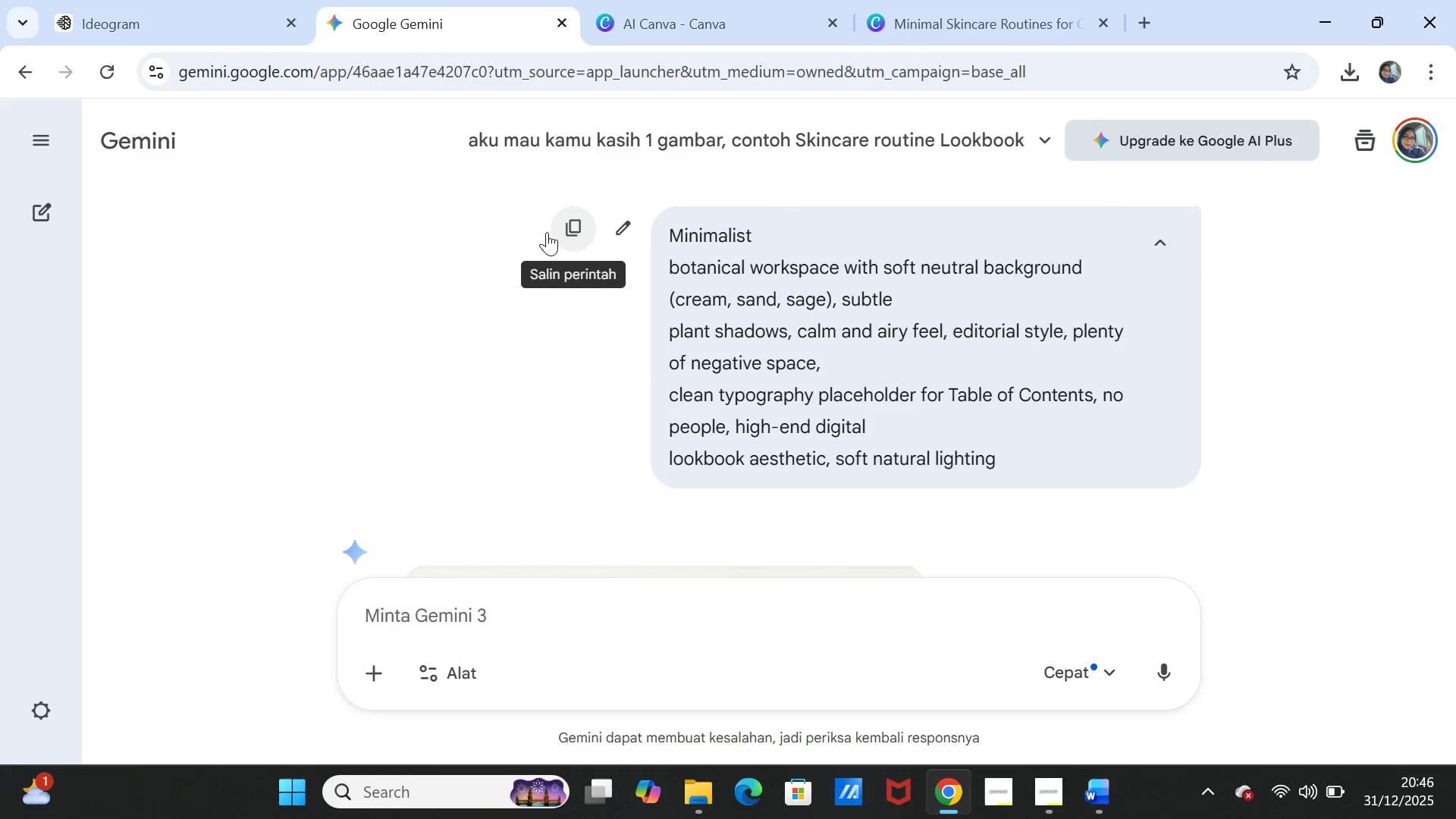 
left_click([577, 228])
 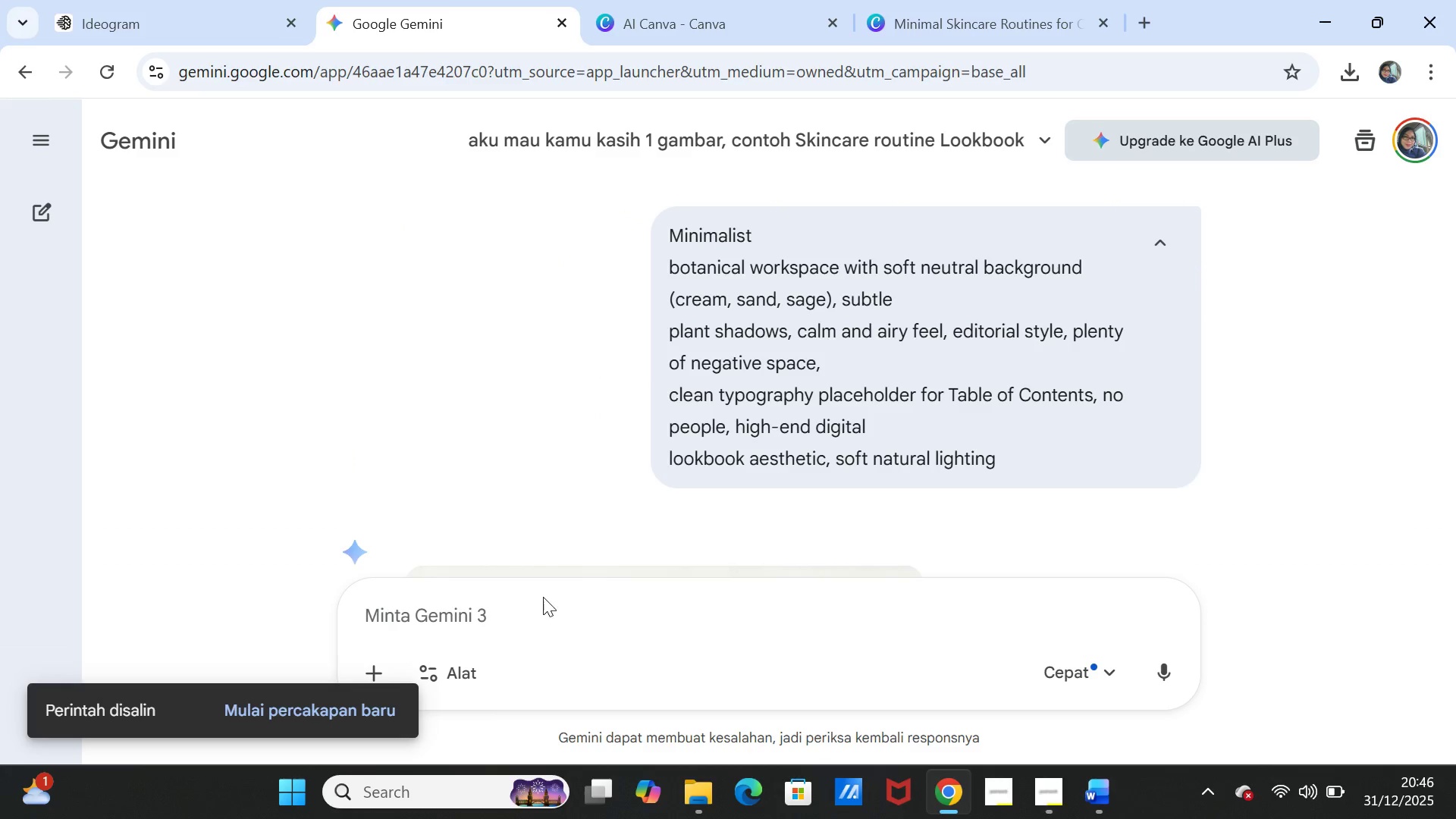 
left_click([543, 593])
 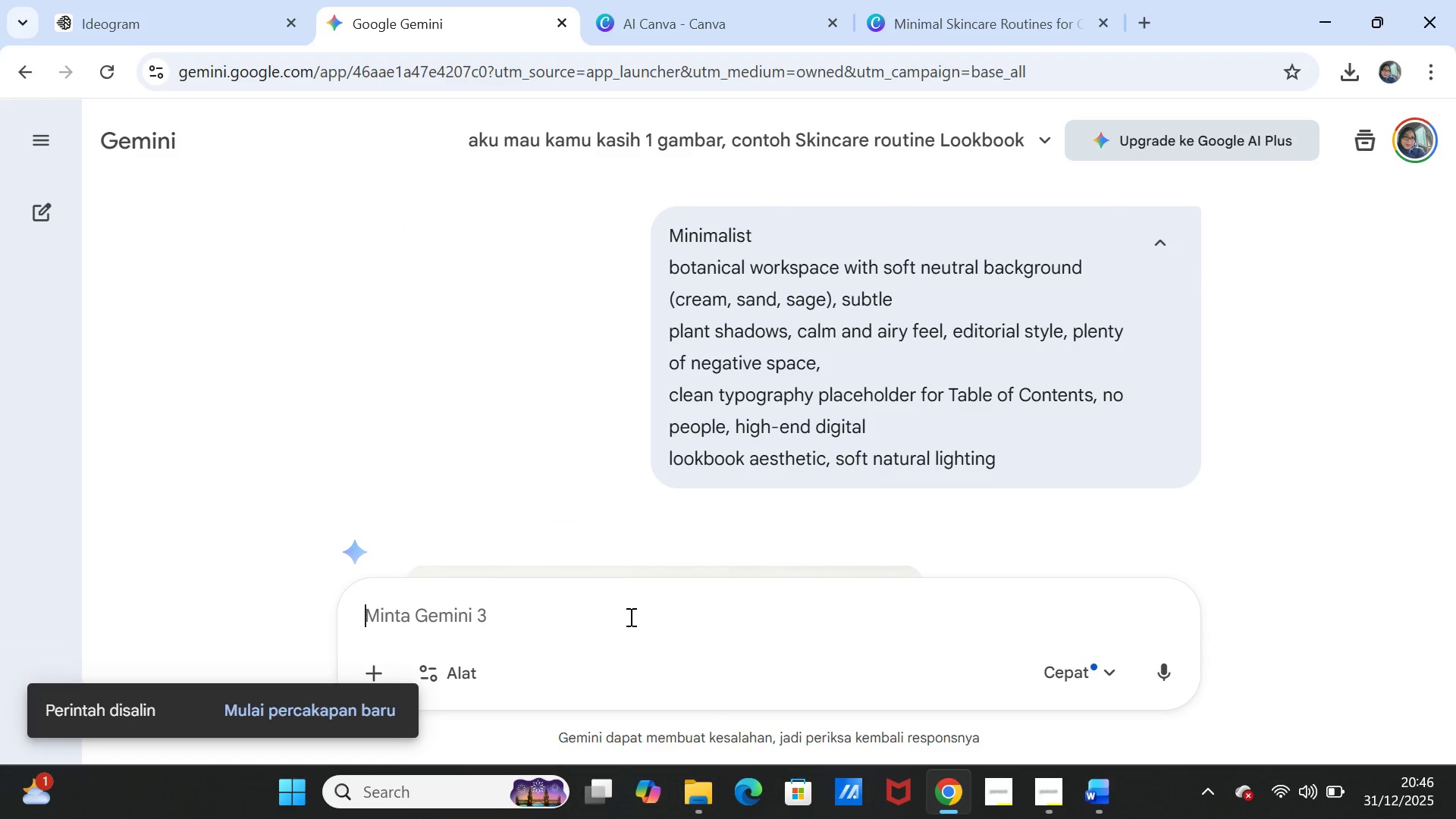 
key(Control+V)
 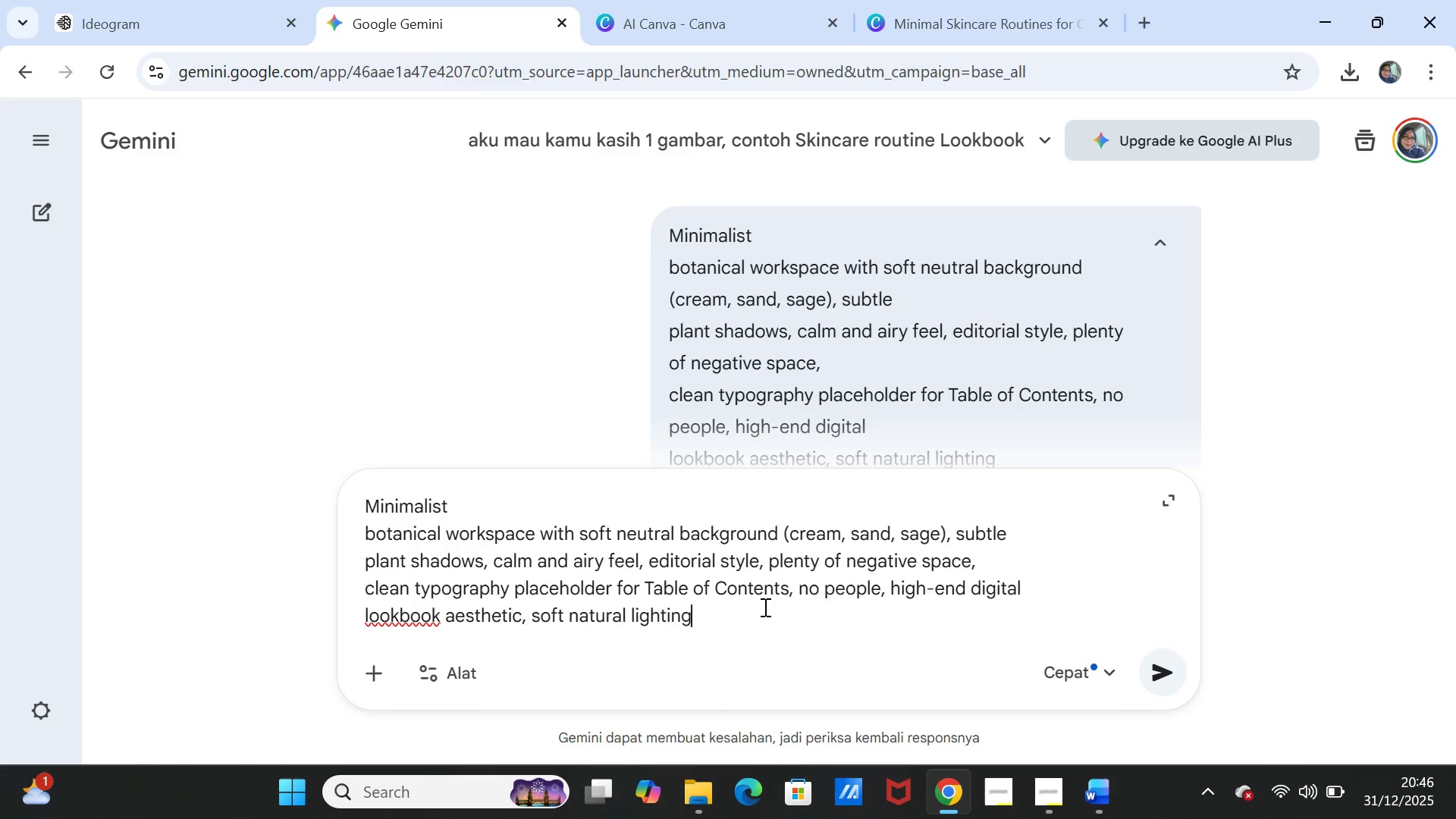 
wait(8.41)
 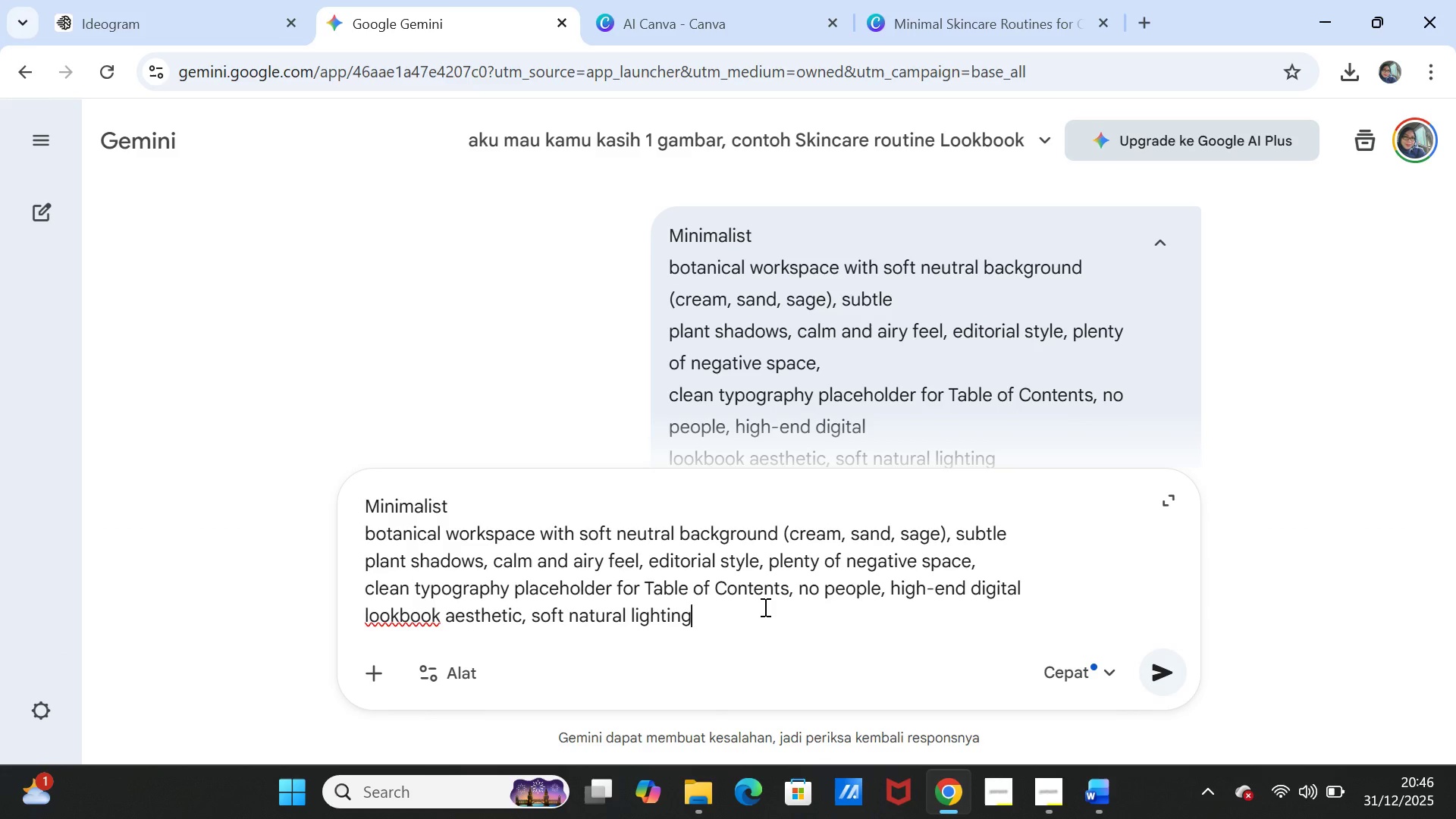 
left_click_drag(start_coordinate=[788, 587], to_coordinate=[644, 591])
 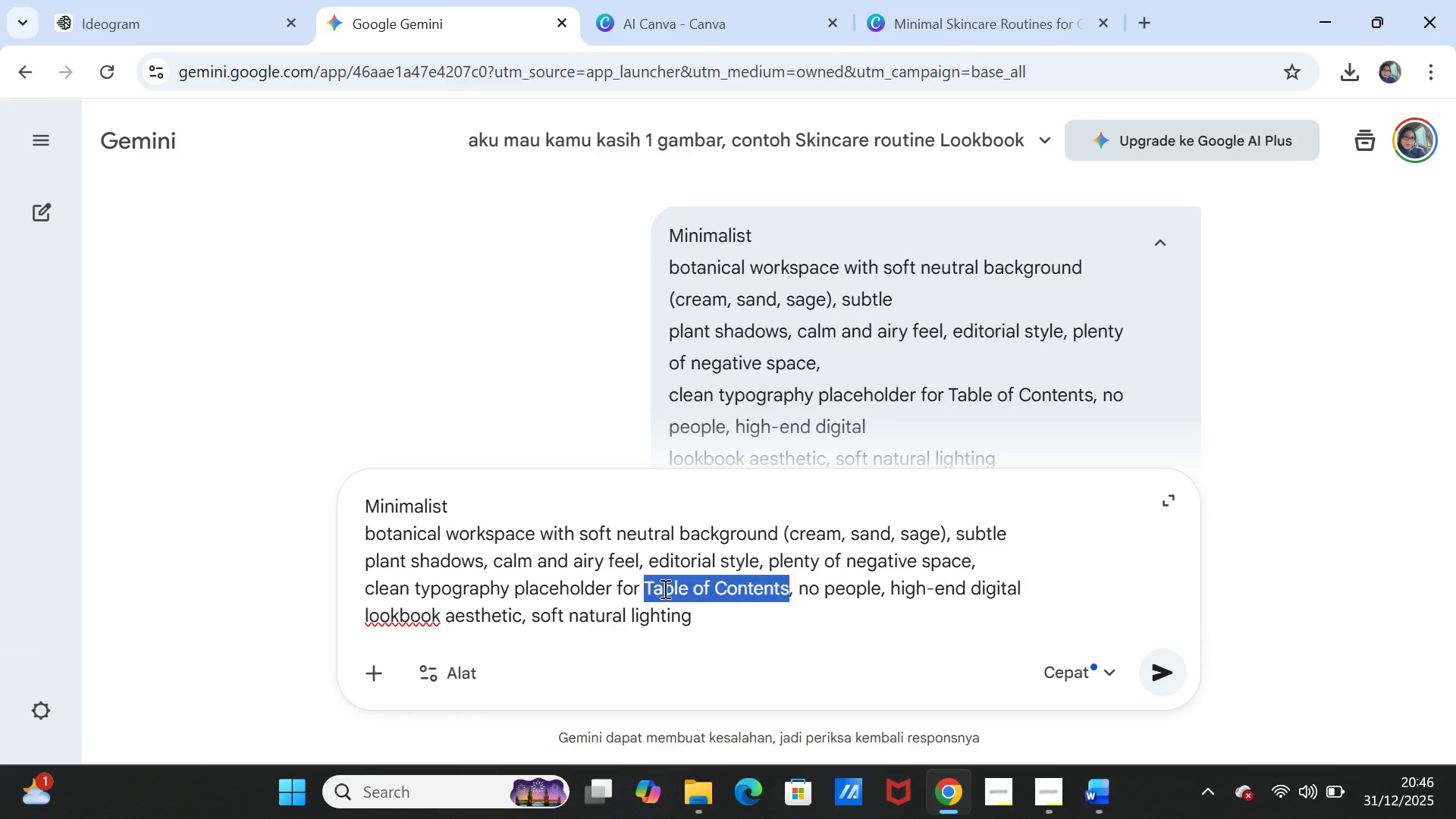 
type( blank sa)
 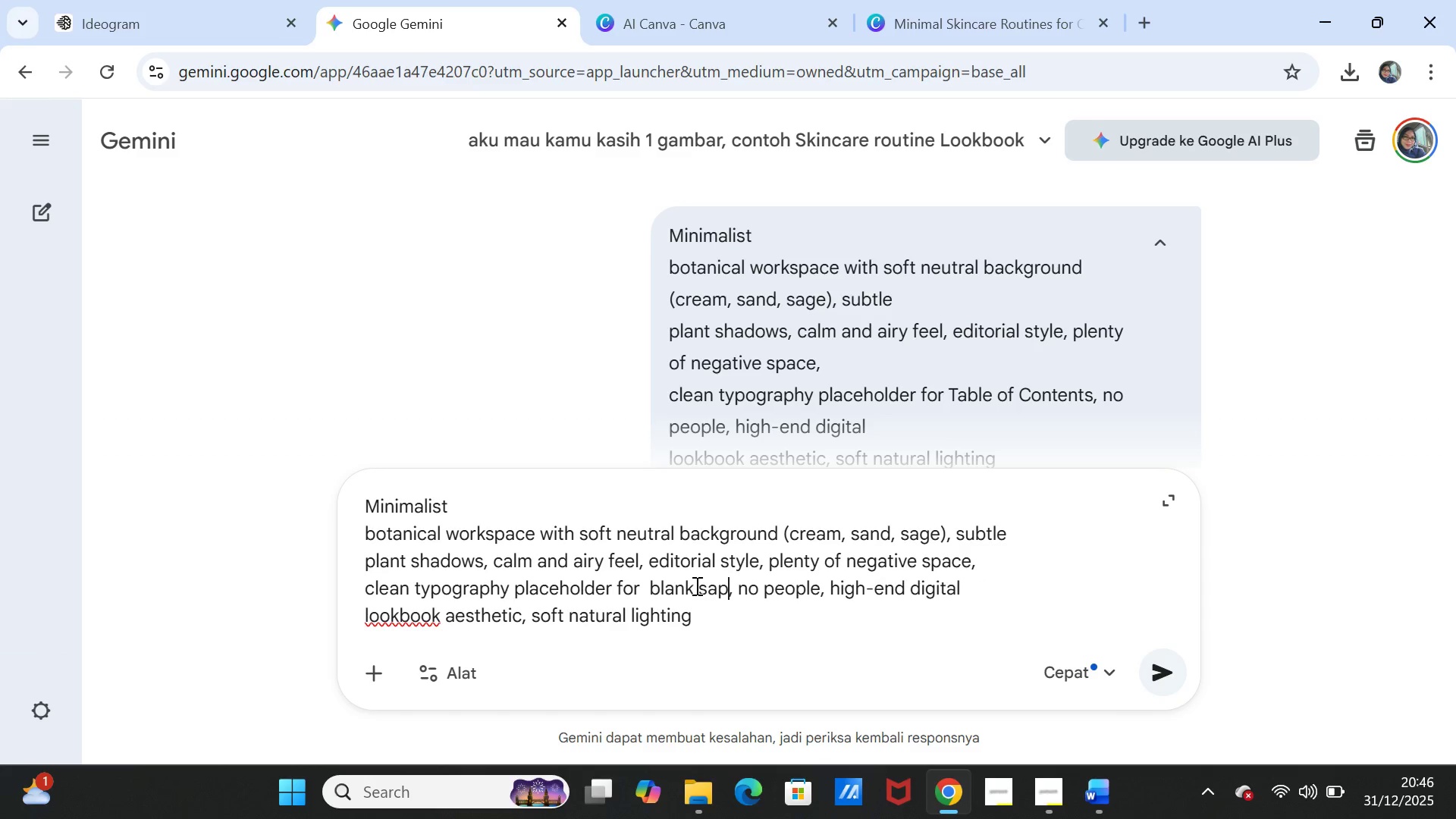 
type(pce )
 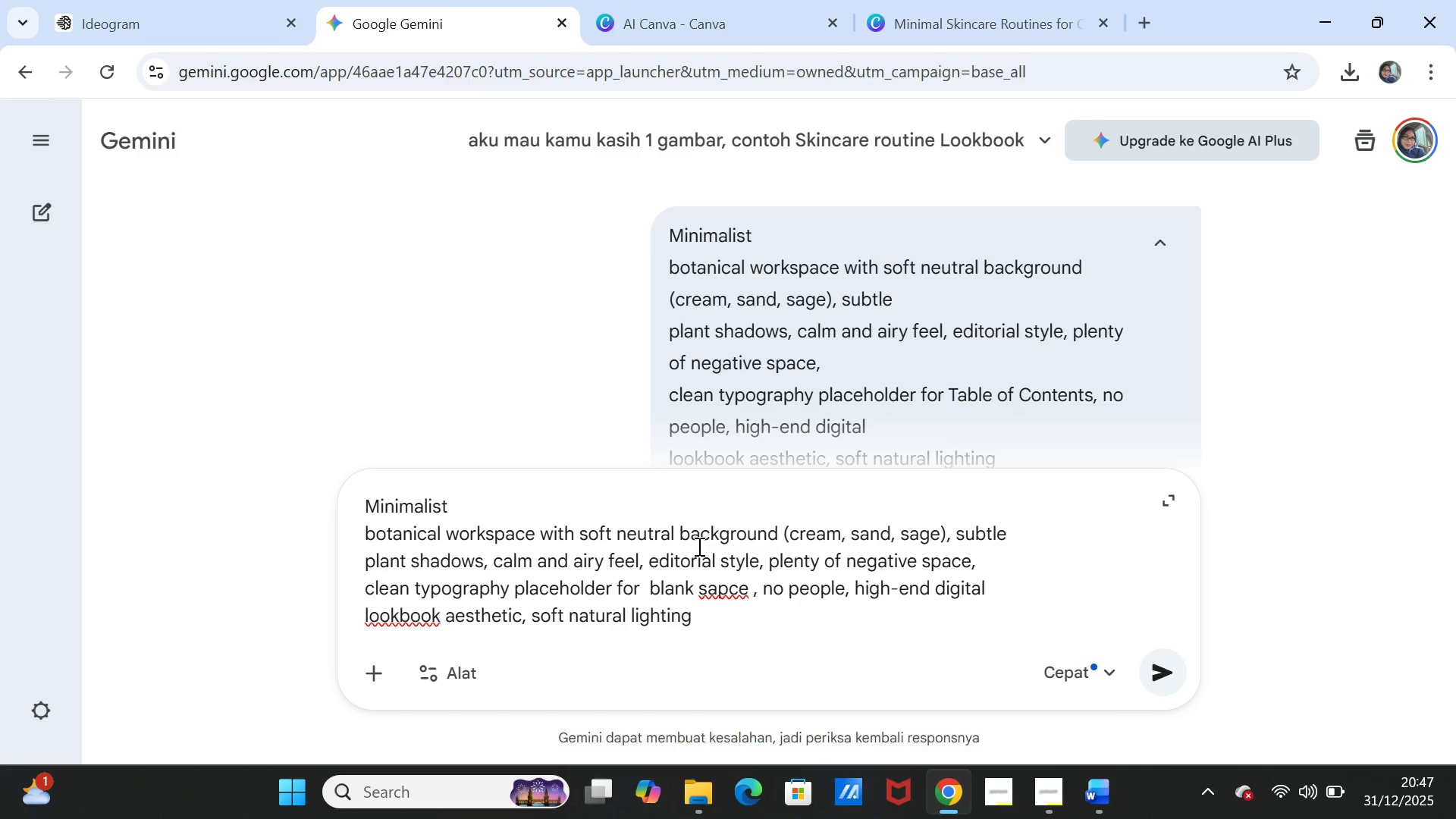 
key(Backspace)
key(Backspace)
key(Backspace)
key(Backspace)
key(Backspace)
type(pace )
 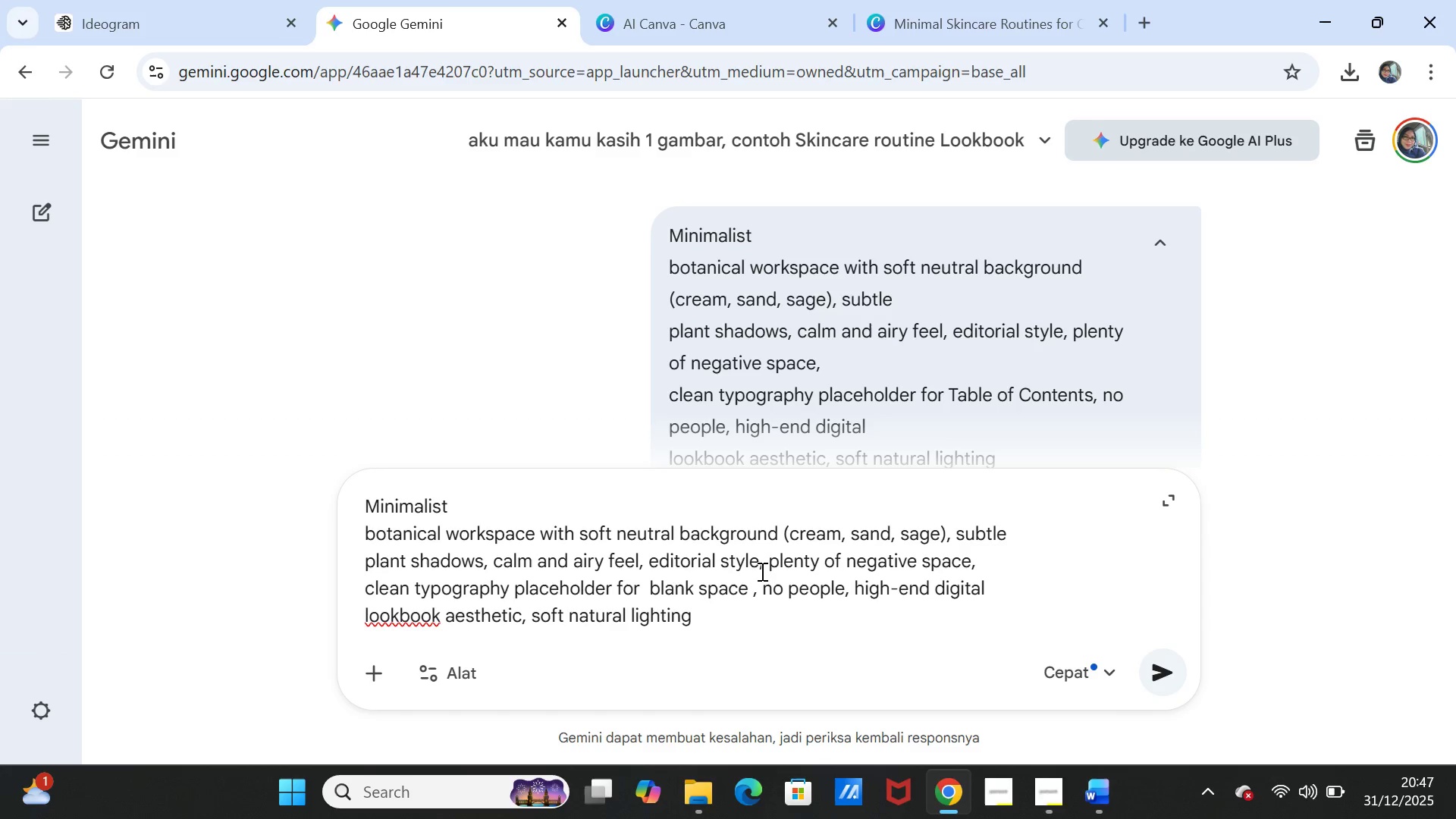 
wait(19.25)
 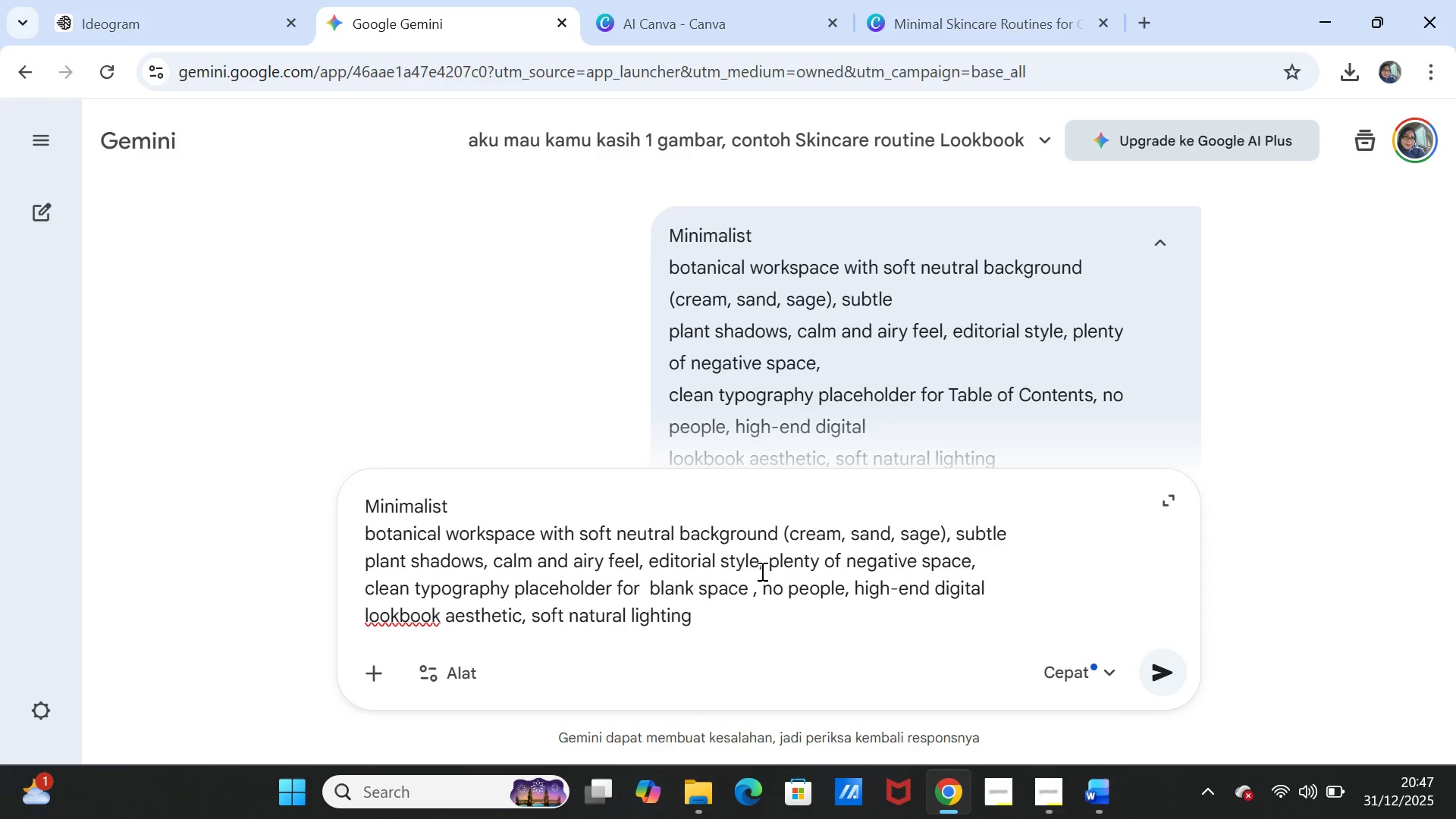 
left_click([1159, 679])
 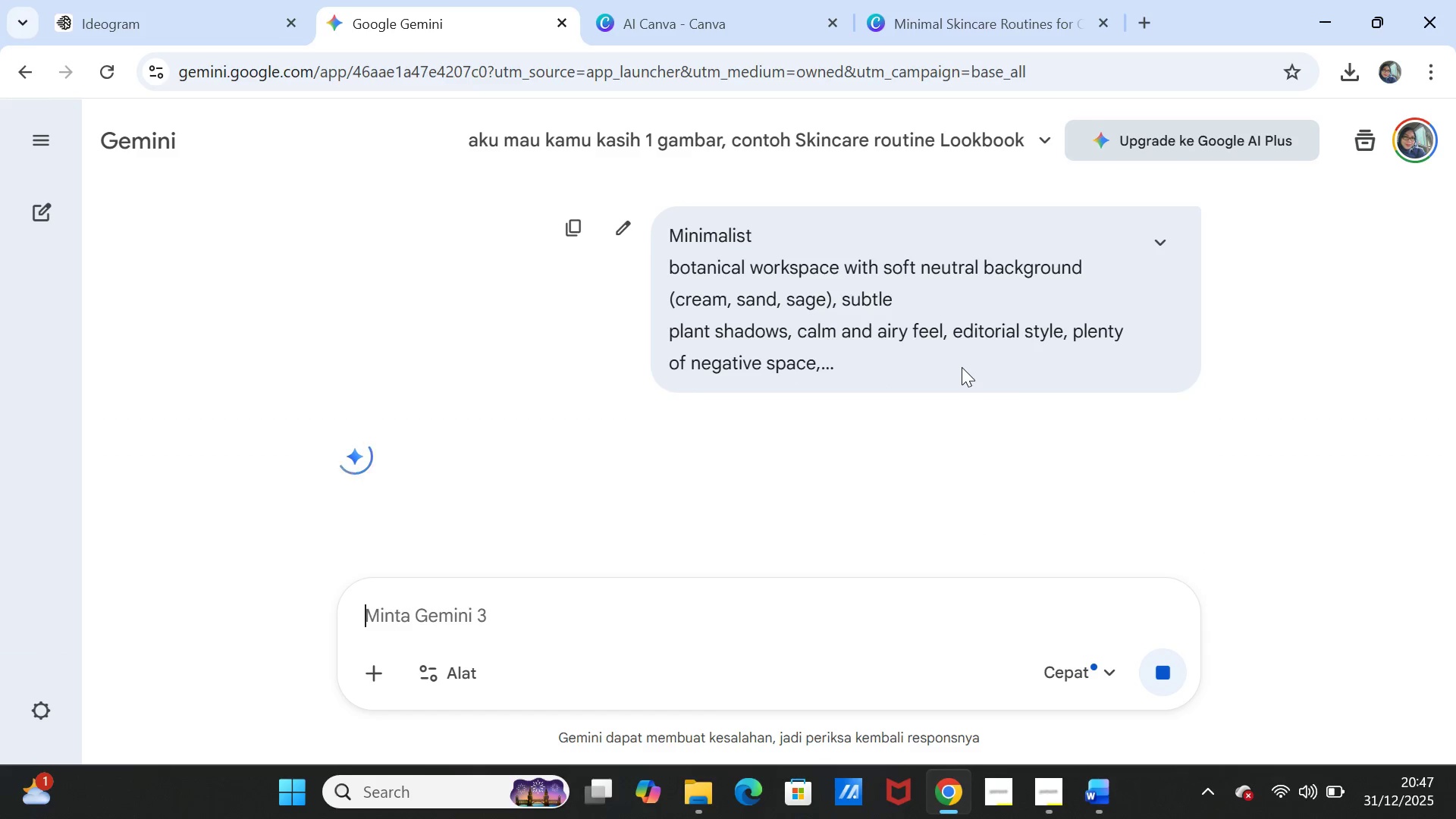 
scroll: coordinate [962, 367], scroll_direction: up, amount: 2.0
 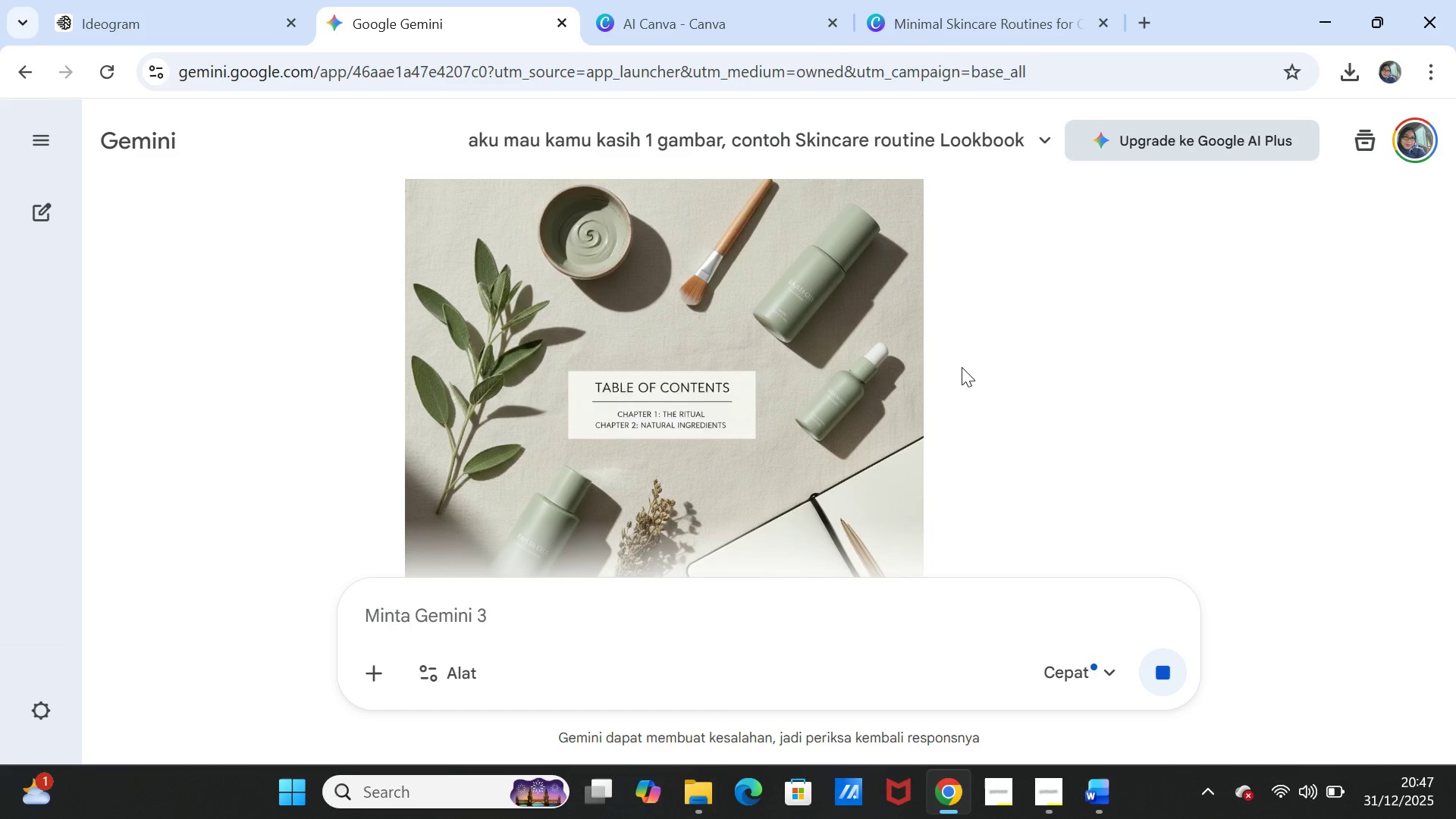 
scroll: coordinate [962, 367], scroll_direction: down, amount: 8.0
 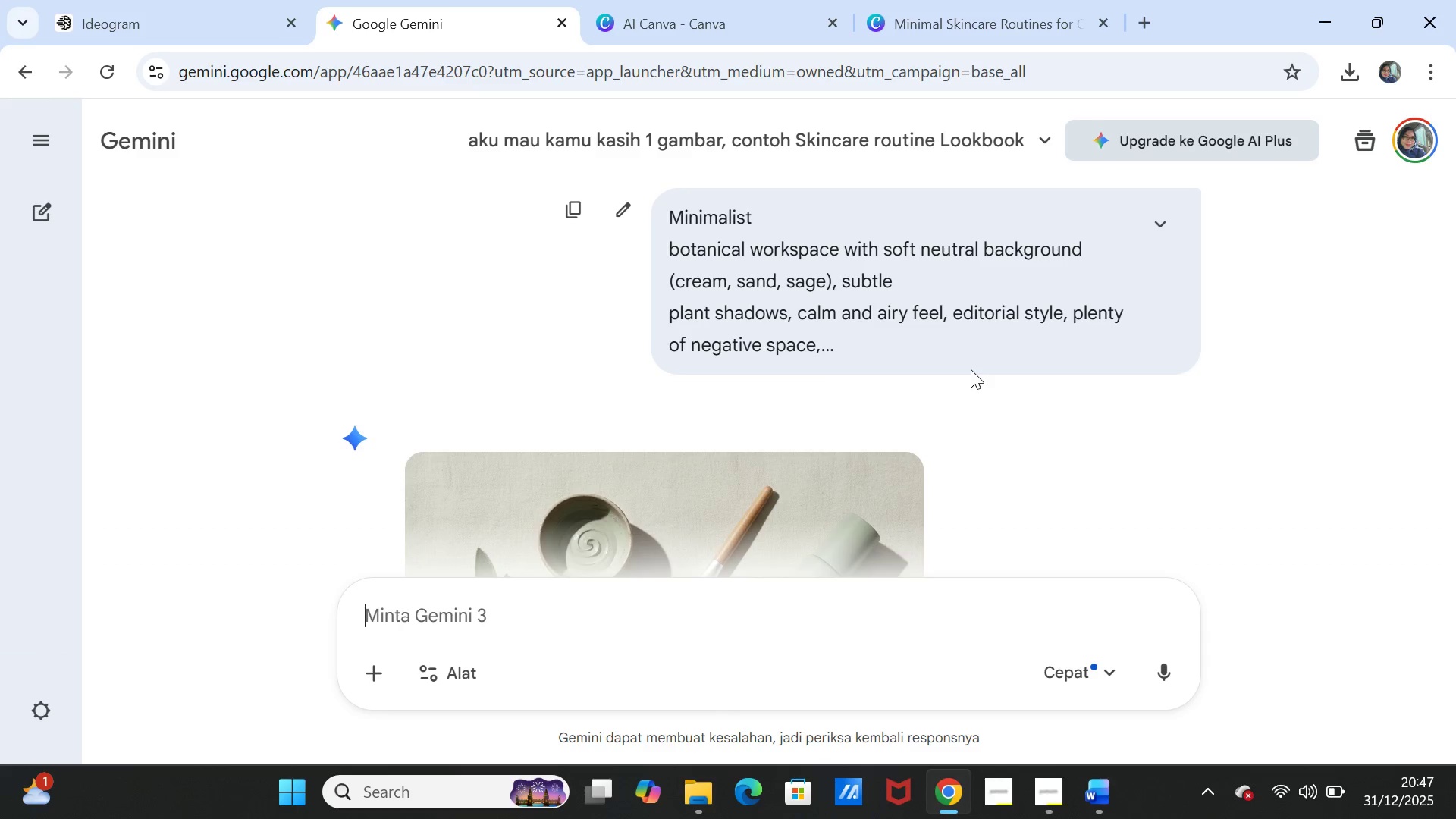 
wait(24.45)
 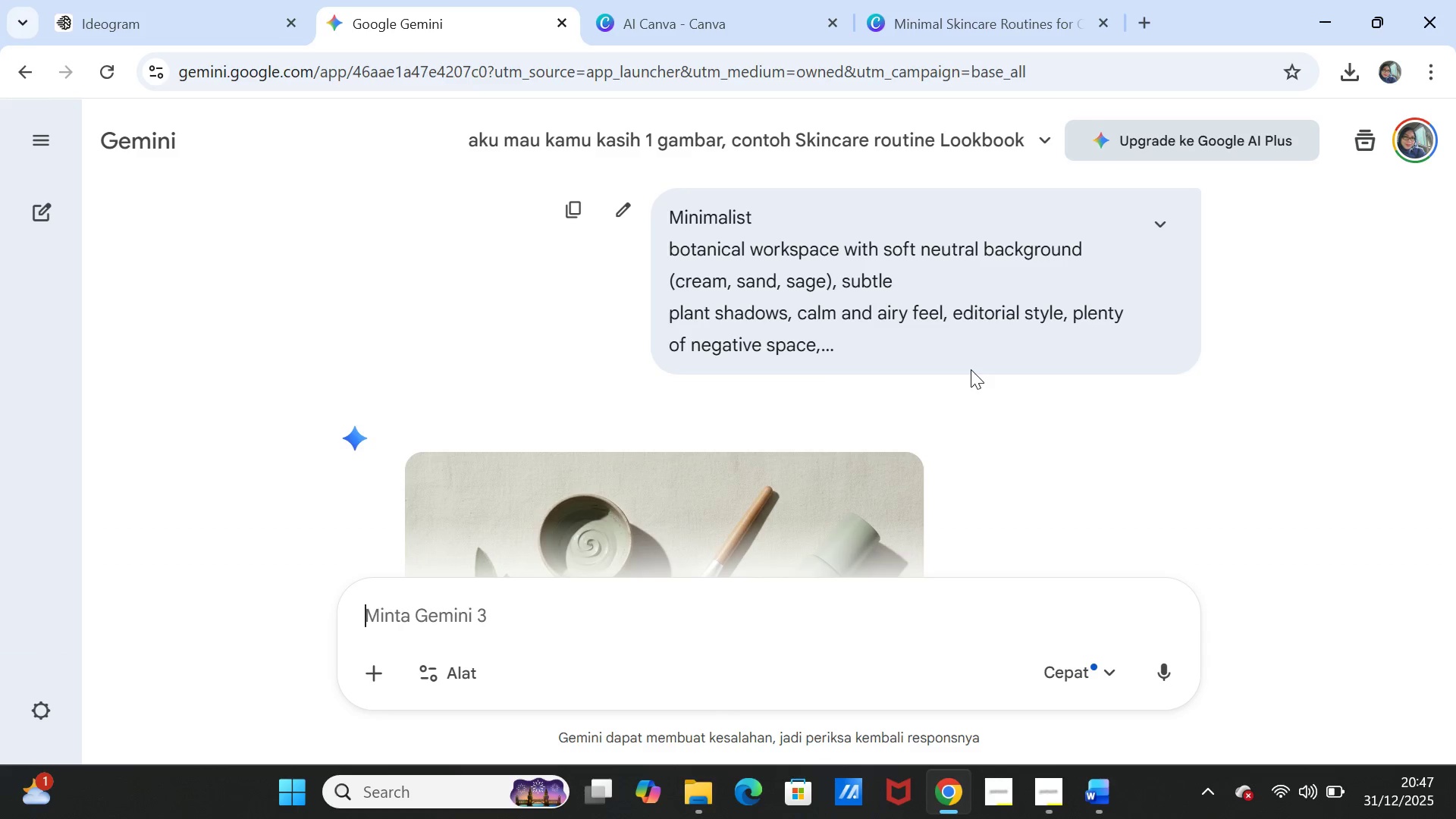 
scroll: coordinate [1144, 459], scroll_direction: down, amount: 8.0
 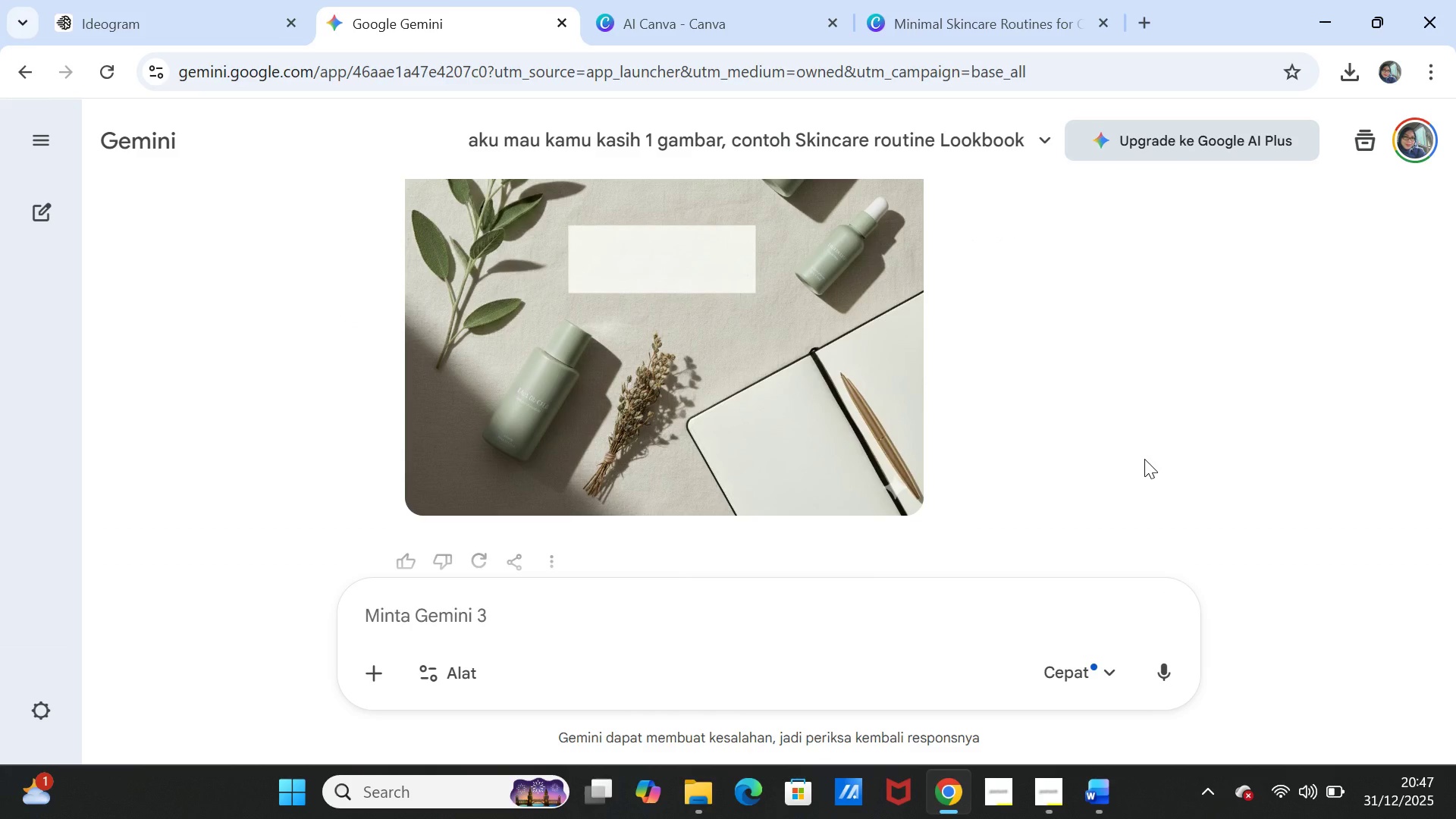 
scroll: coordinate [883, 315], scroll_direction: up, amount: 2.0
 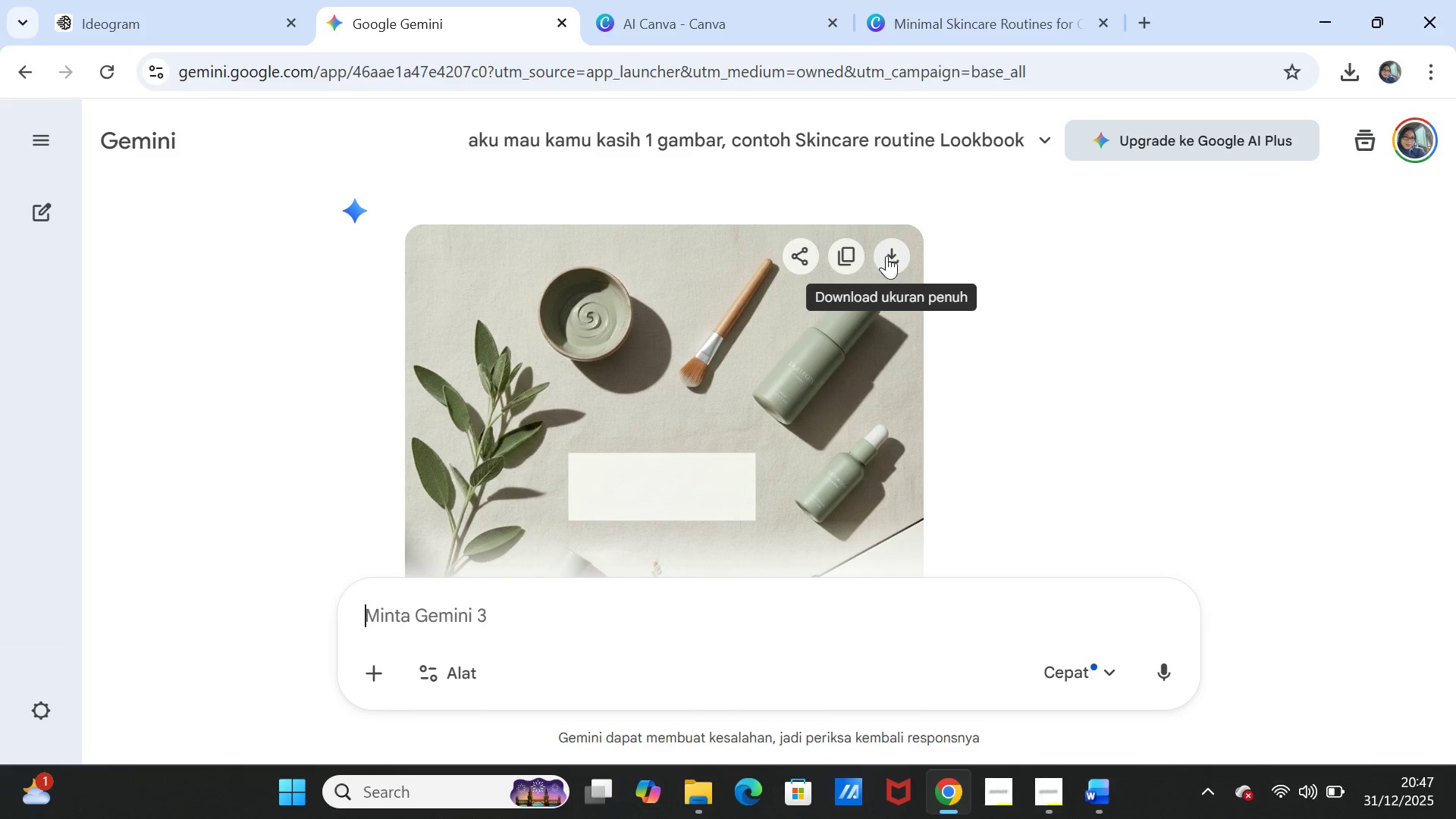 
left_click([886, 255])
 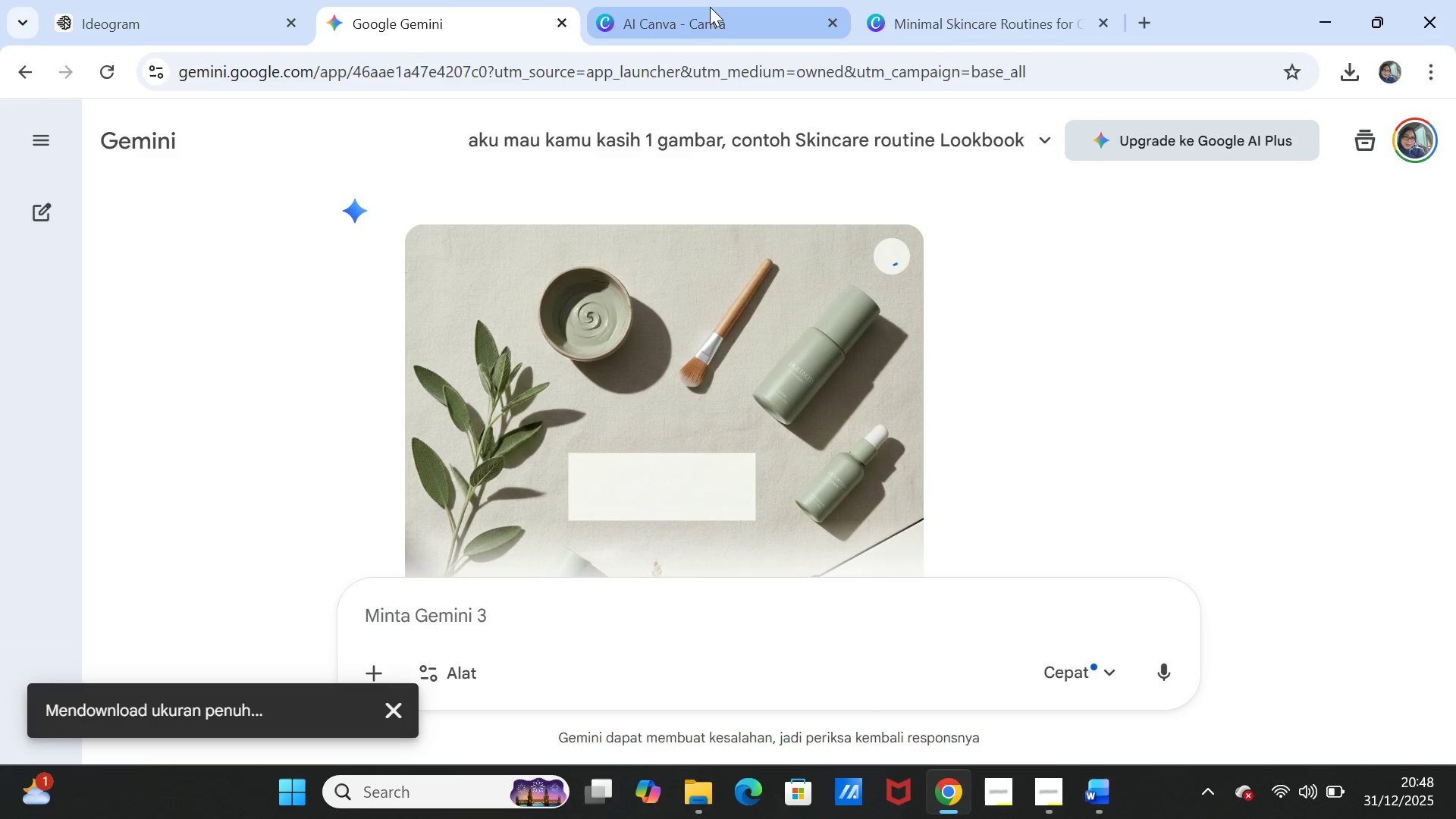 
left_click([710, 7])
 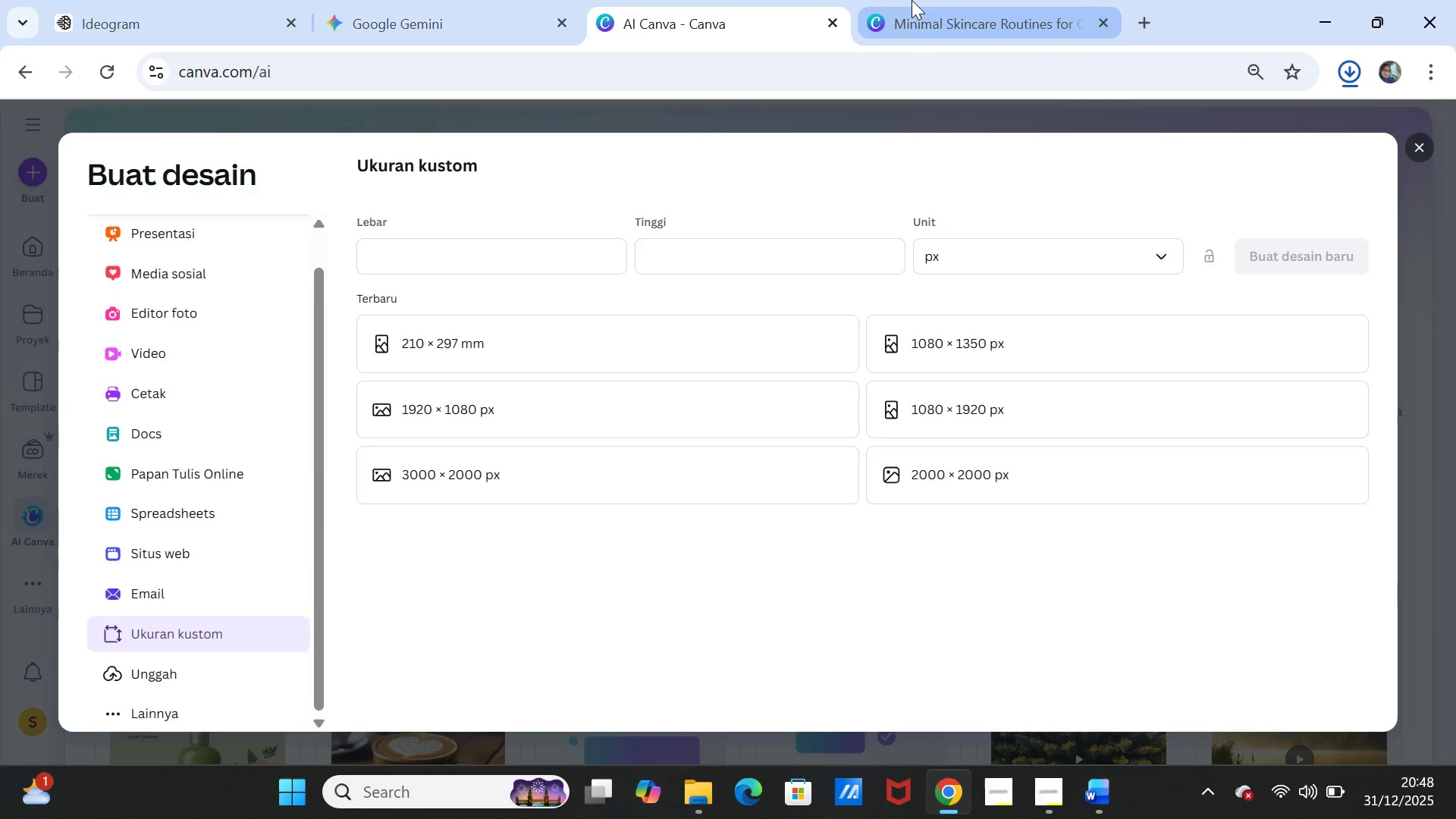 
left_click([912, 0])
 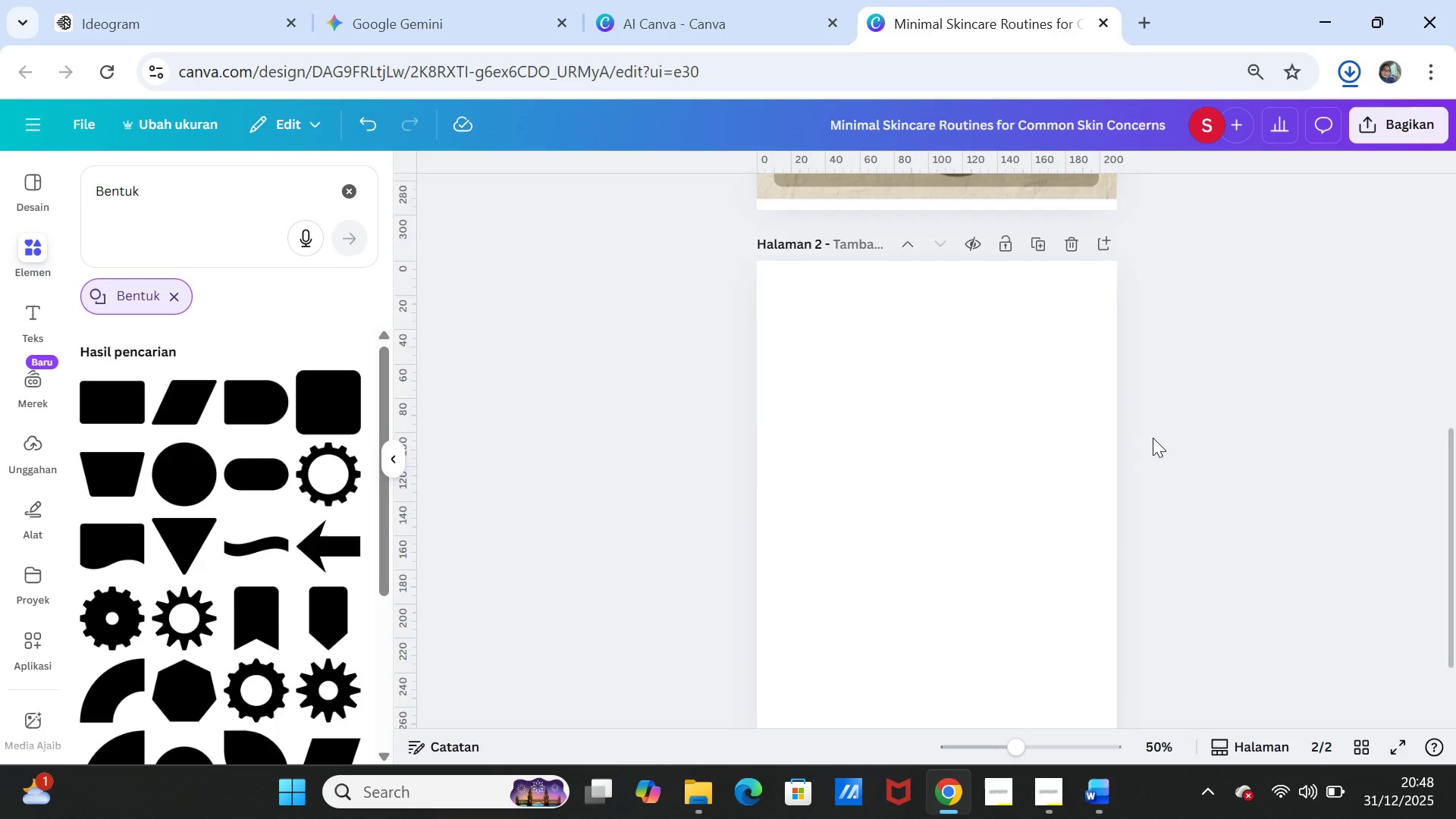 
scroll: coordinate [1153, 438], scroll_direction: up, amount: 4.0
 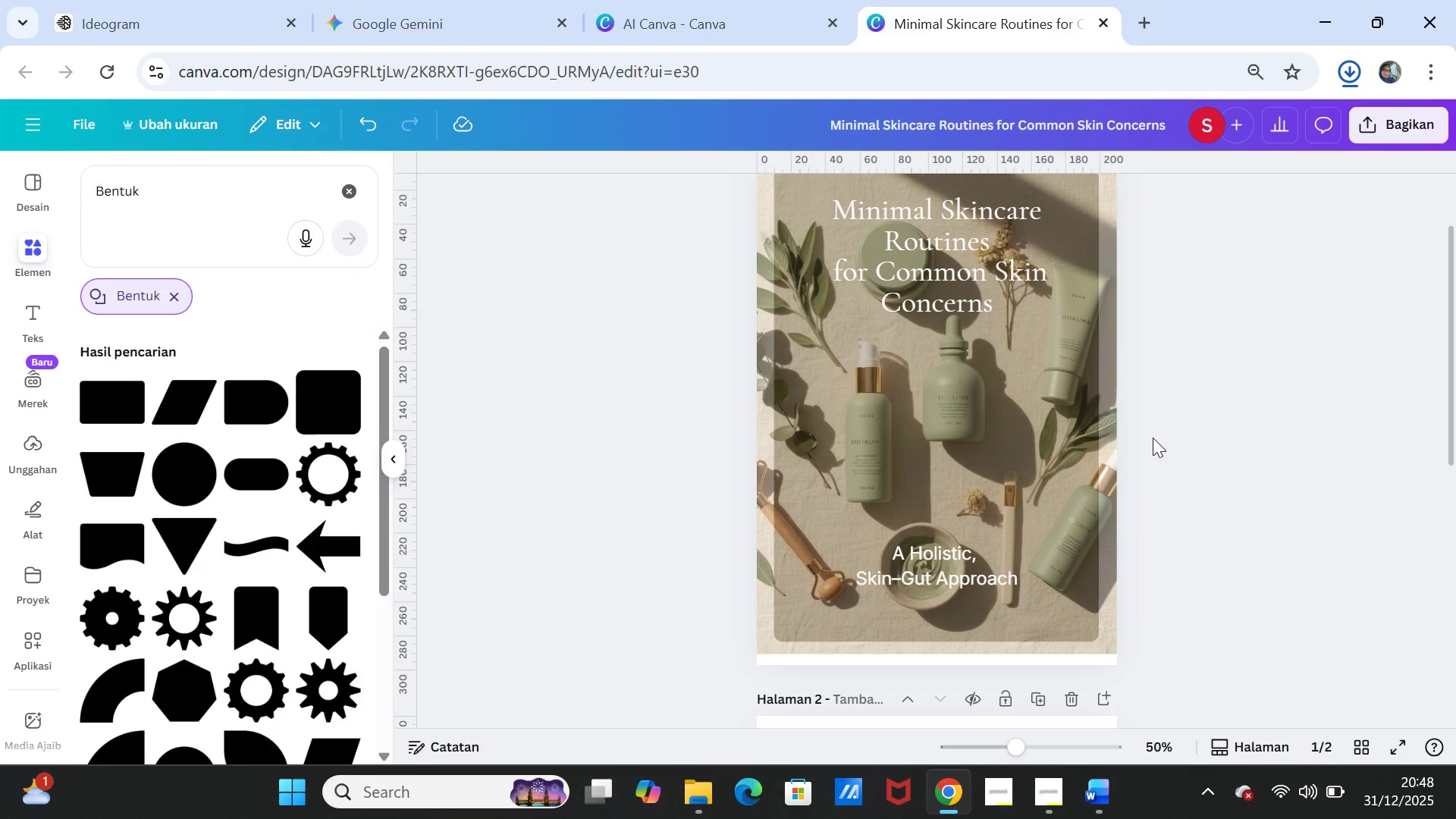 
scroll: coordinate [1153, 438], scroll_direction: down, amount: 5.0
 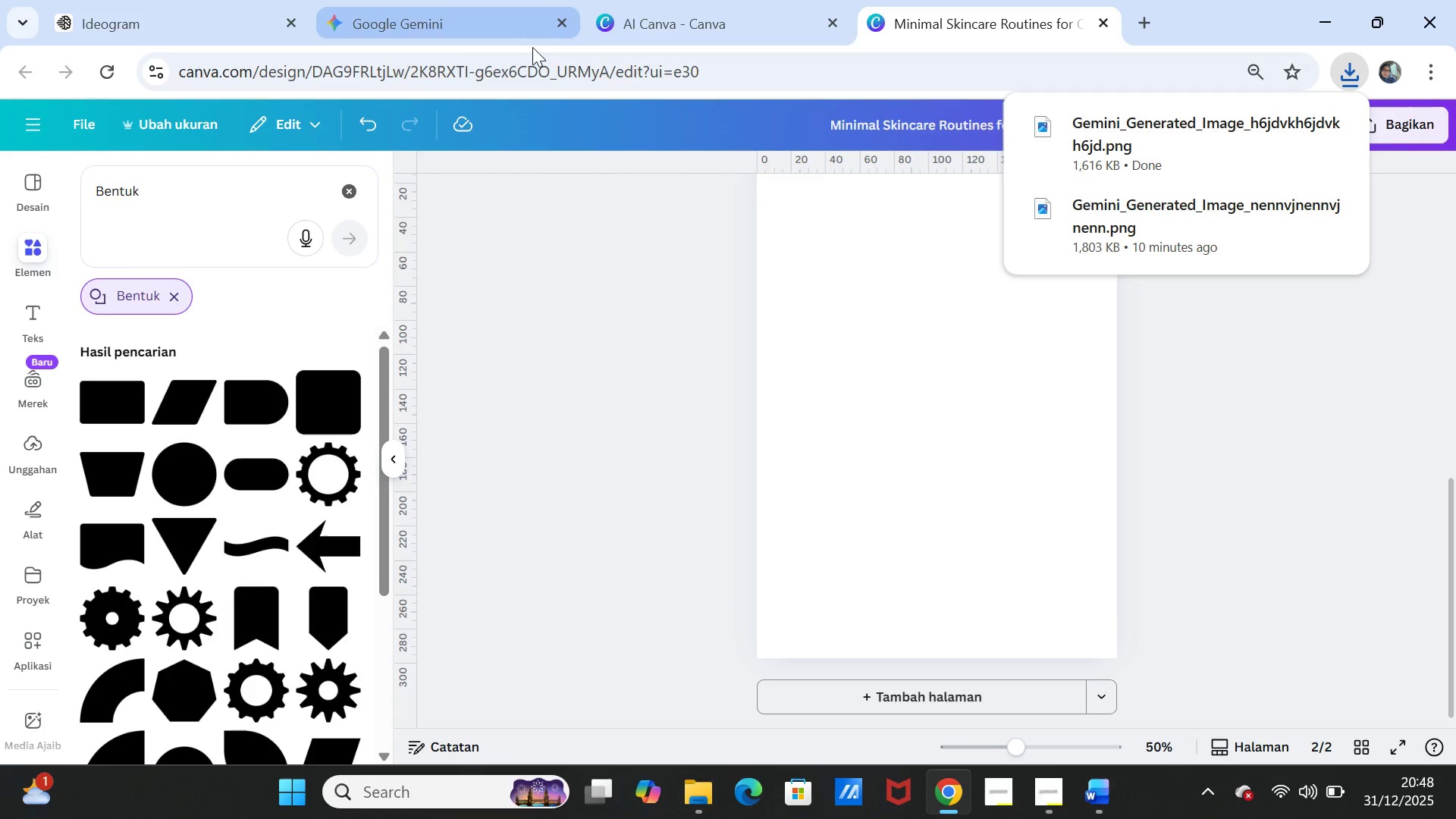 
wait(5.46)
 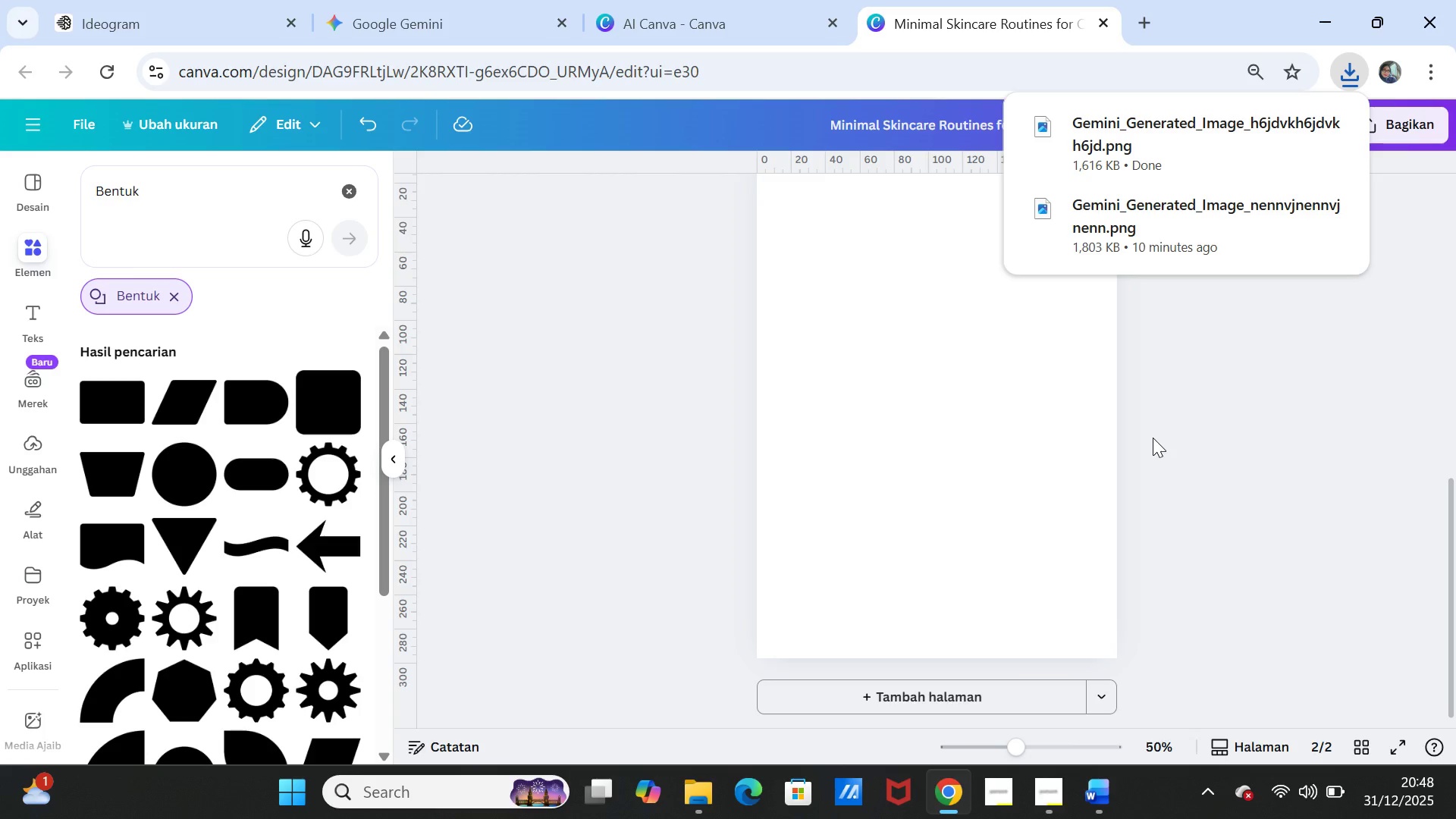 
left_click([159, 11])
 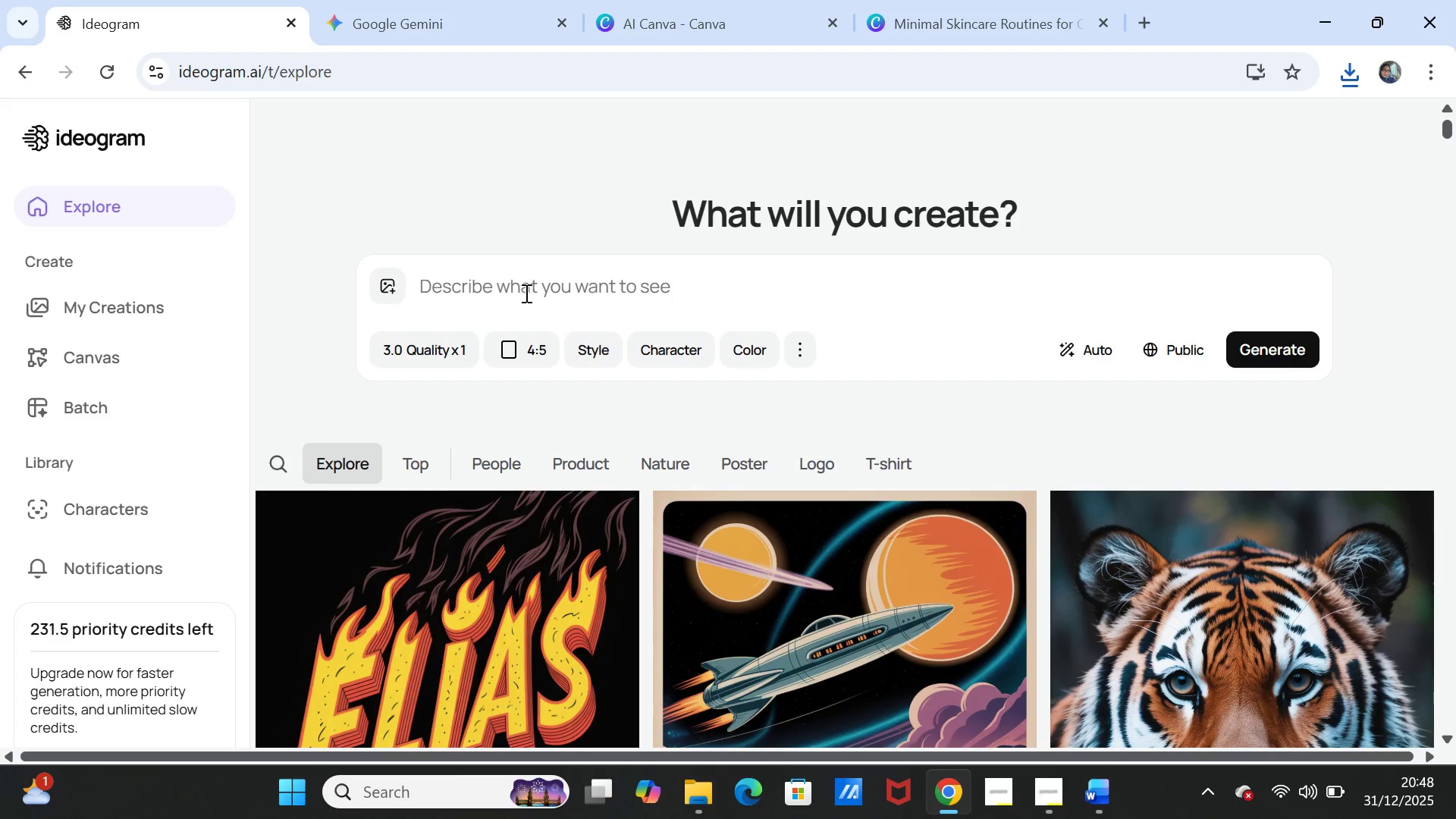 
left_click([525, 287])
 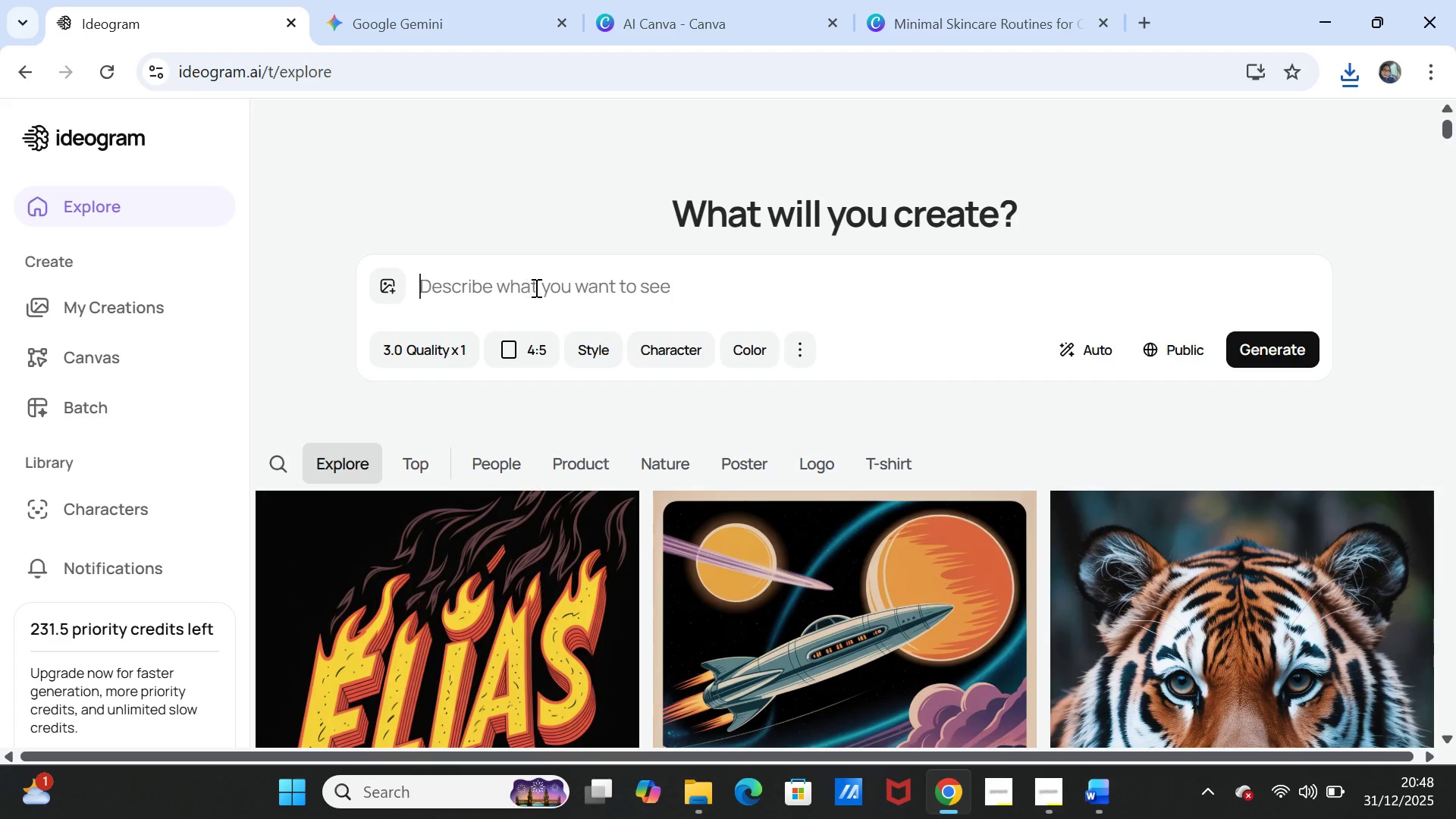 
key(Control+V)
 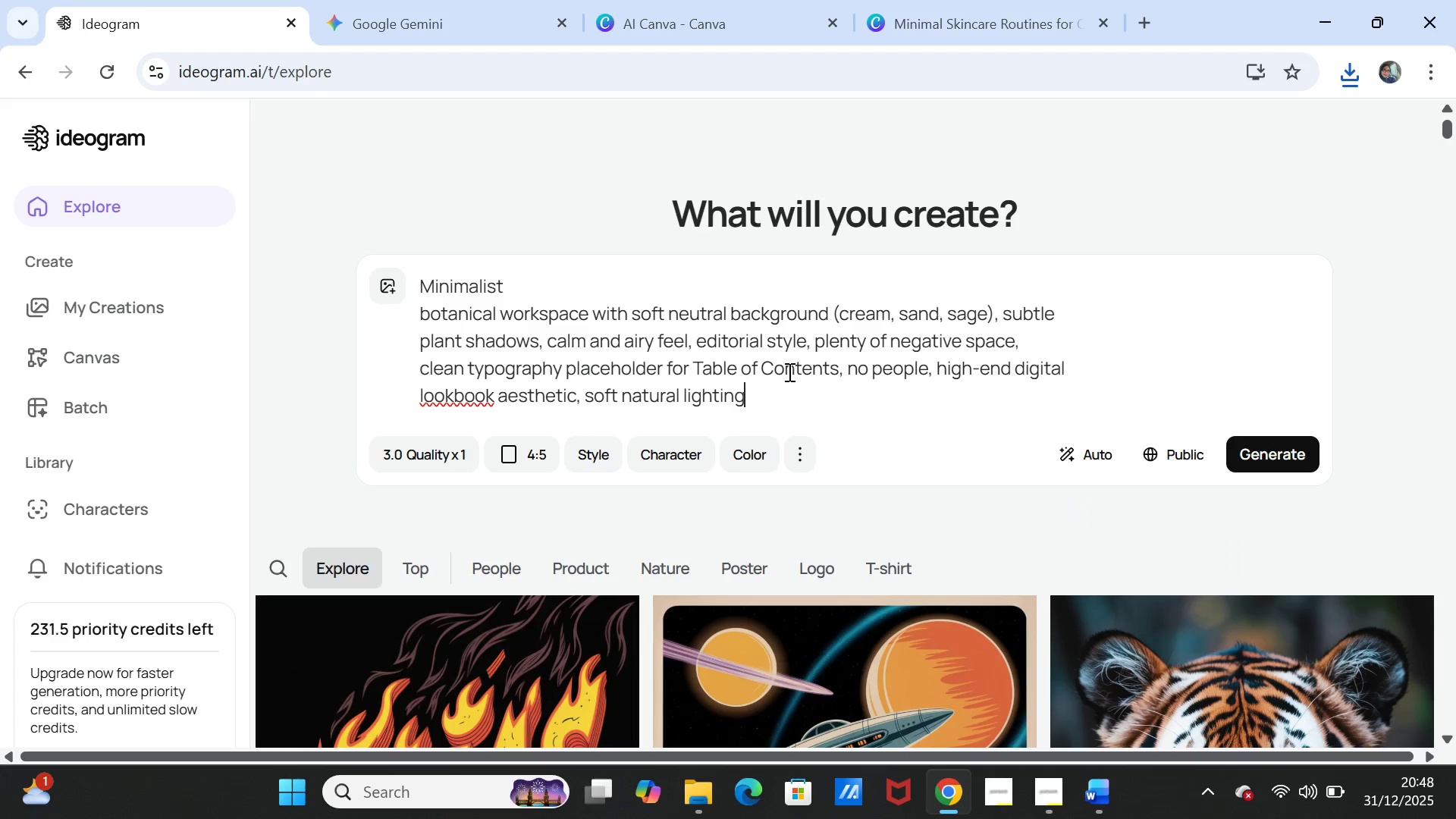 
left_click_drag(start_coordinate=[837, 370], to_coordinate=[697, 372])
 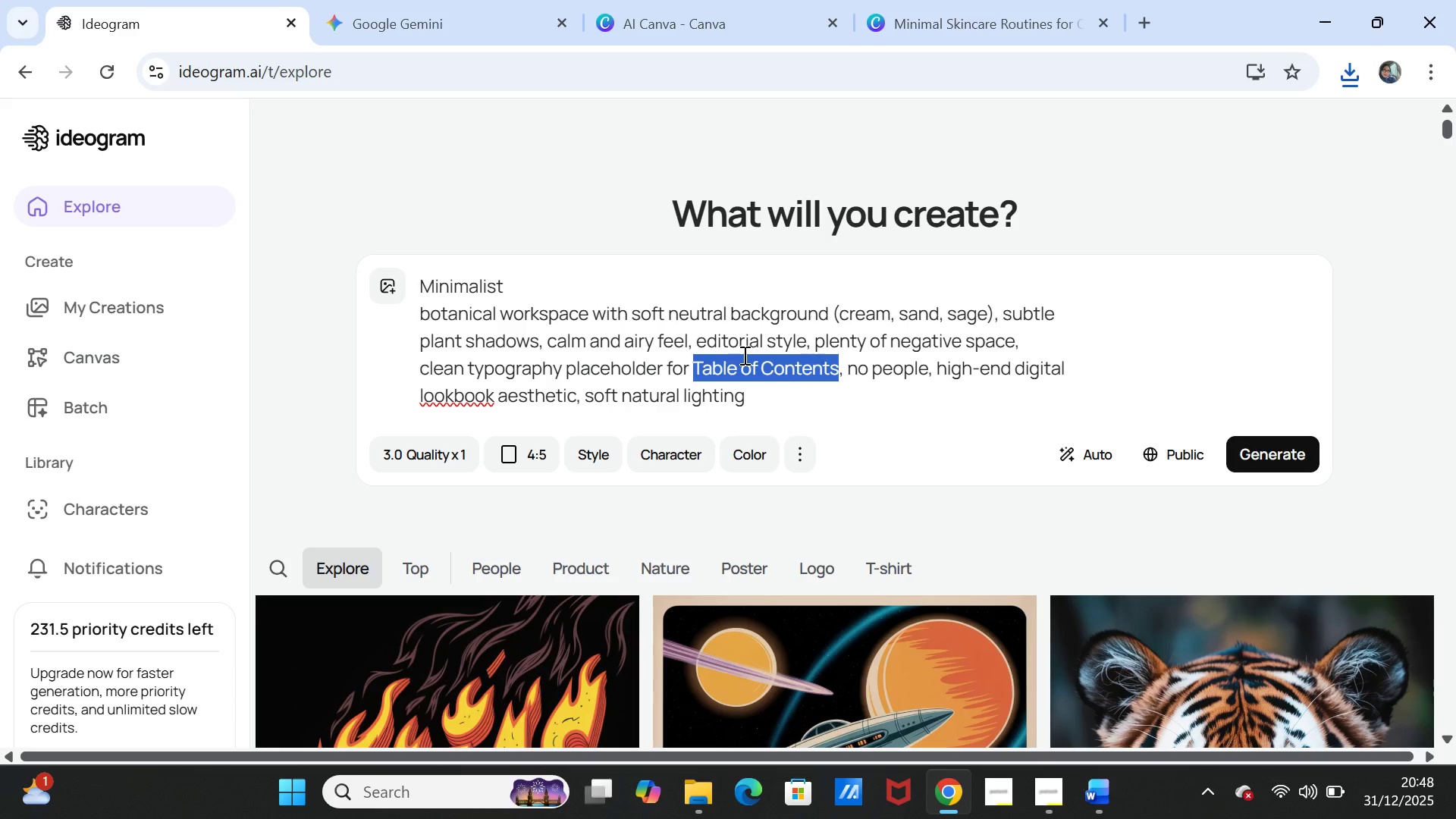 
type(blank )
 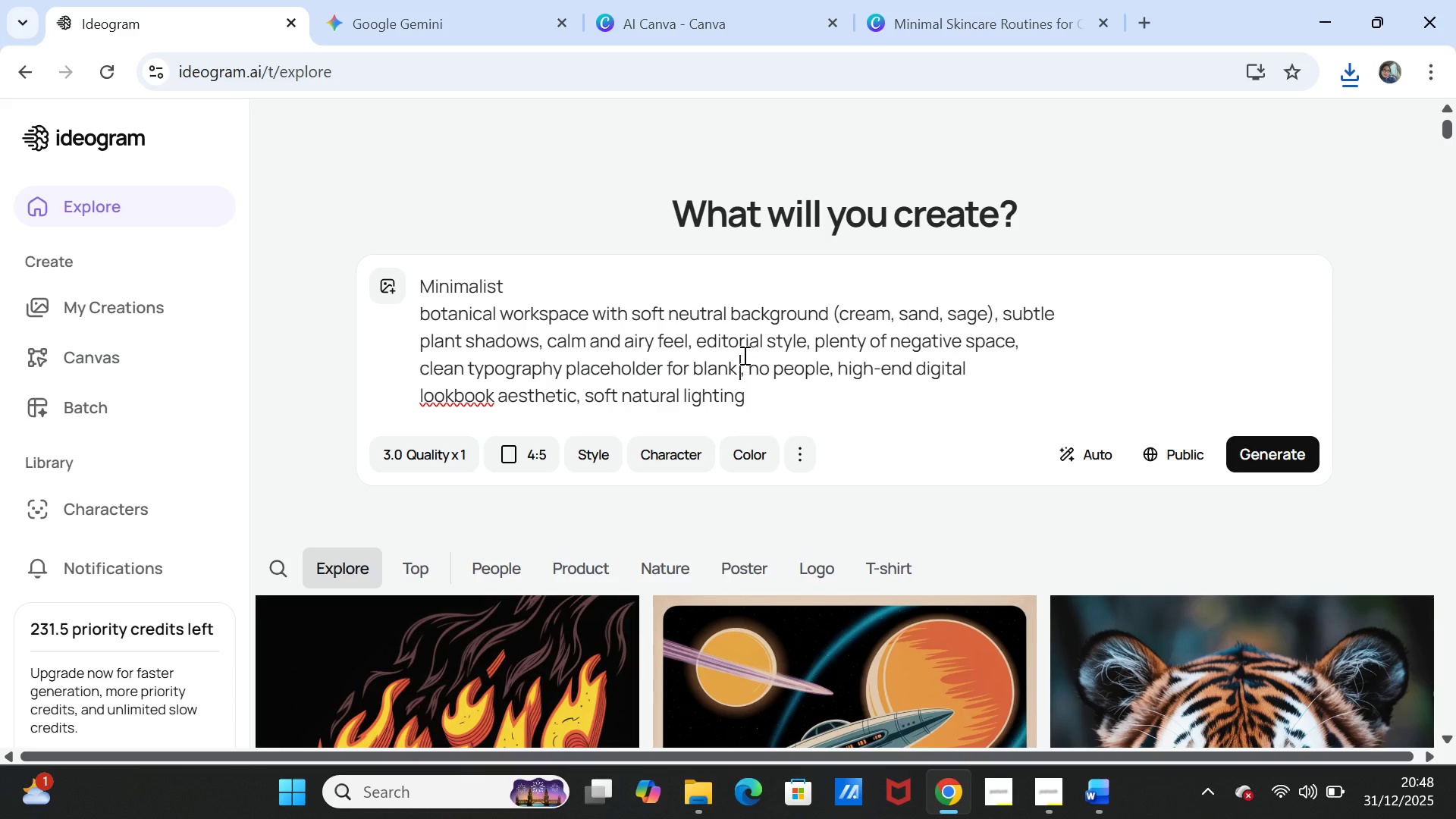 
hold_key(key=Backspace, duration=0.89)
 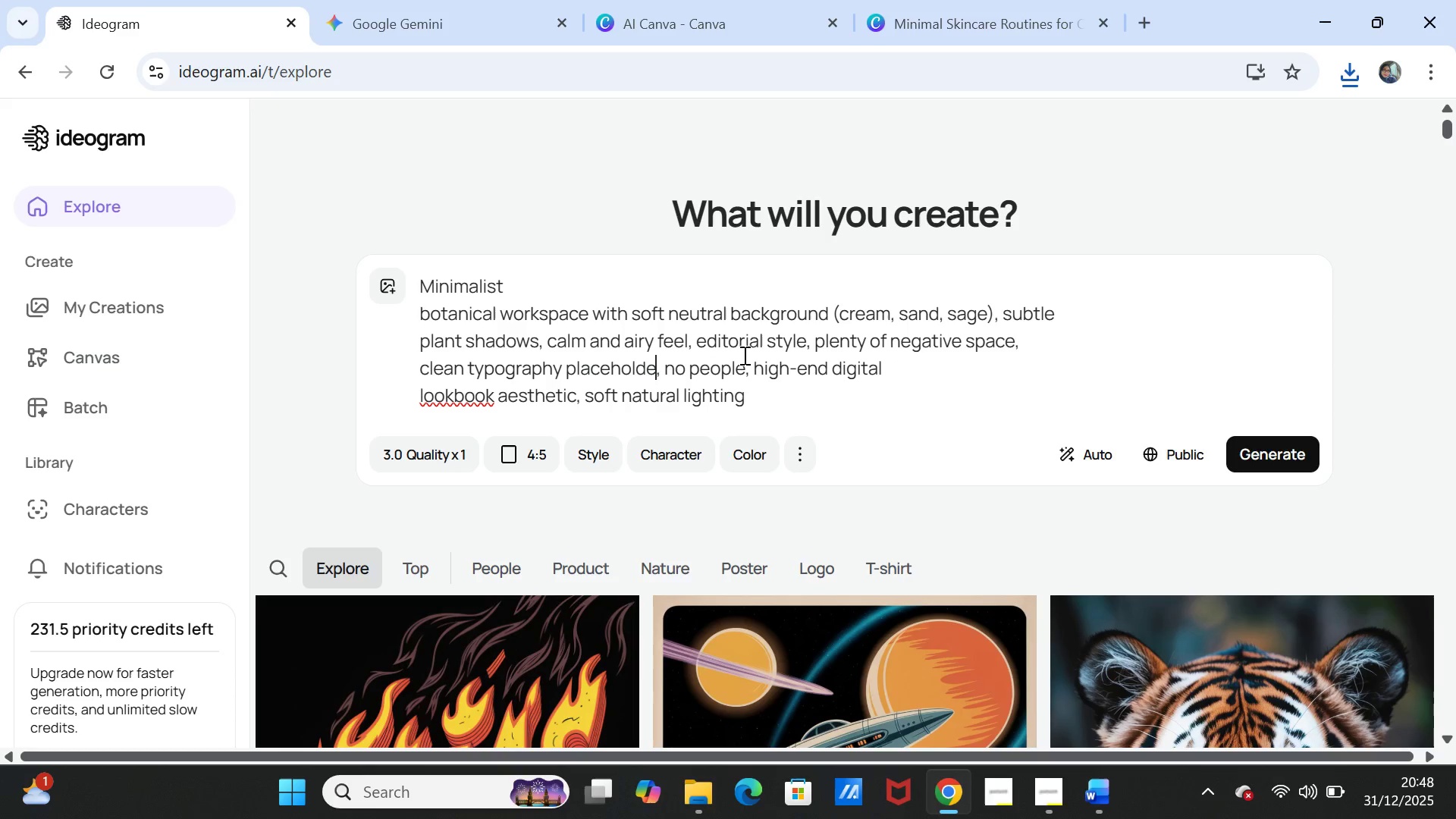 
hold_key(key=Backspace, duration=0.91)
 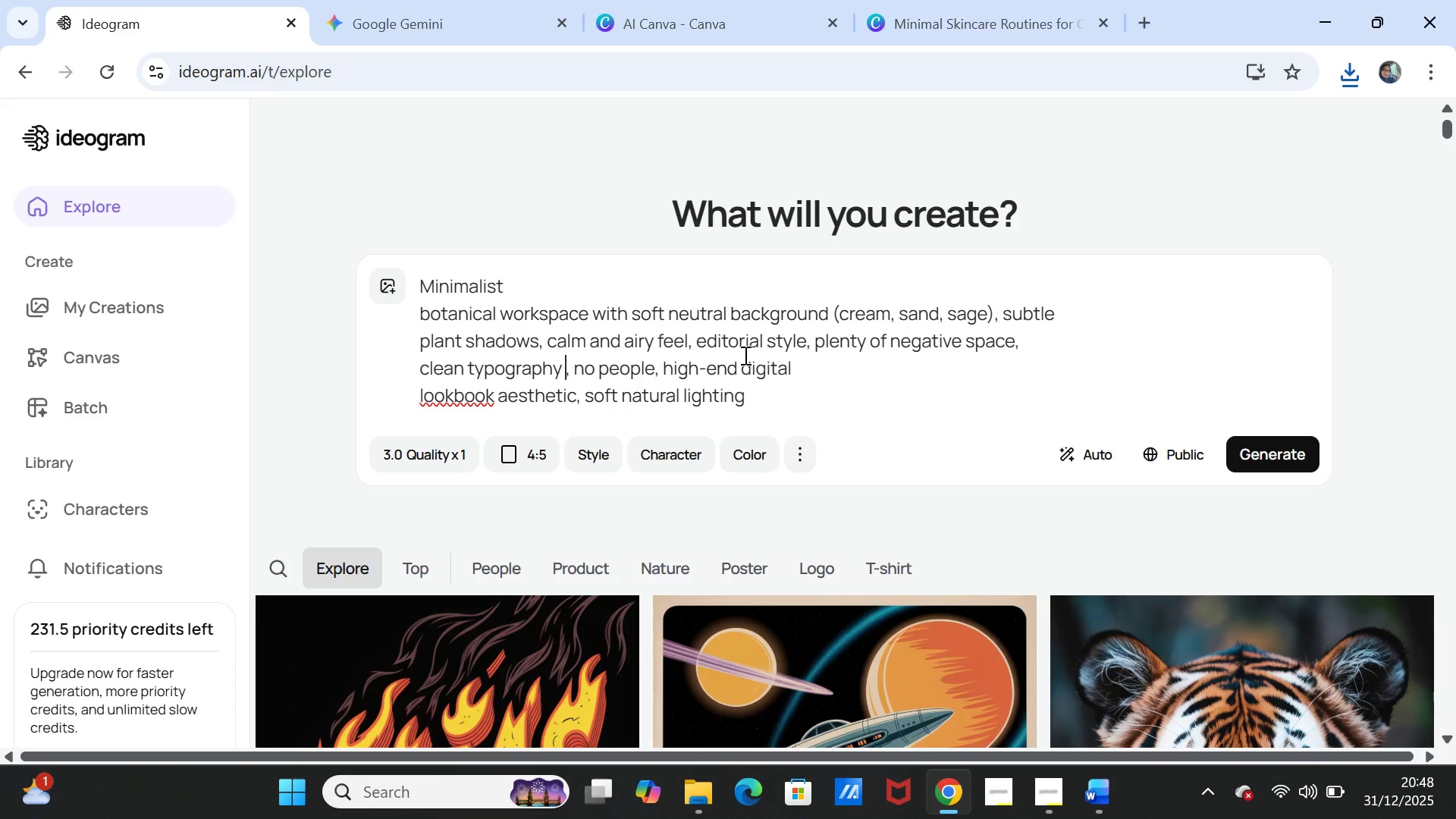 
key(Backspace)
key(Backspace)
key(Backspace)
key(Backspace)
key(Backspace)
key(Backspace)
key(Backspace)
key(Backspace)
key(Backspace)
key(Backspace)
key(Backspace)
key(Backspace)
key(Backspace)
key(Backspace)
key(Backspace)
key(Backspace)
key(Backspace)
type(blank sap)
key(Backspace)
key(Backspace)
type(pace )
 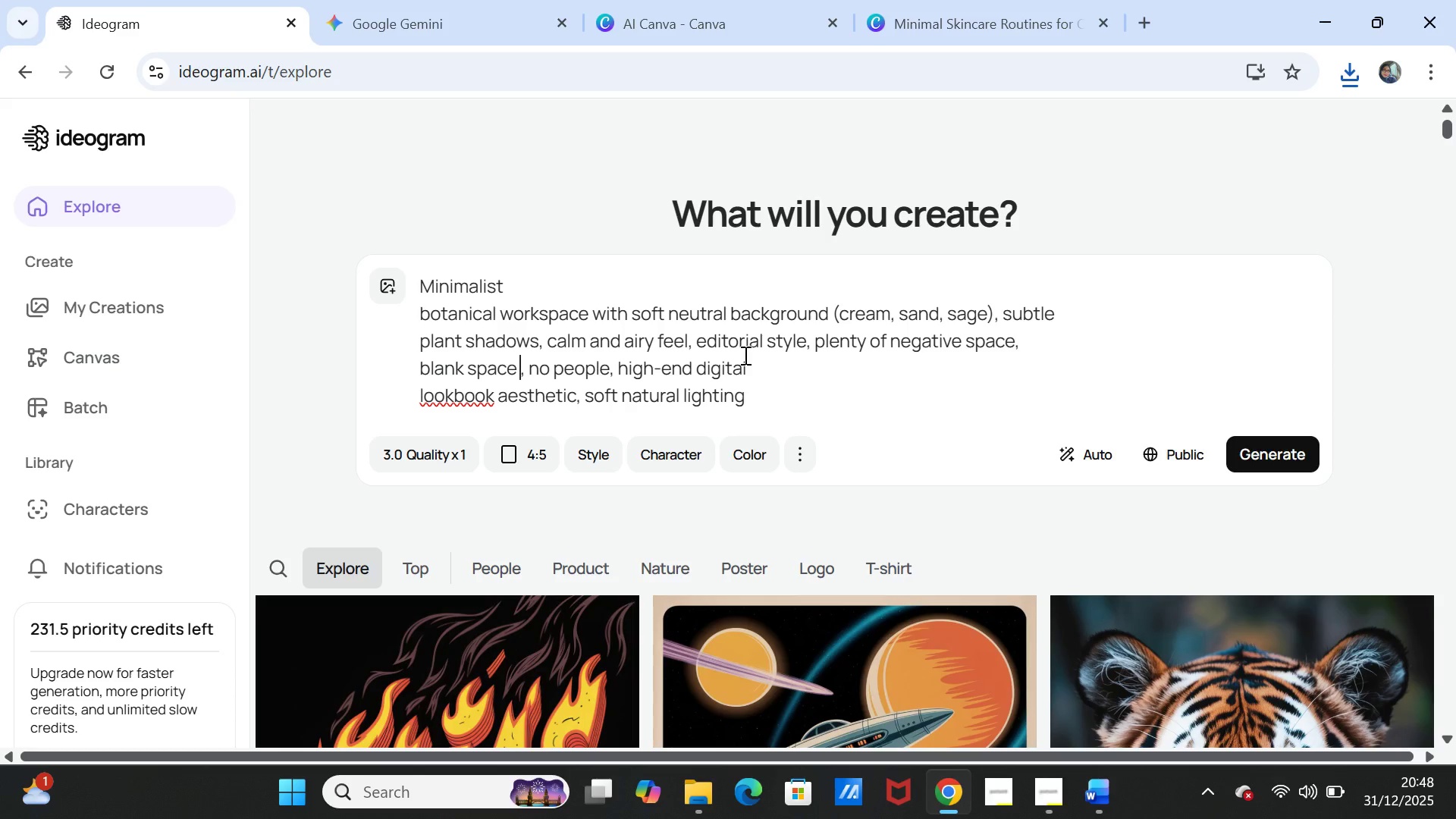 
type(at center)
 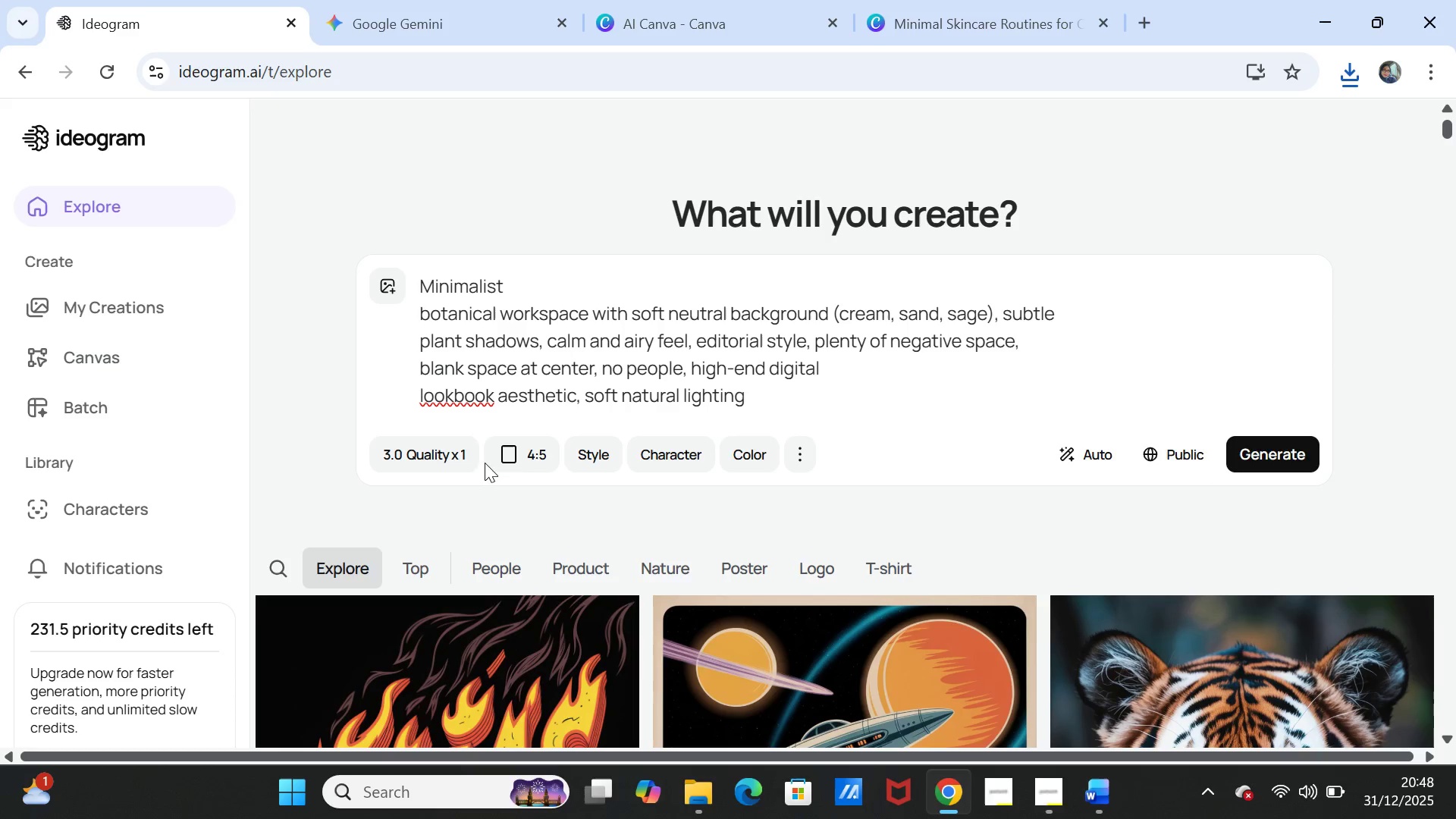 
left_click([1263, 453])
 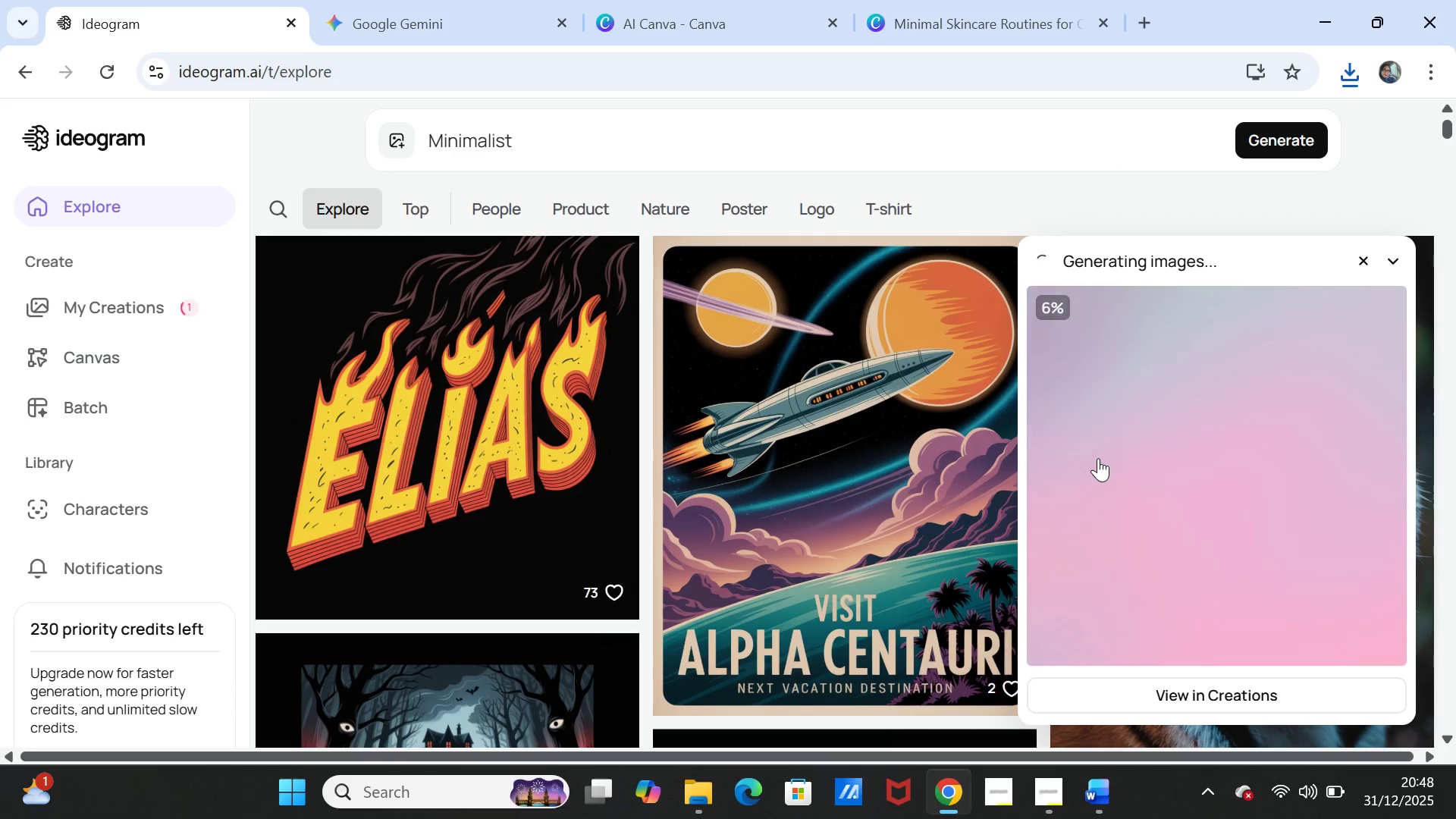 
wait(5.8)
 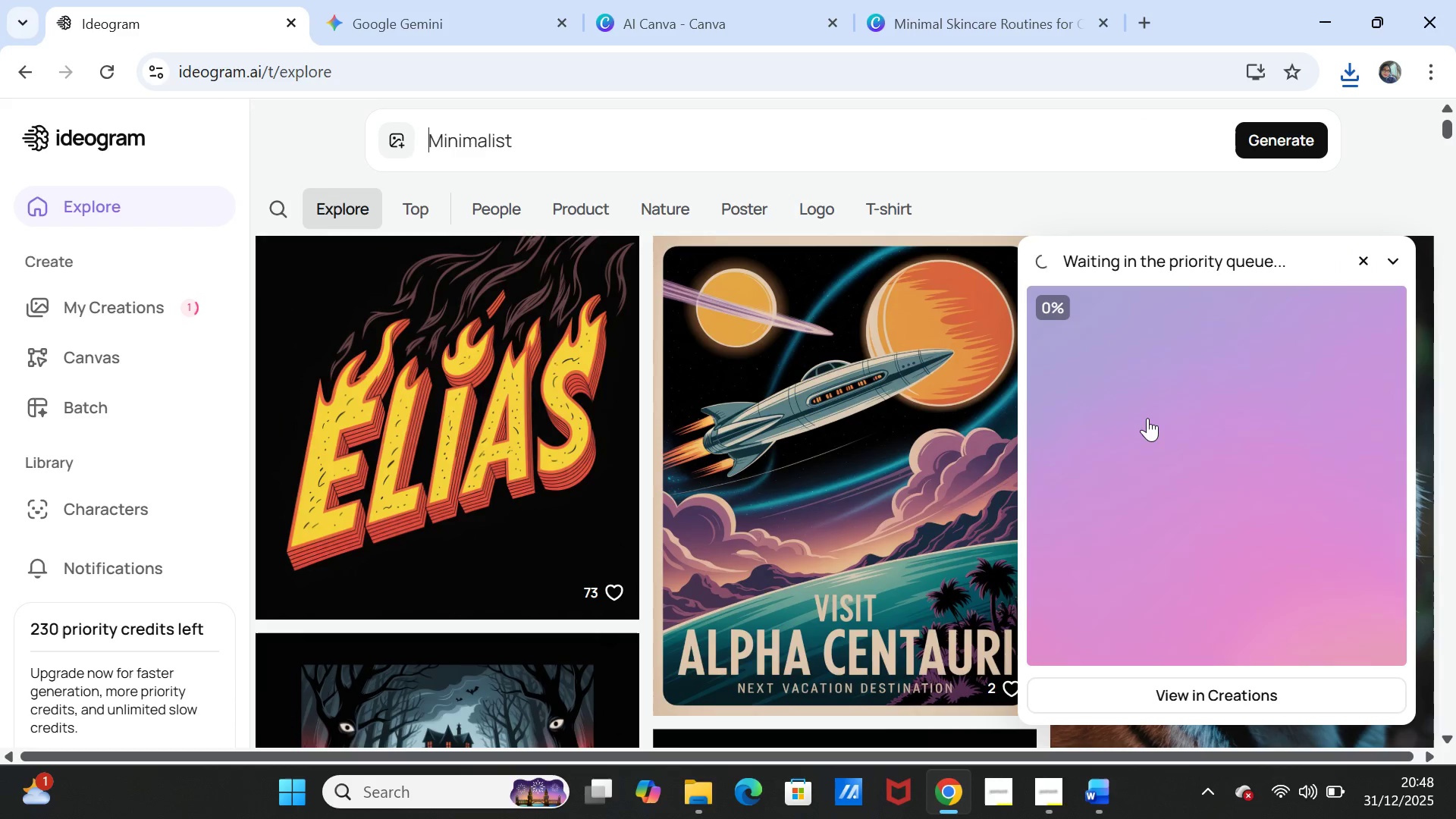 
left_click([921, 12])
 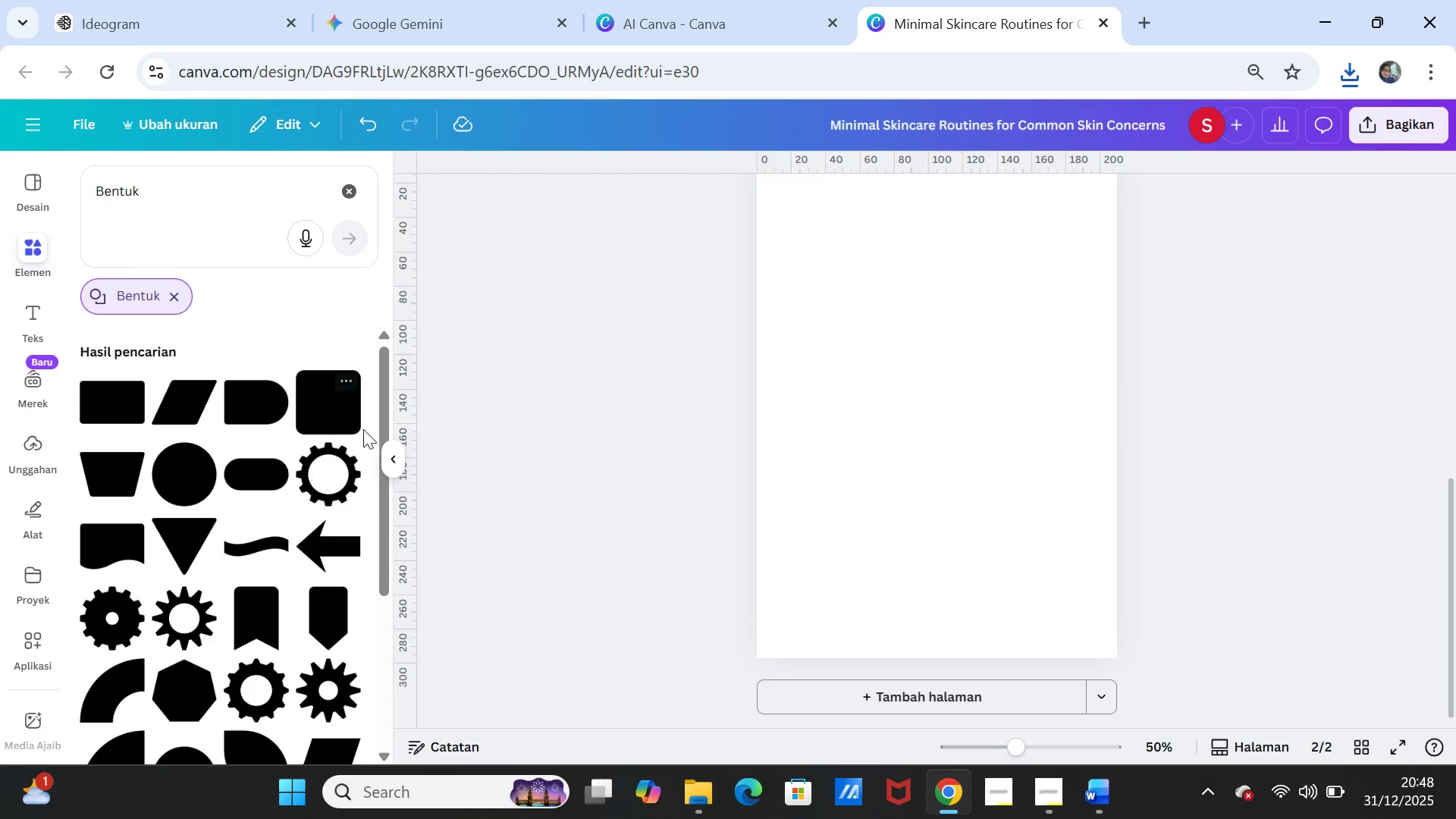 
scroll: coordinate [633, 442], scroll_direction: up, amount: 4.0
 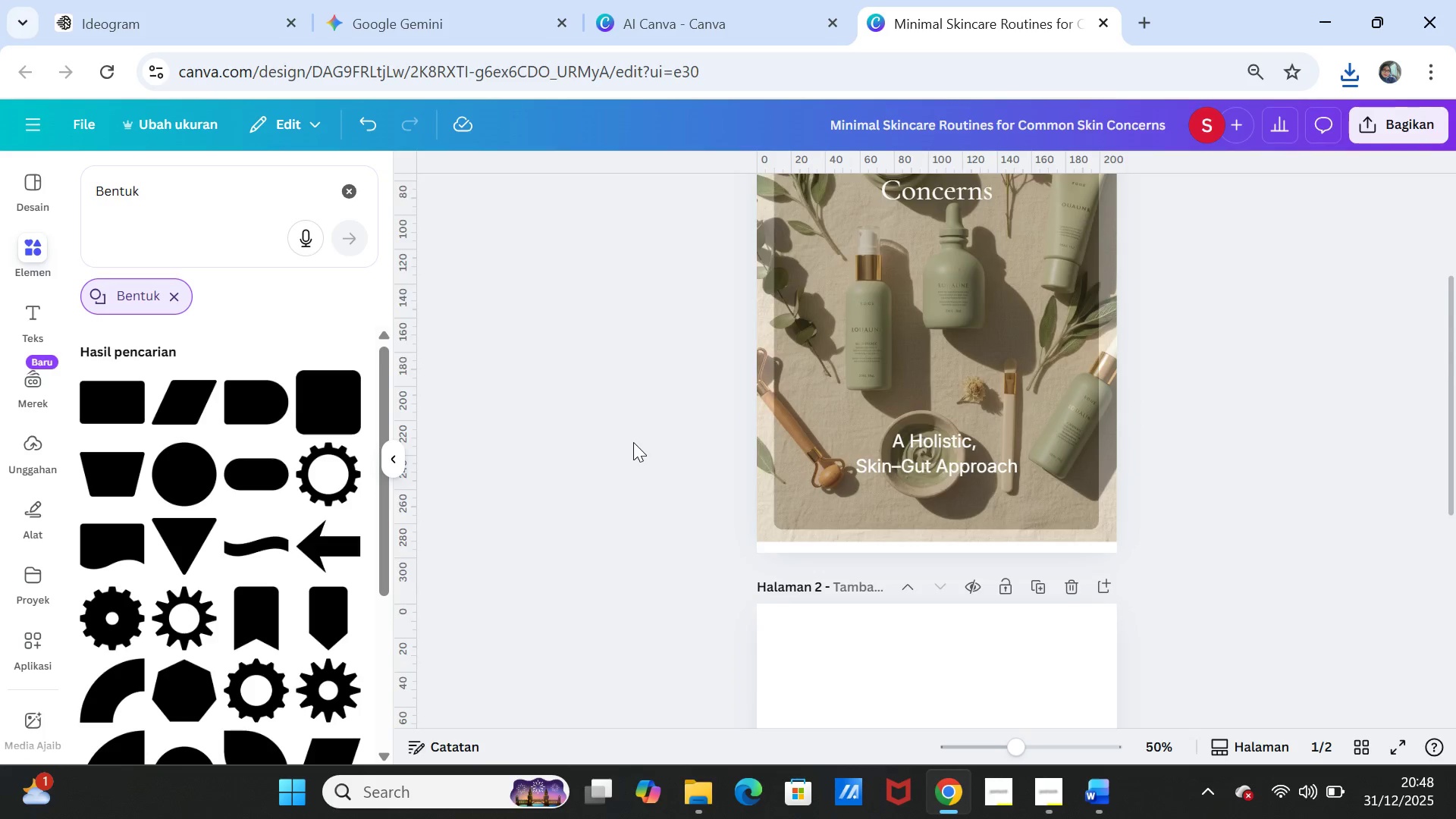 
scroll: coordinate [633, 442], scroll_direction: down, amount: 4.0
 